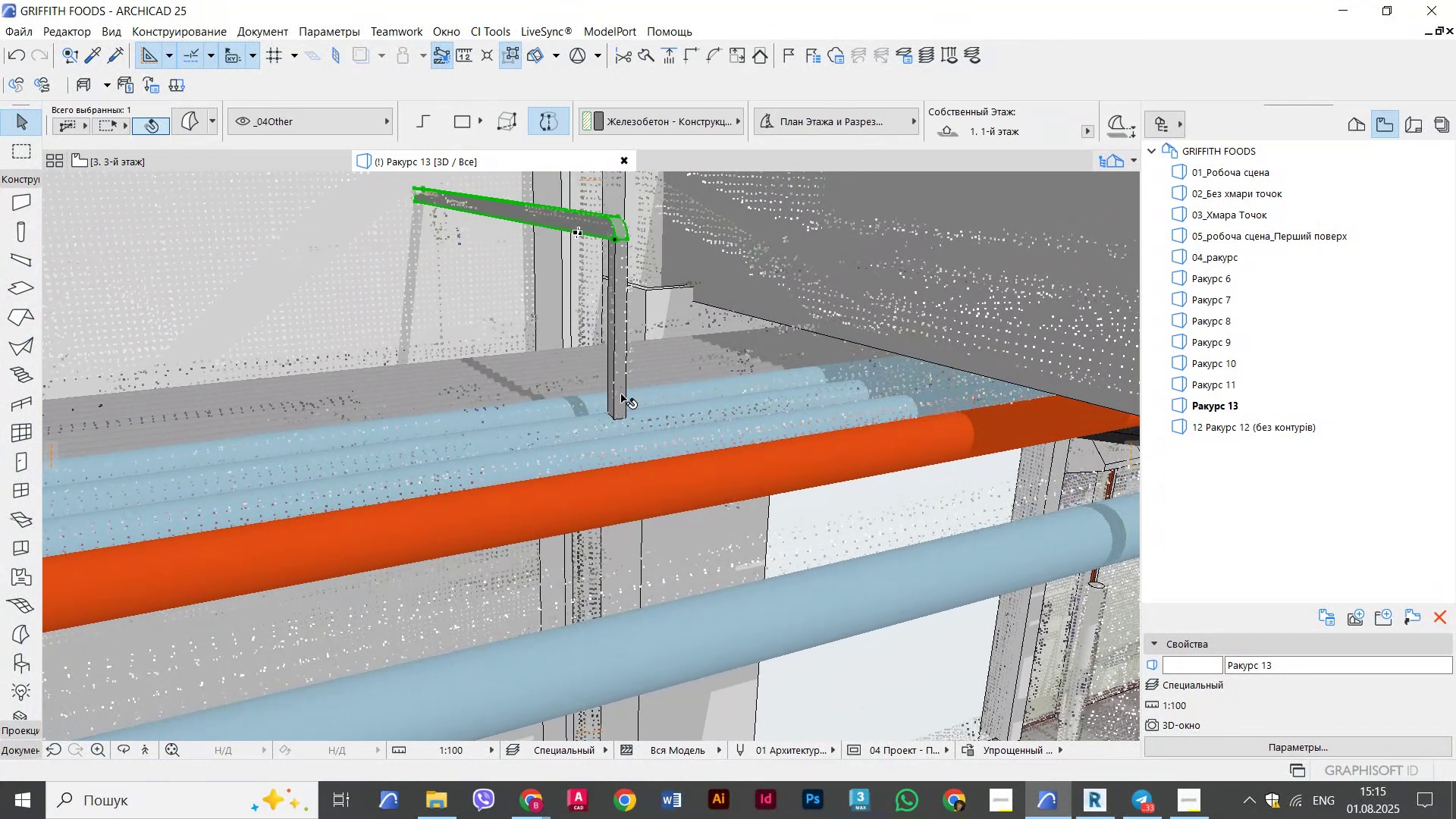 
hold_key(key=ShiftLeft, duration=0.64)
 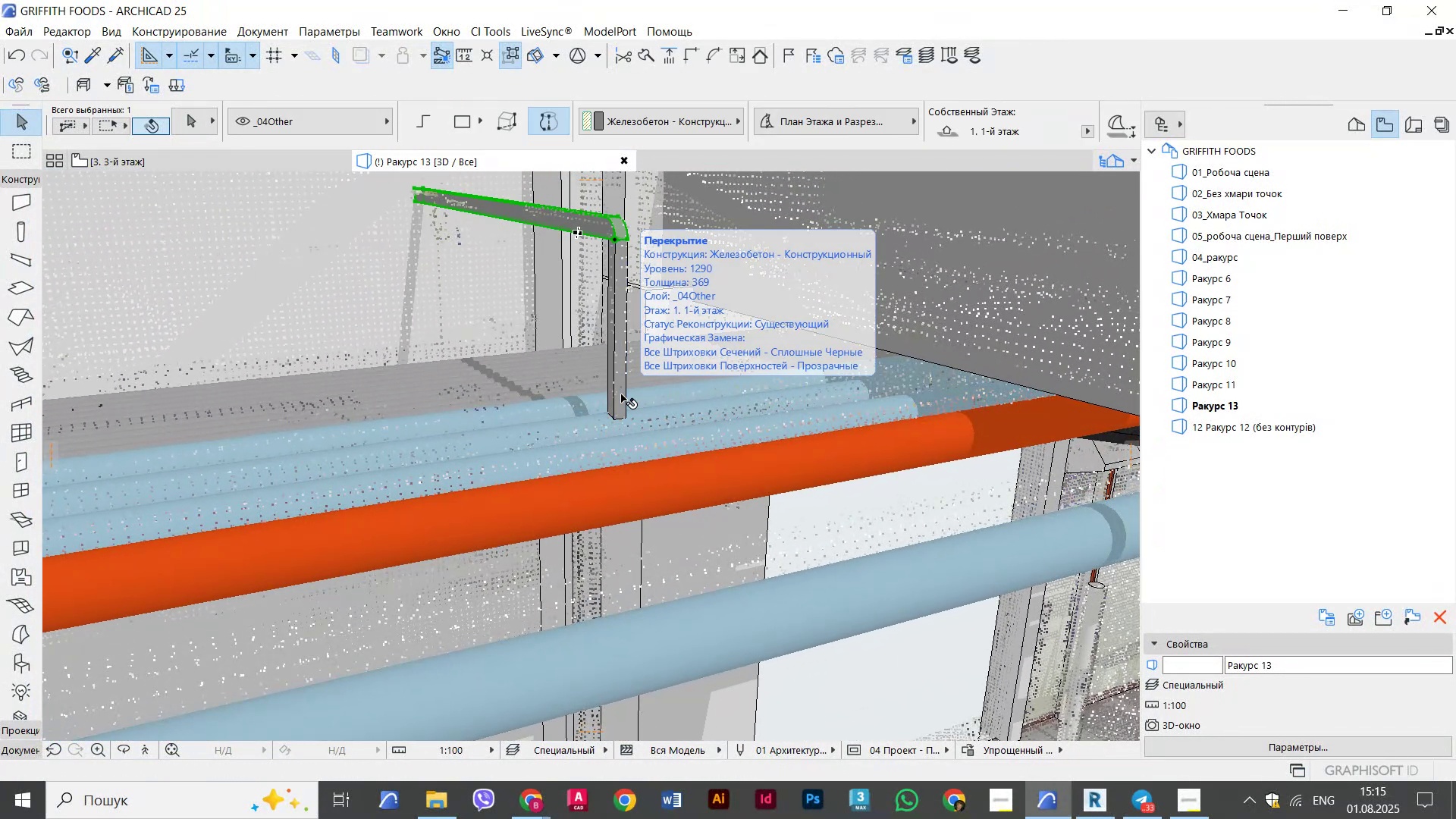 
hold_key(key=ShiftLeft, duration=0.69)
left_click([621, 394])
 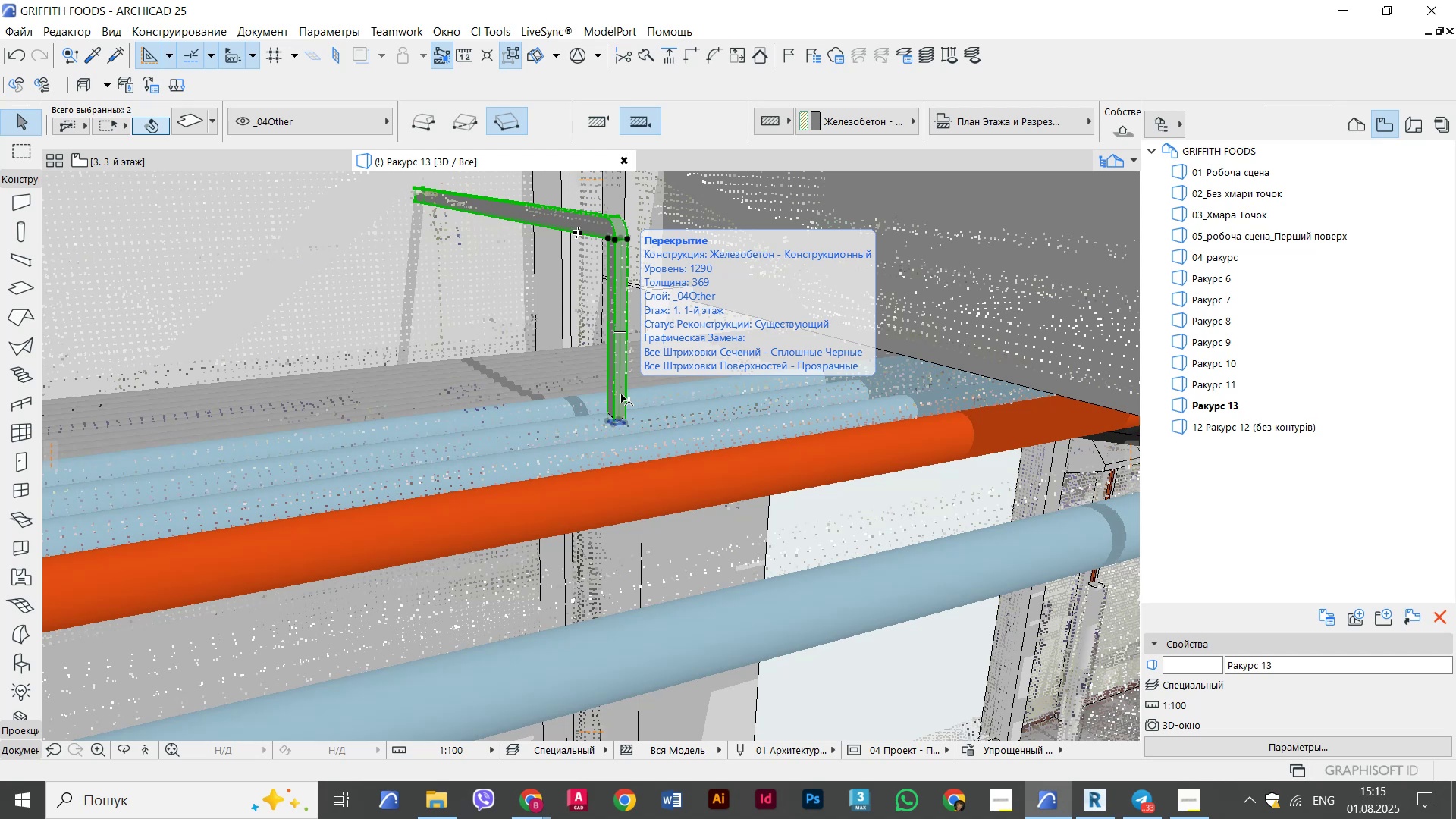 
key(Control+D)
 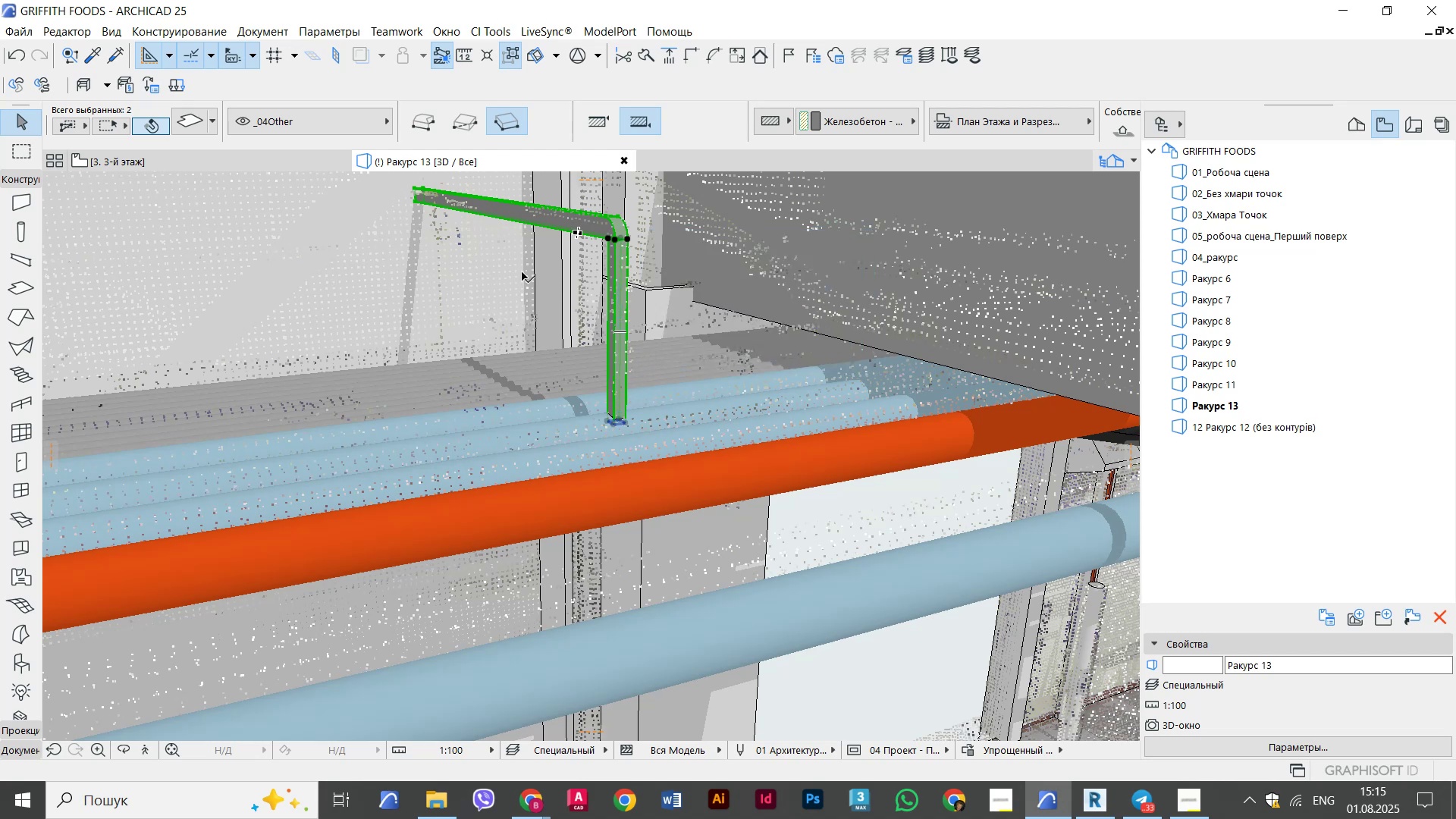 
key(Control+ControlLeft)
 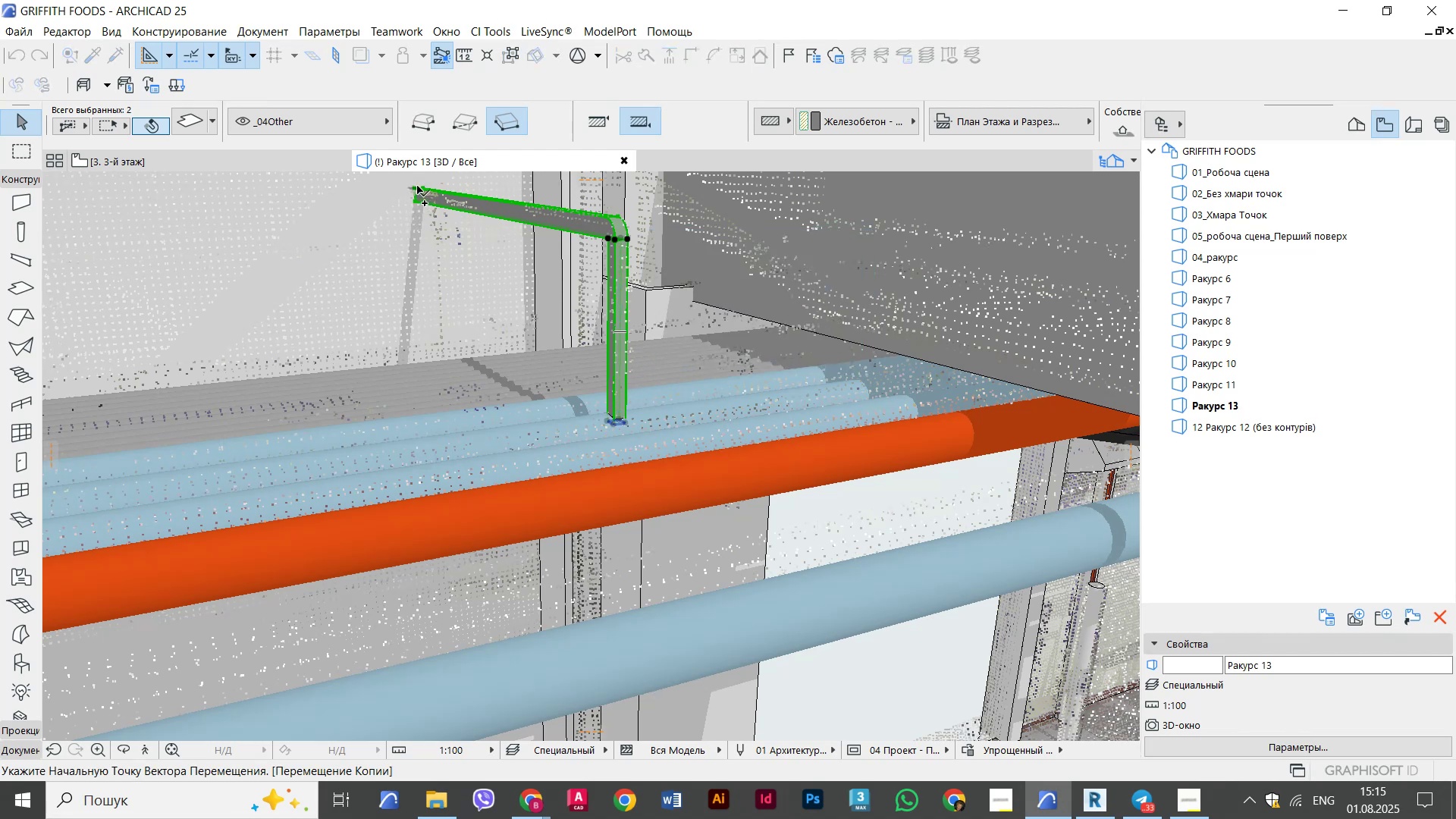 
left_click([415, 184])
 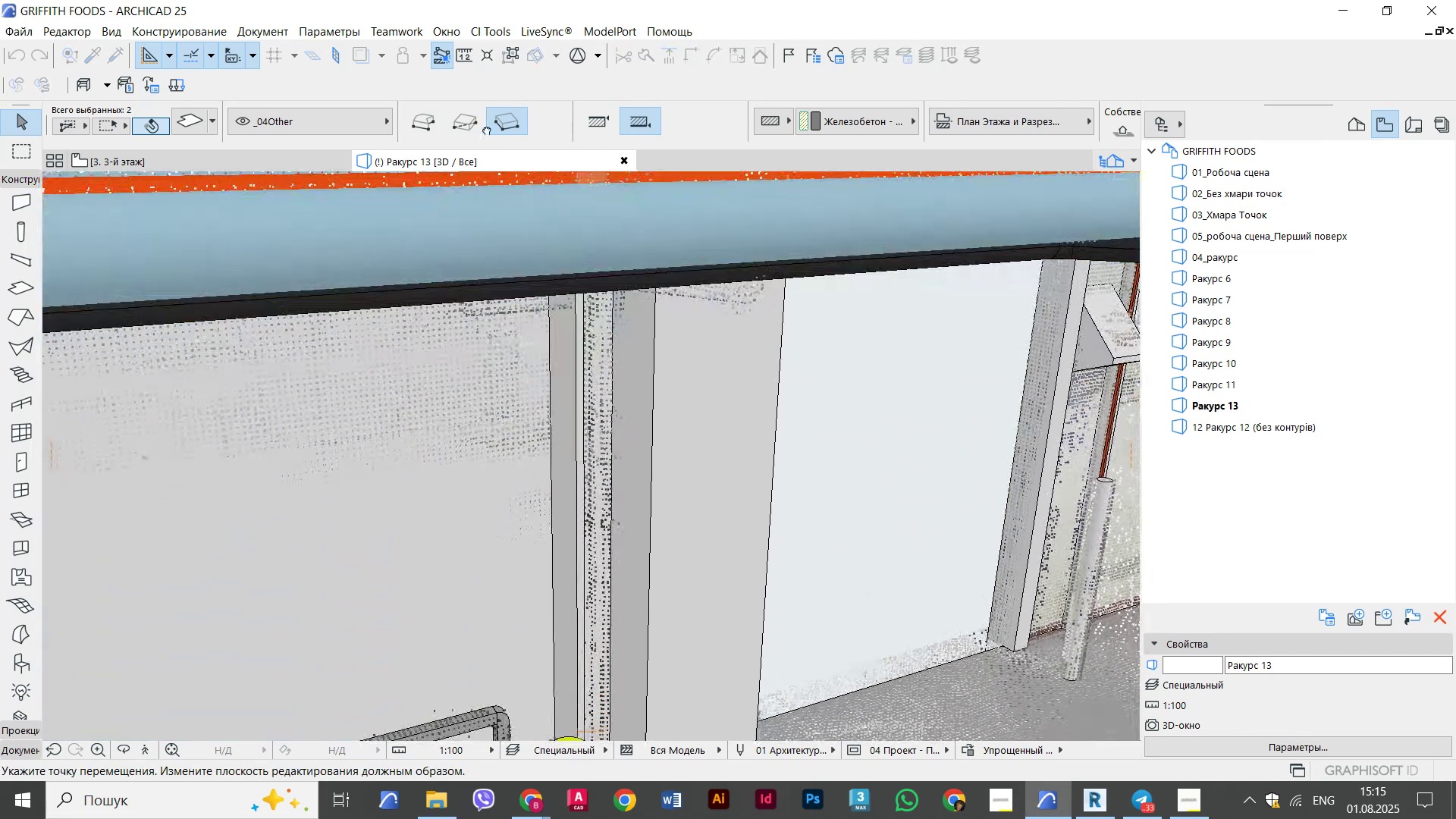 
scroll: coordinate [475, 482], scroll_direction: down, amount: 1.0
 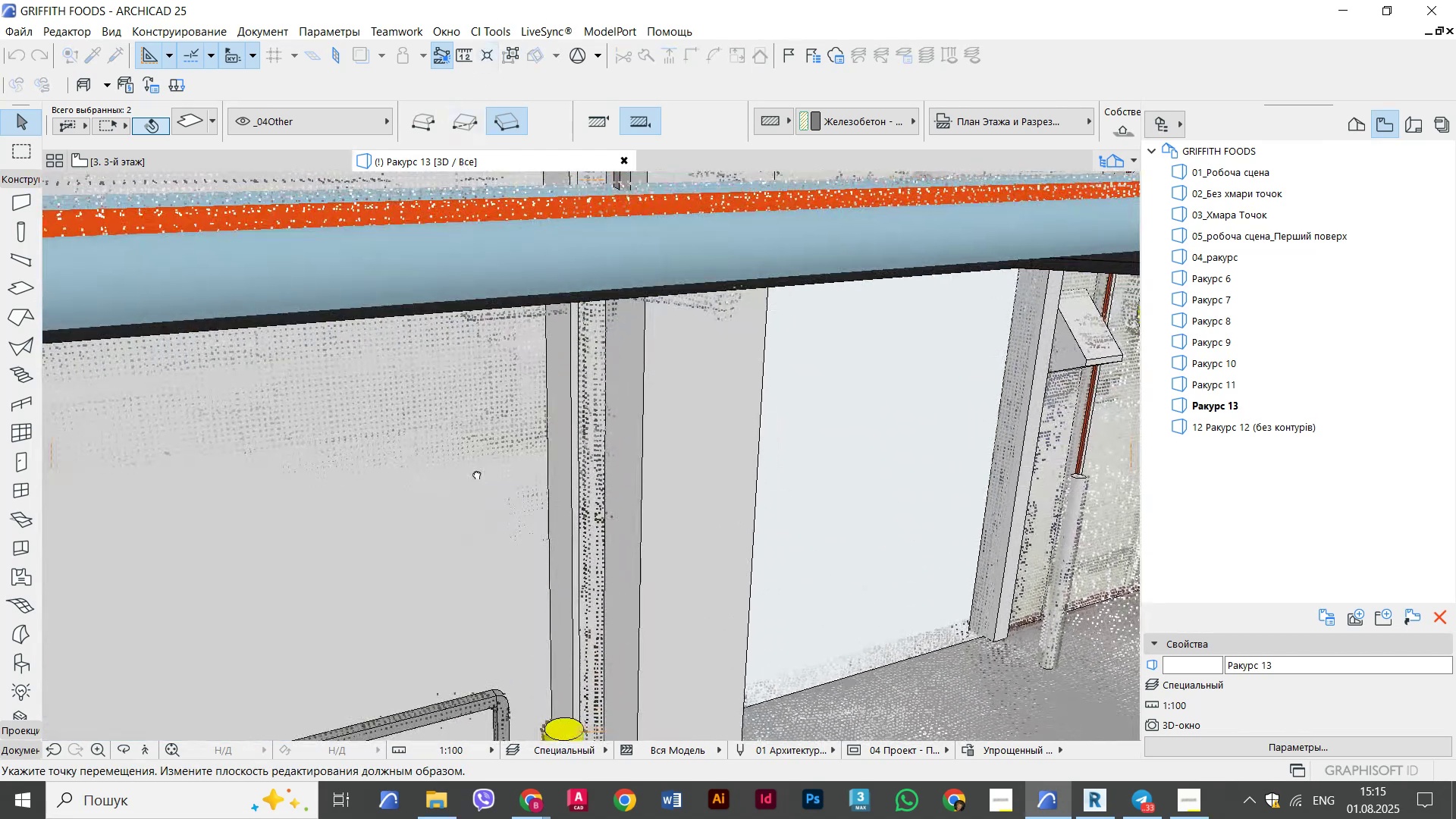 
hold_key(key=ShiftLeft, duration=0.46)
 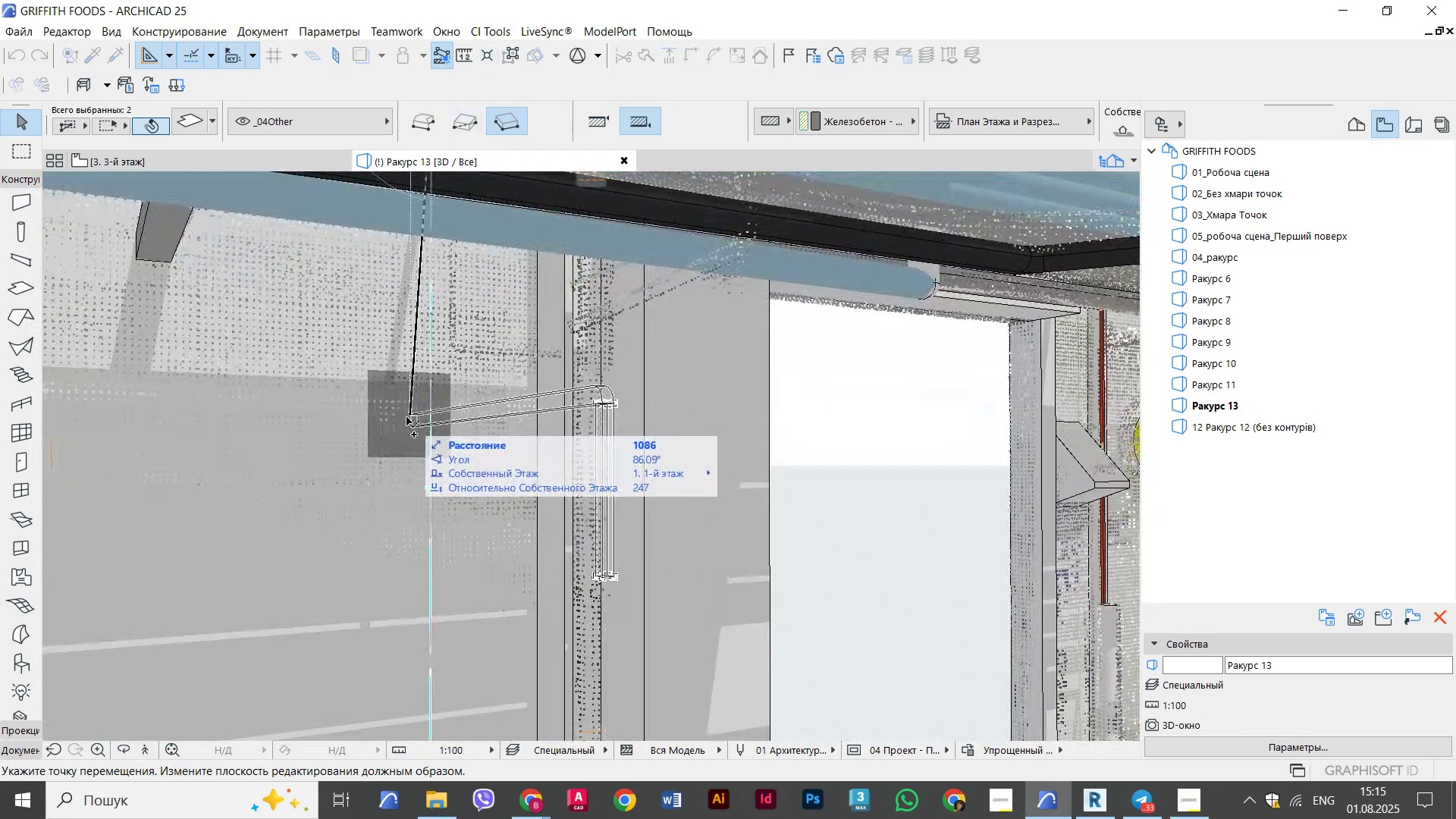 
hold_key(key=ShiftLeft, duration=2.73)
left_click([467, 323])
 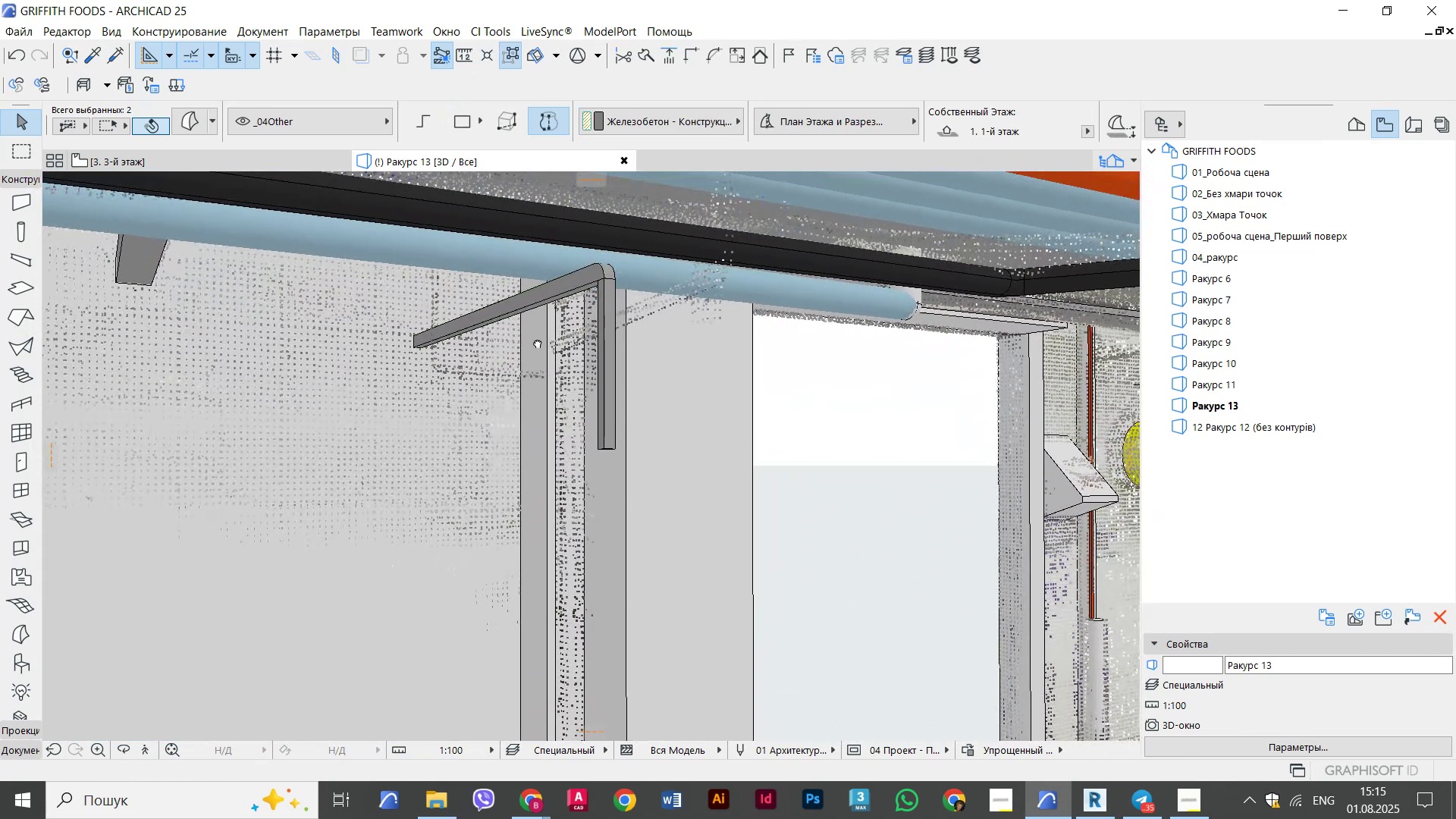 
hold_key(key=ShiftLeft, duration=0.39)
 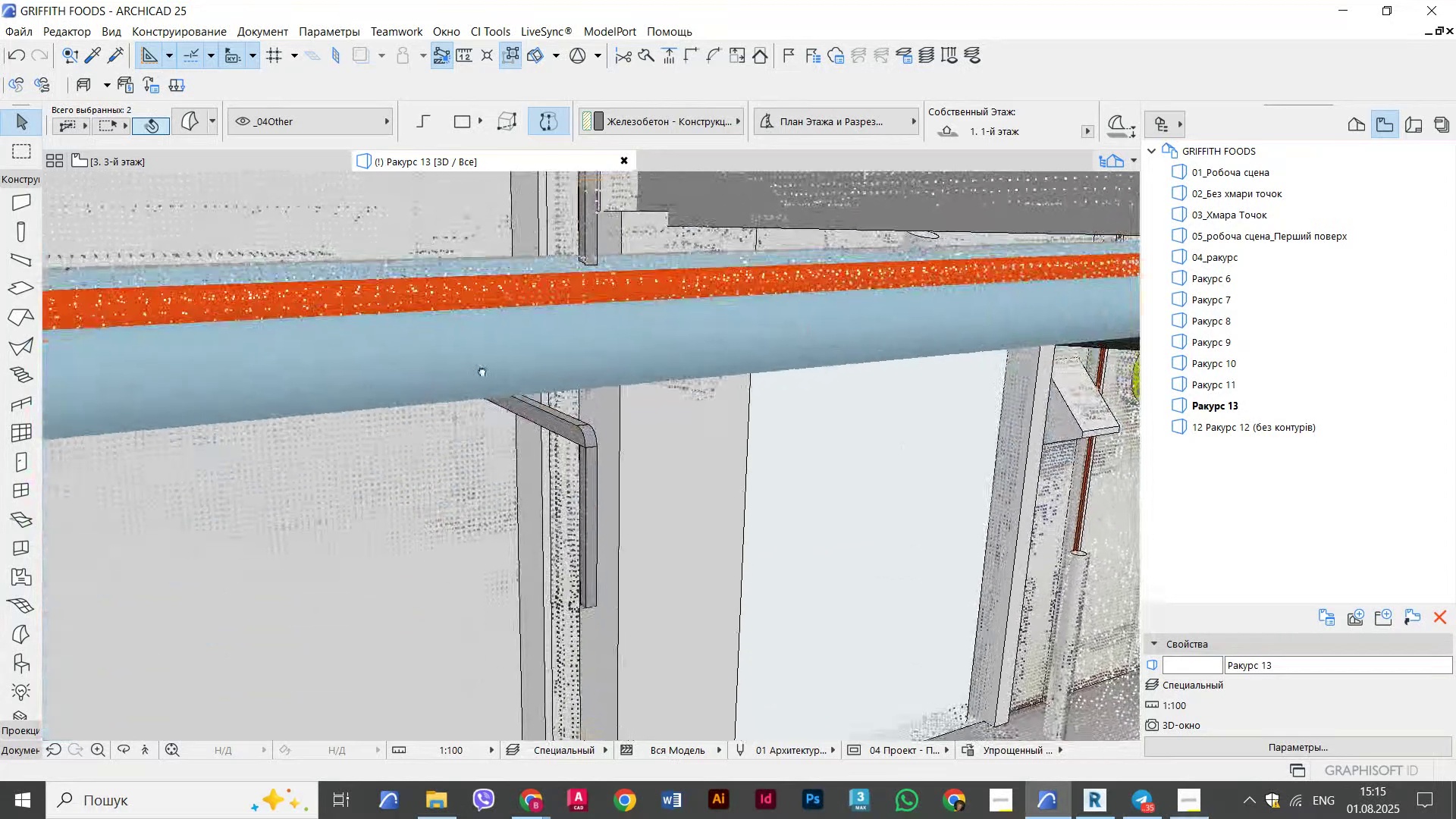 
scroll: coordinate [566, 466], scroll_direction: up, amount: 4.0
 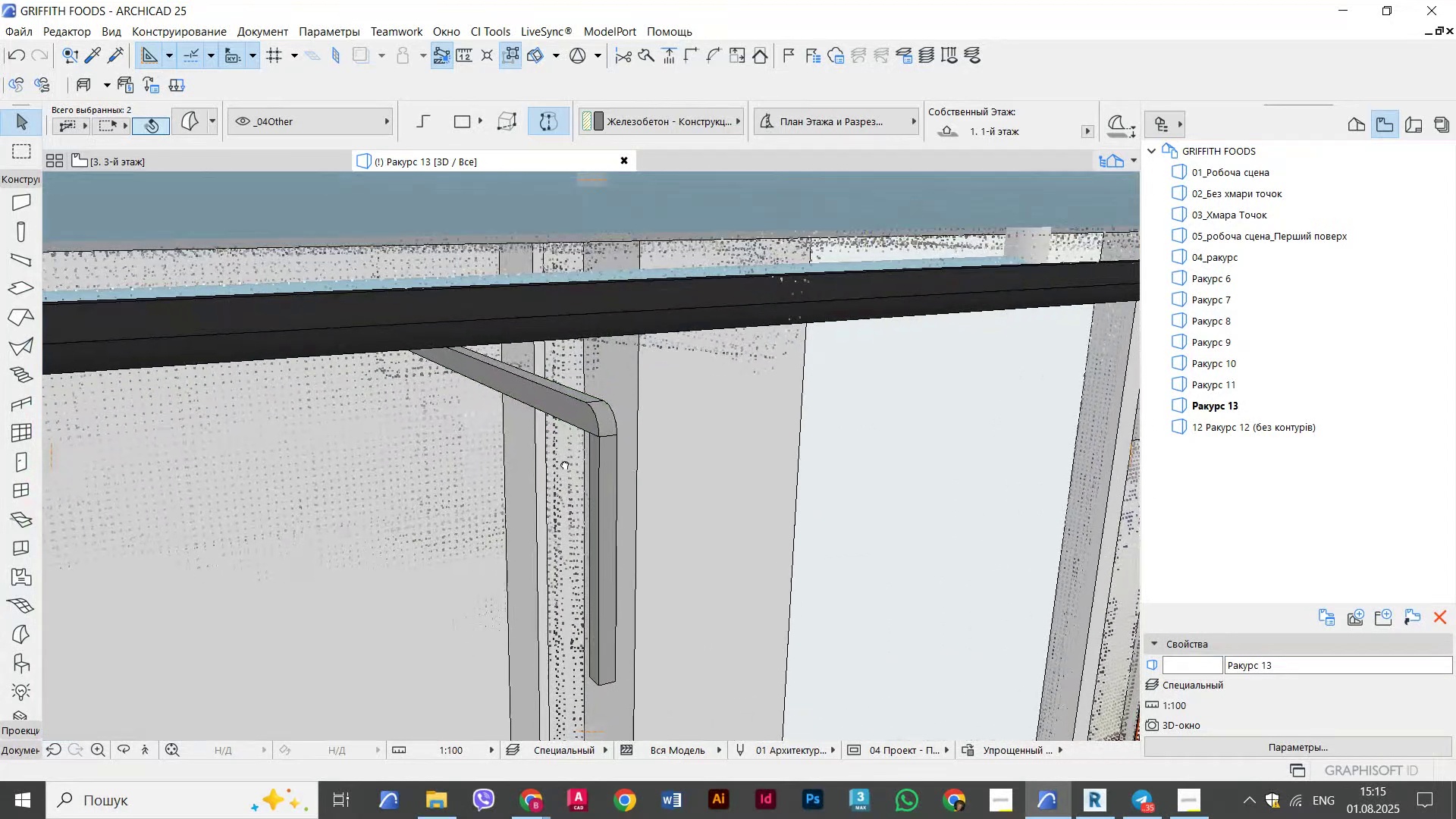 
hold_key(key=ShiftLeft, duration=0.93)
 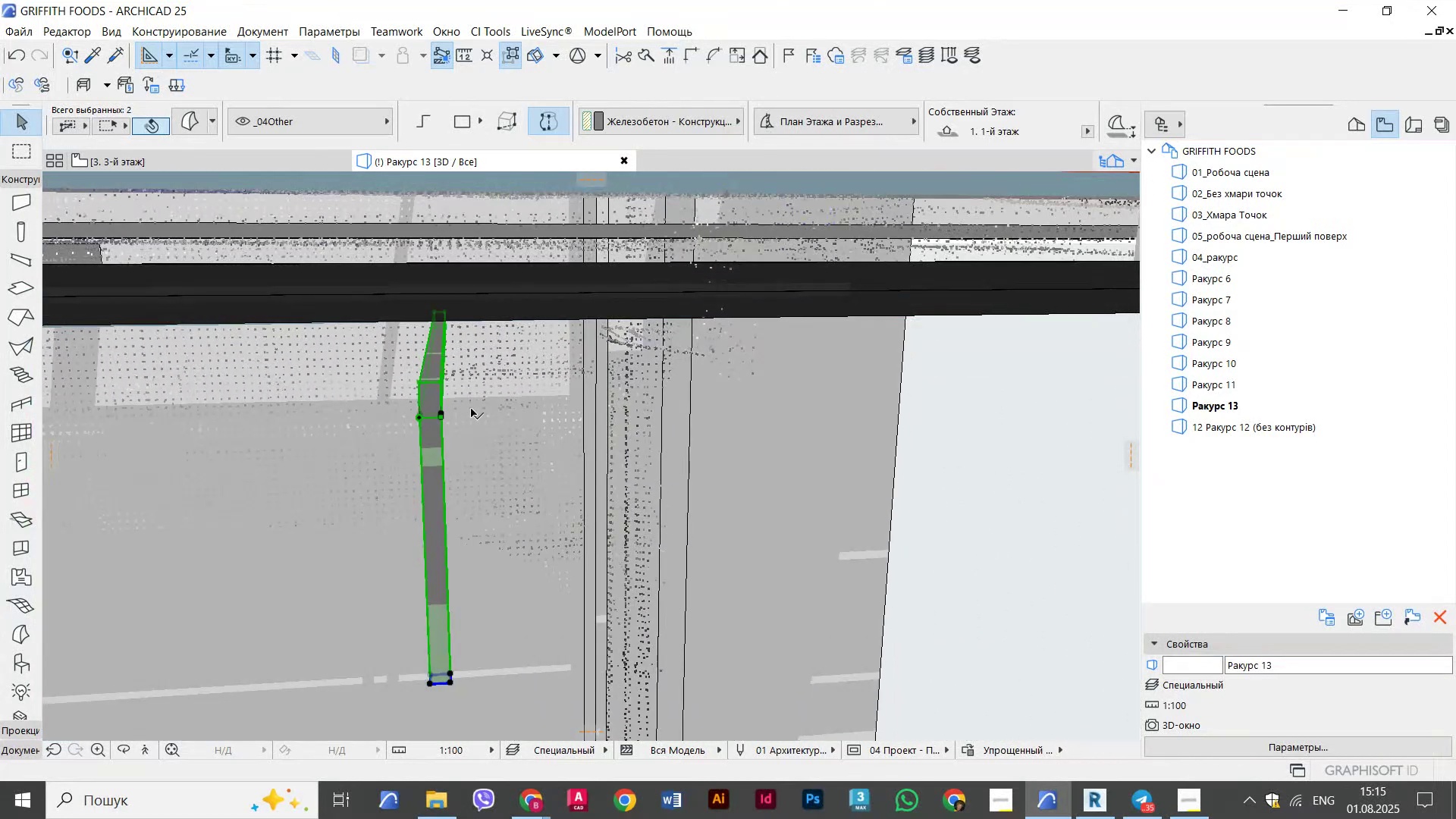 
scroll: coordinate [469, 403], scroll_direction: up, amount: 3.0
 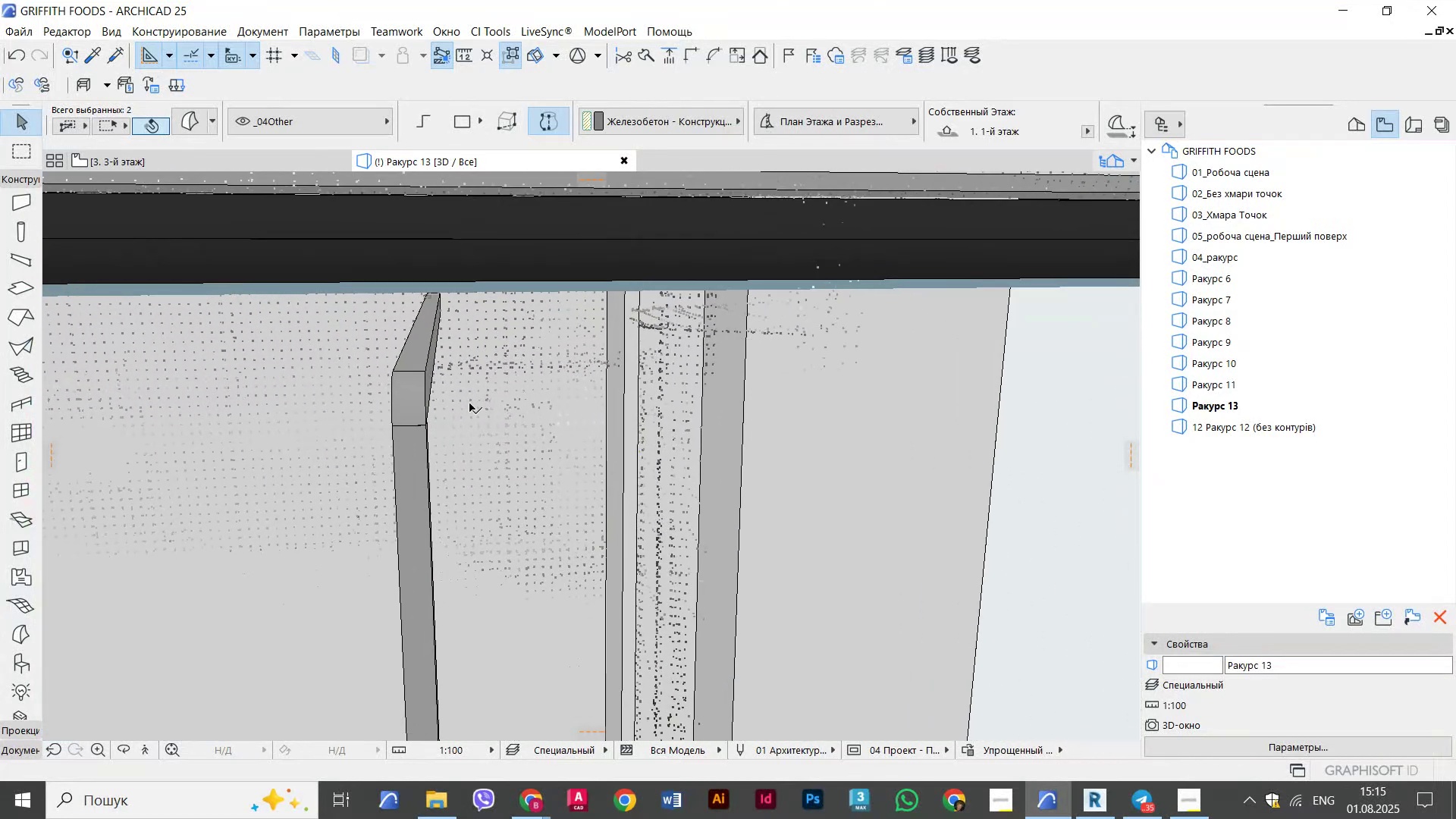 
key(Control+ControlLeft)
 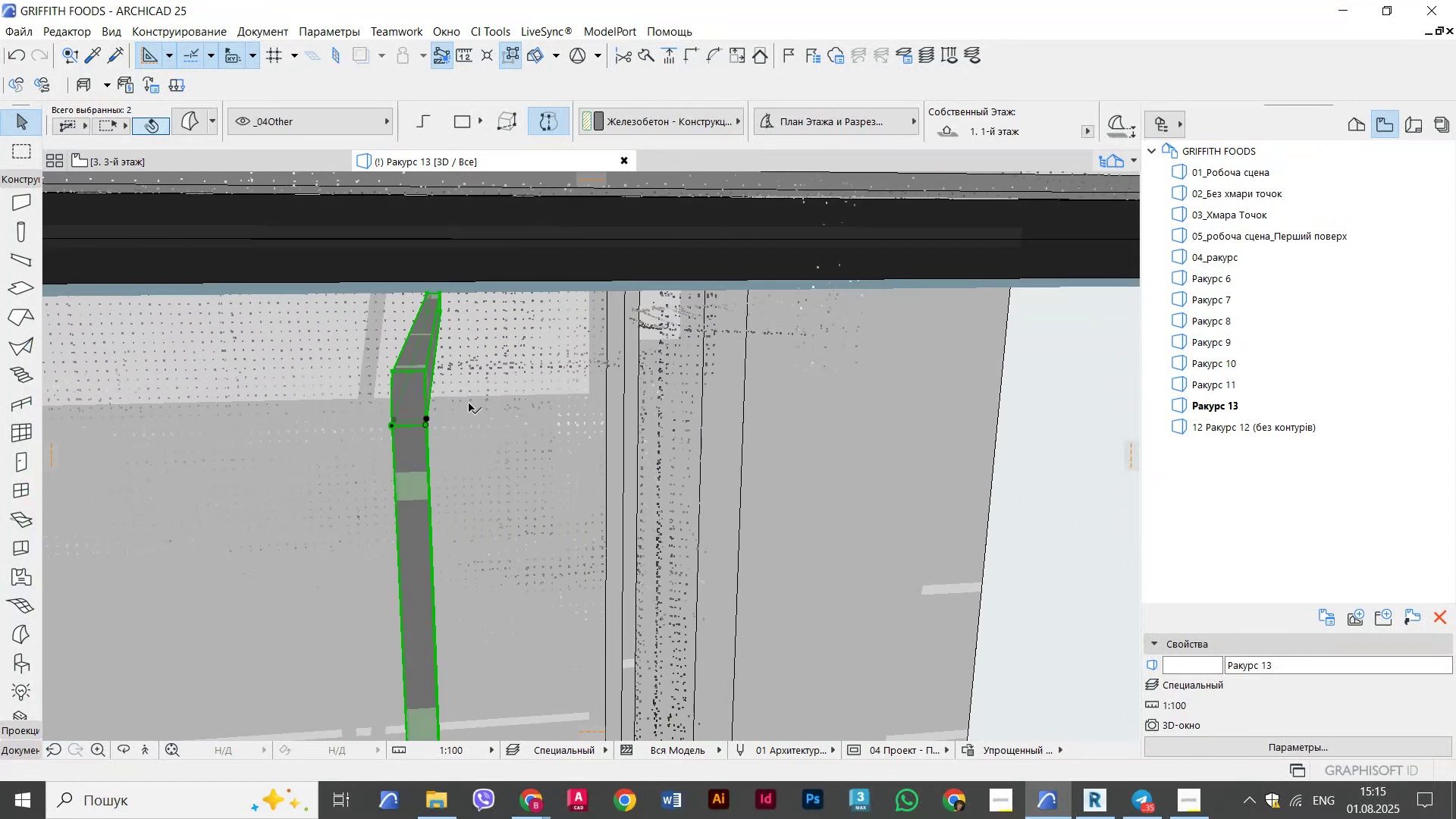 
key(Control+D)
 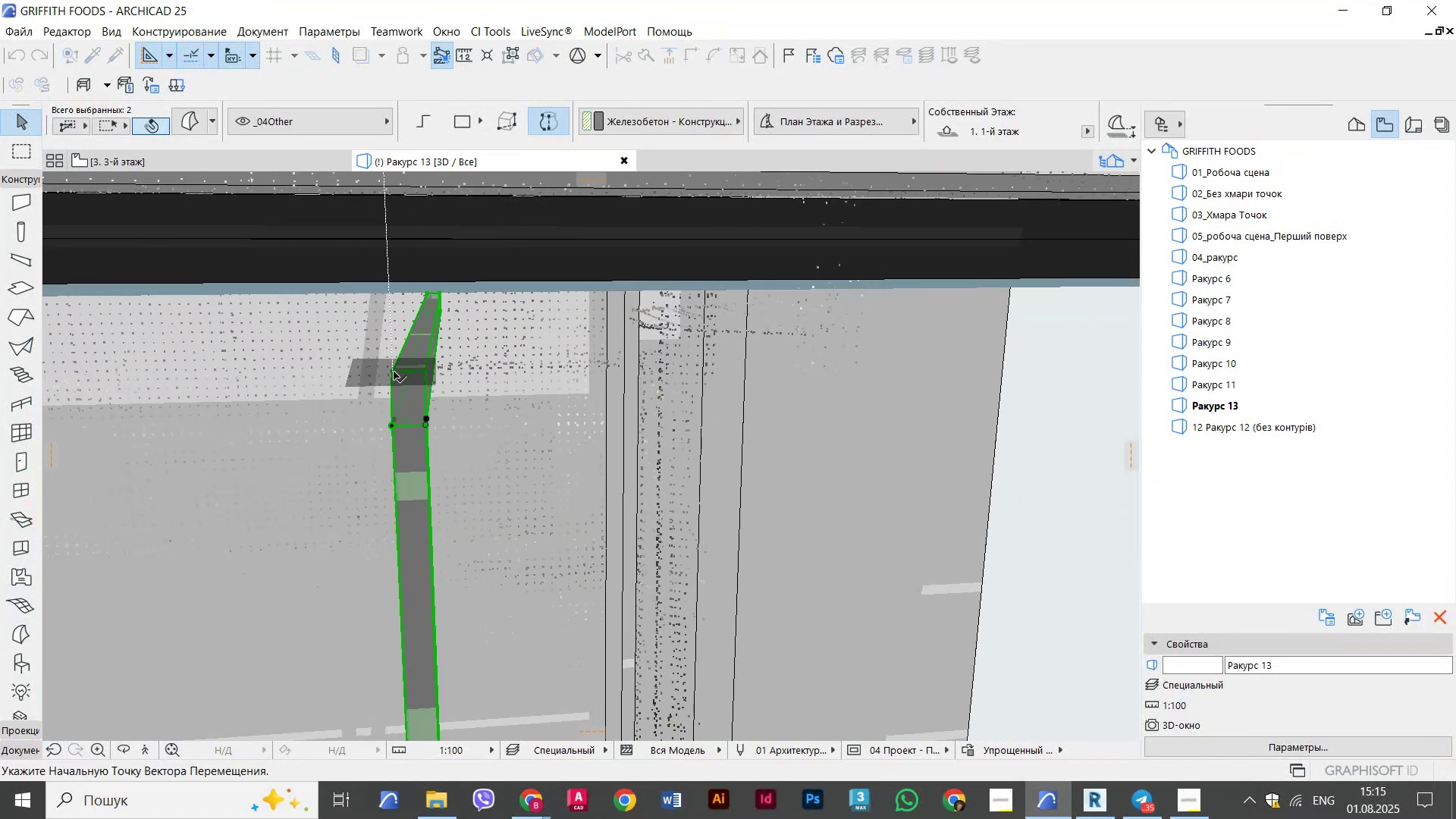 
left_click([394, 372])
 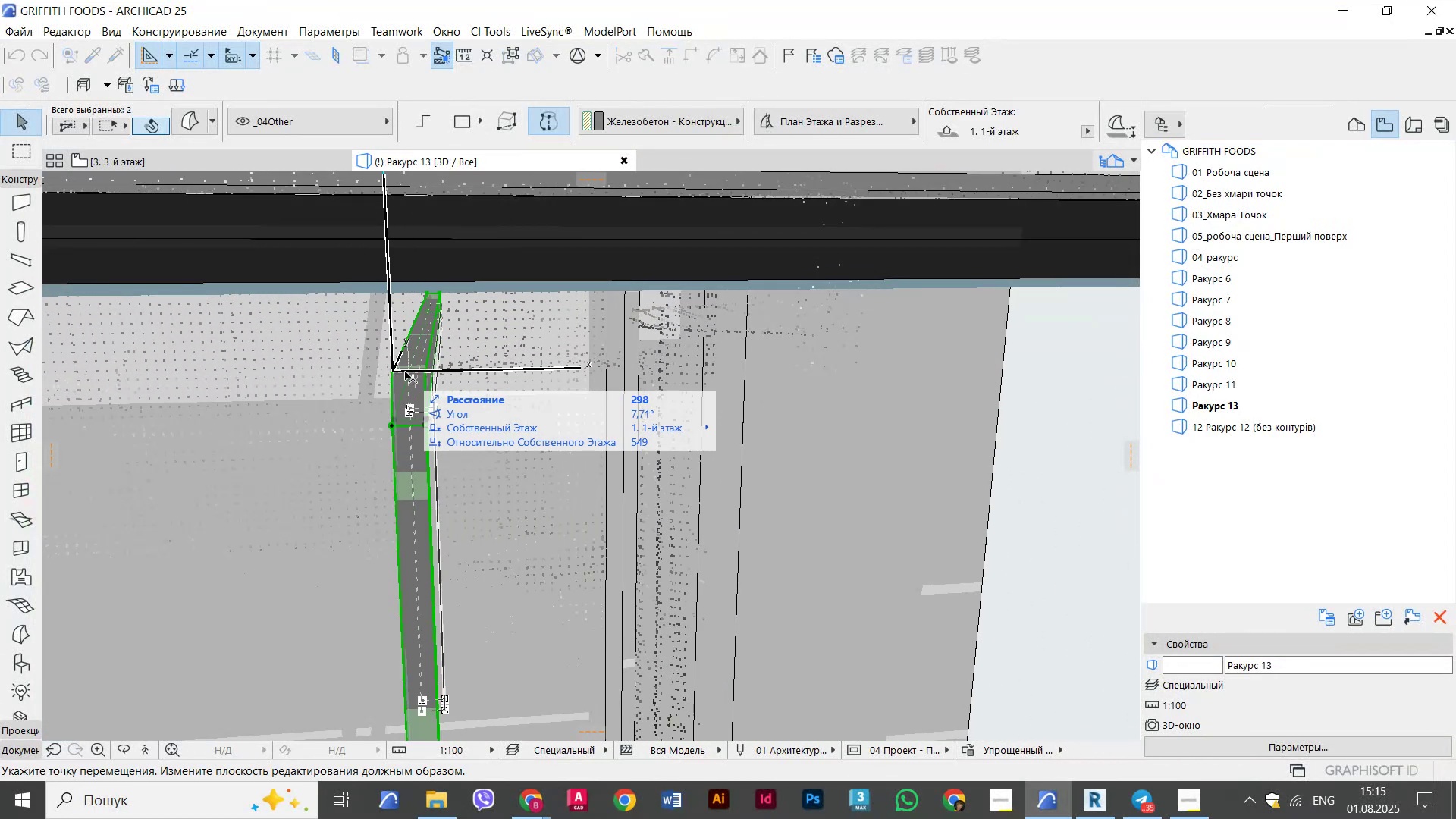 
hold_key(key=ShiftLeft, duration=0.4)
 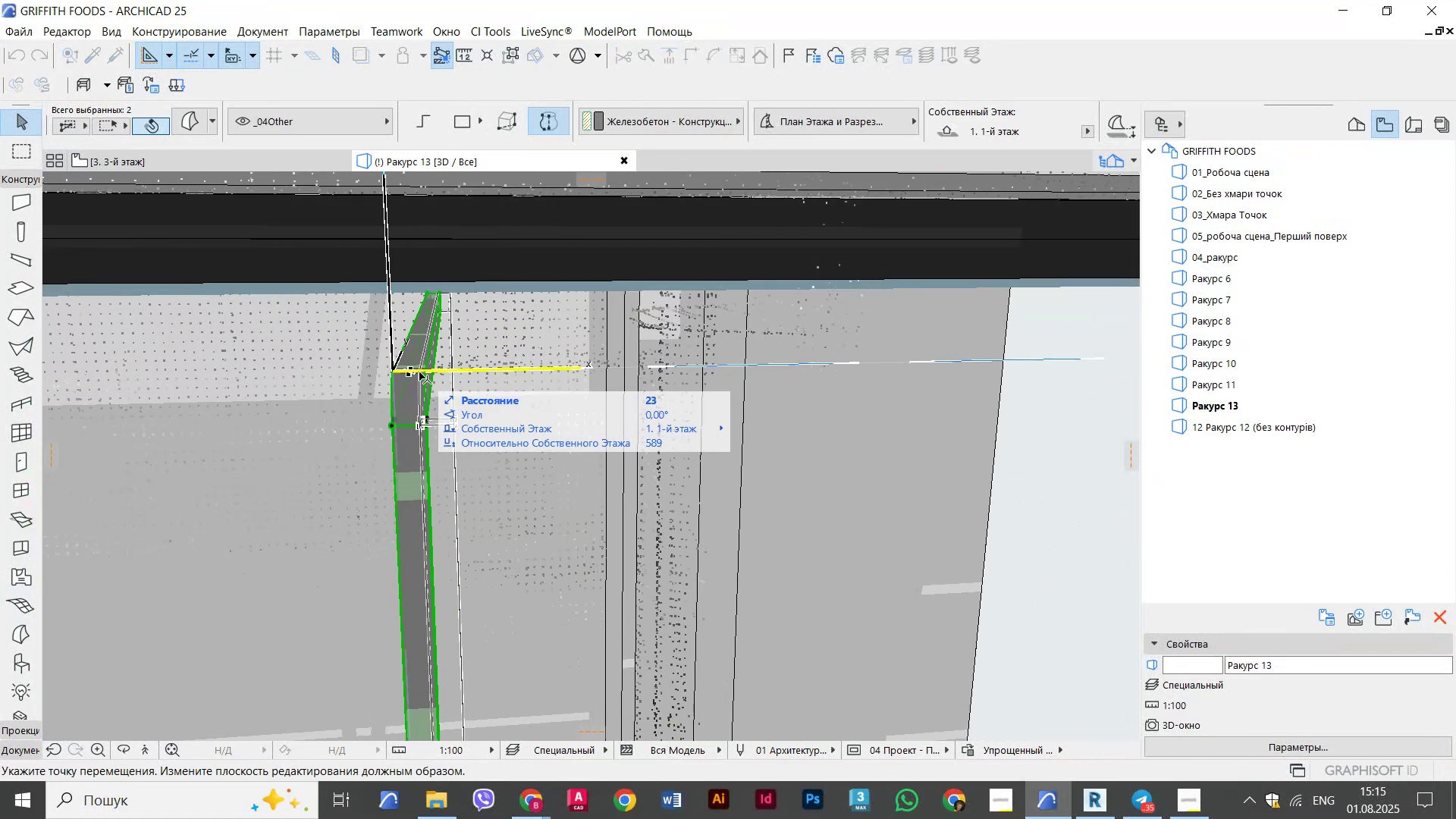 
hold_key(key=ShiftLeft, duration=6.86)
left_click([687, 340])
 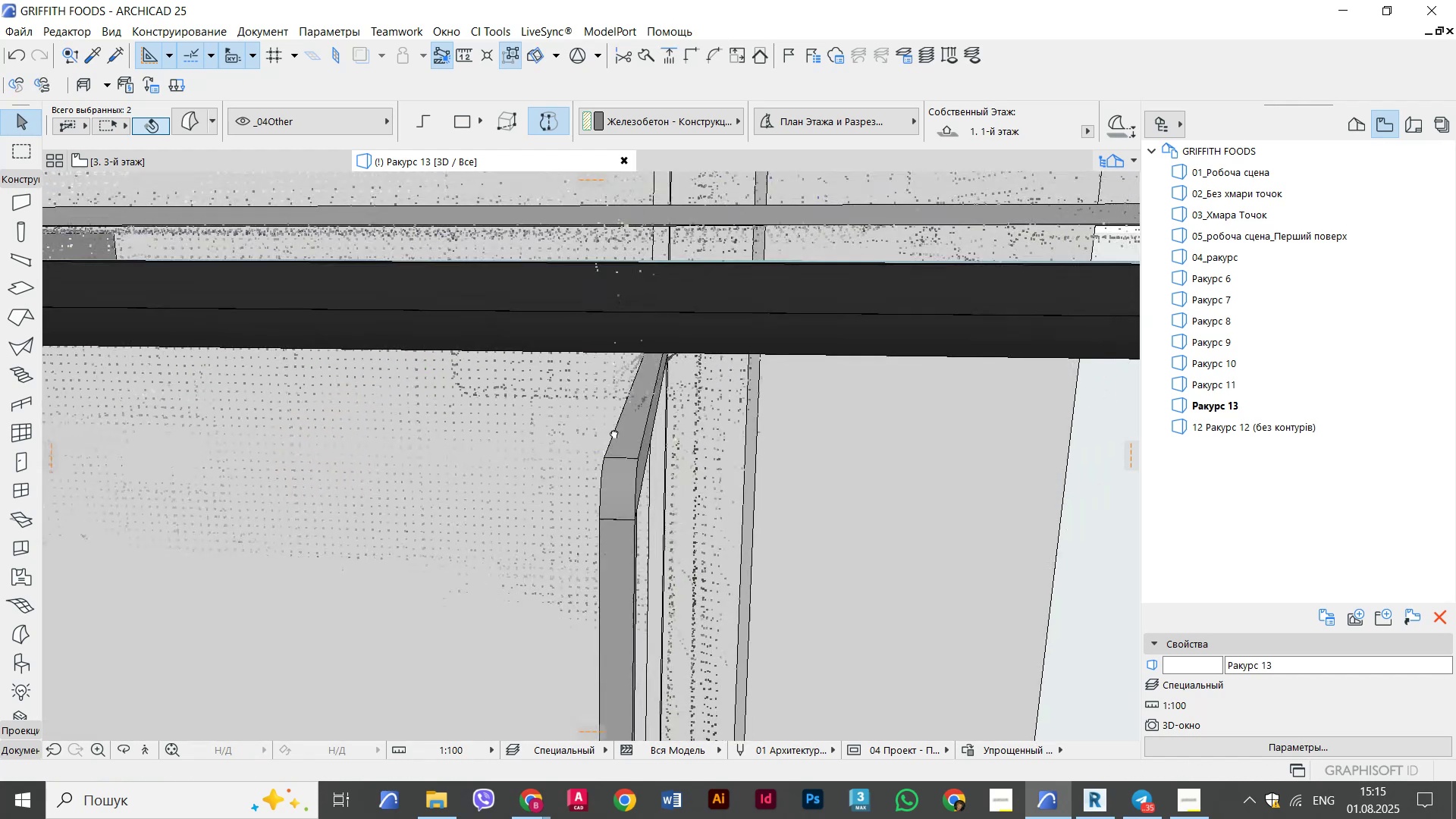 
hold_key(key=ShiftLeft, duration=1.81)
 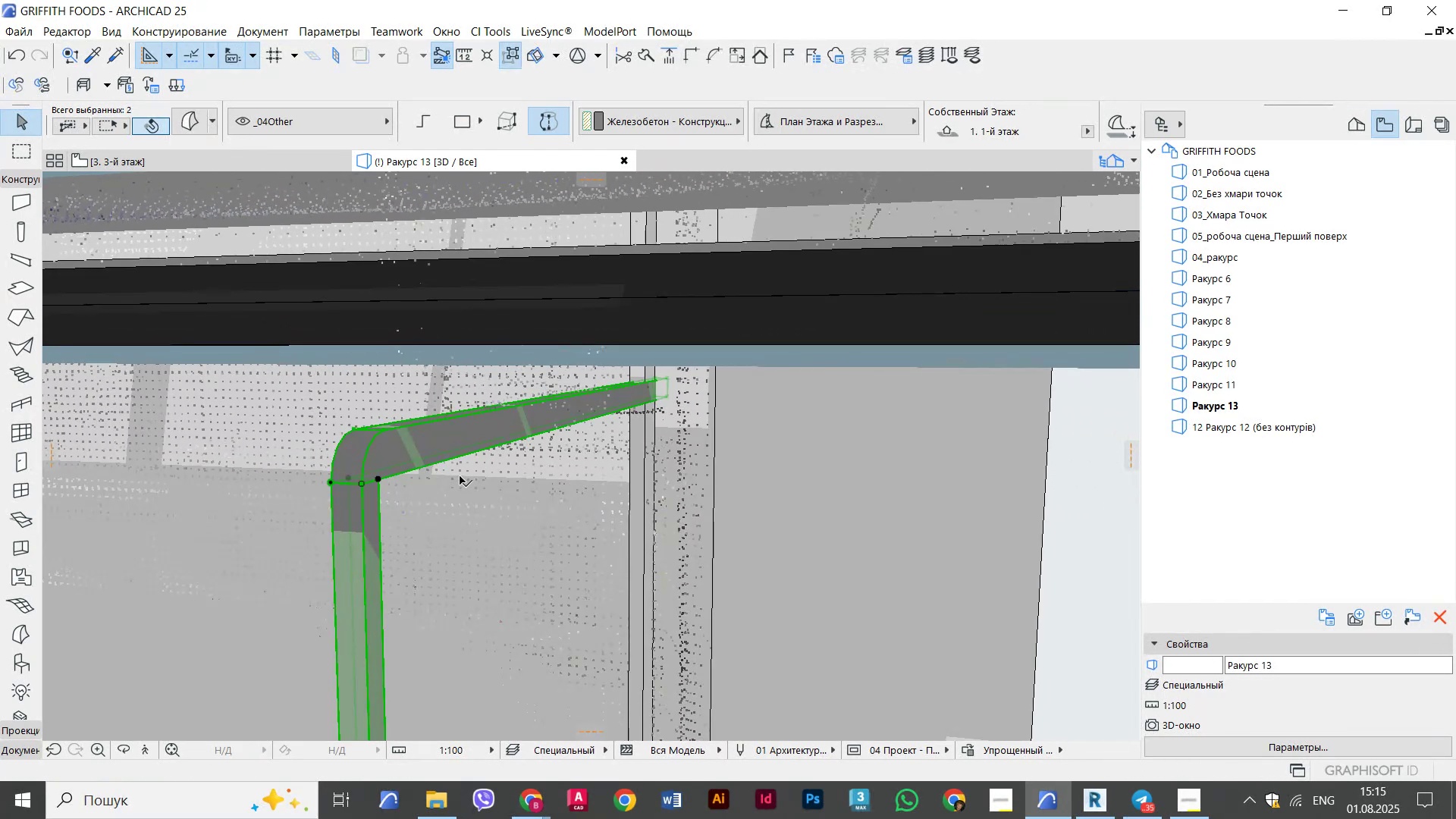 
key(Control+D)
 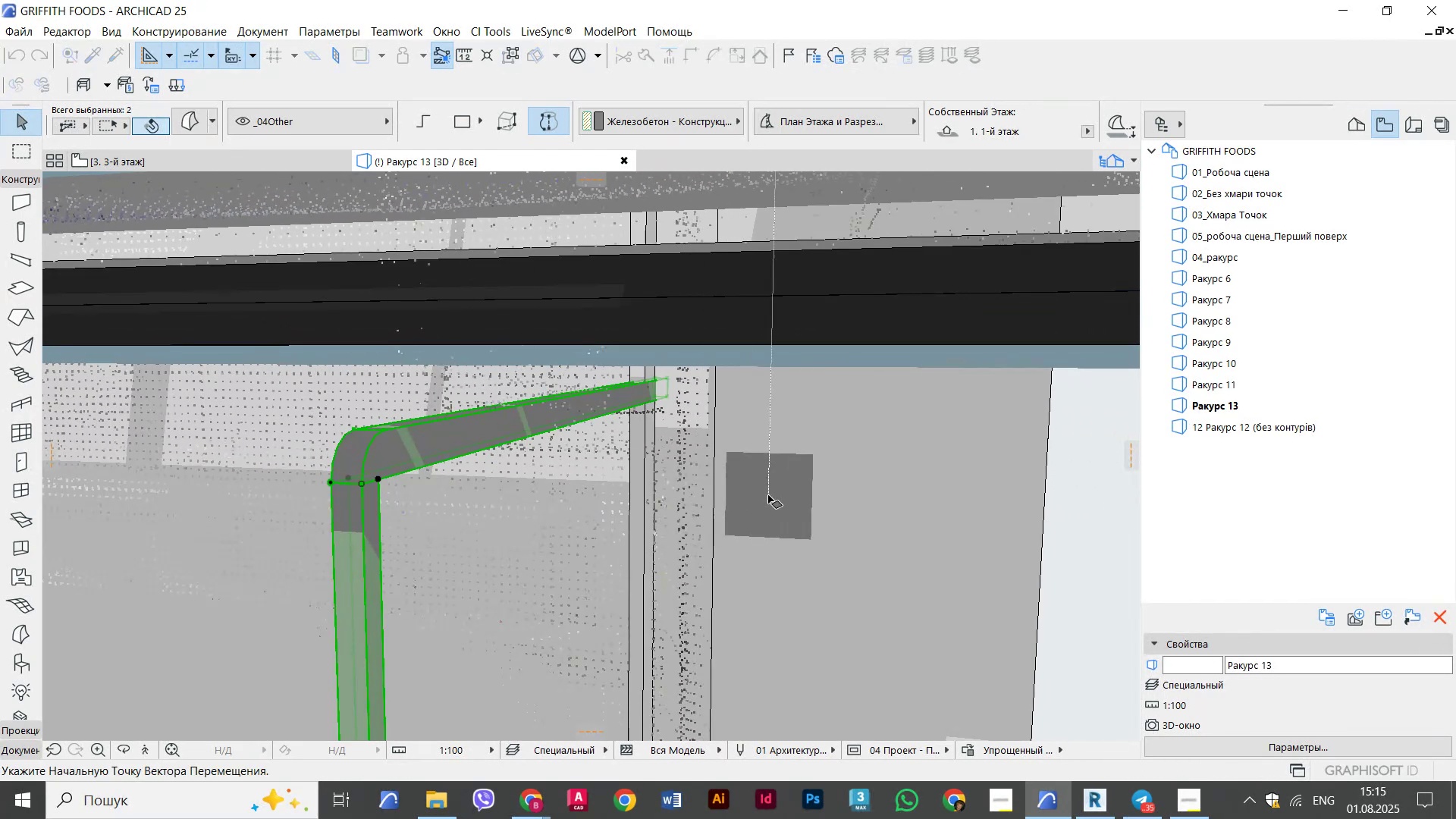 
left_click([768, 494])
 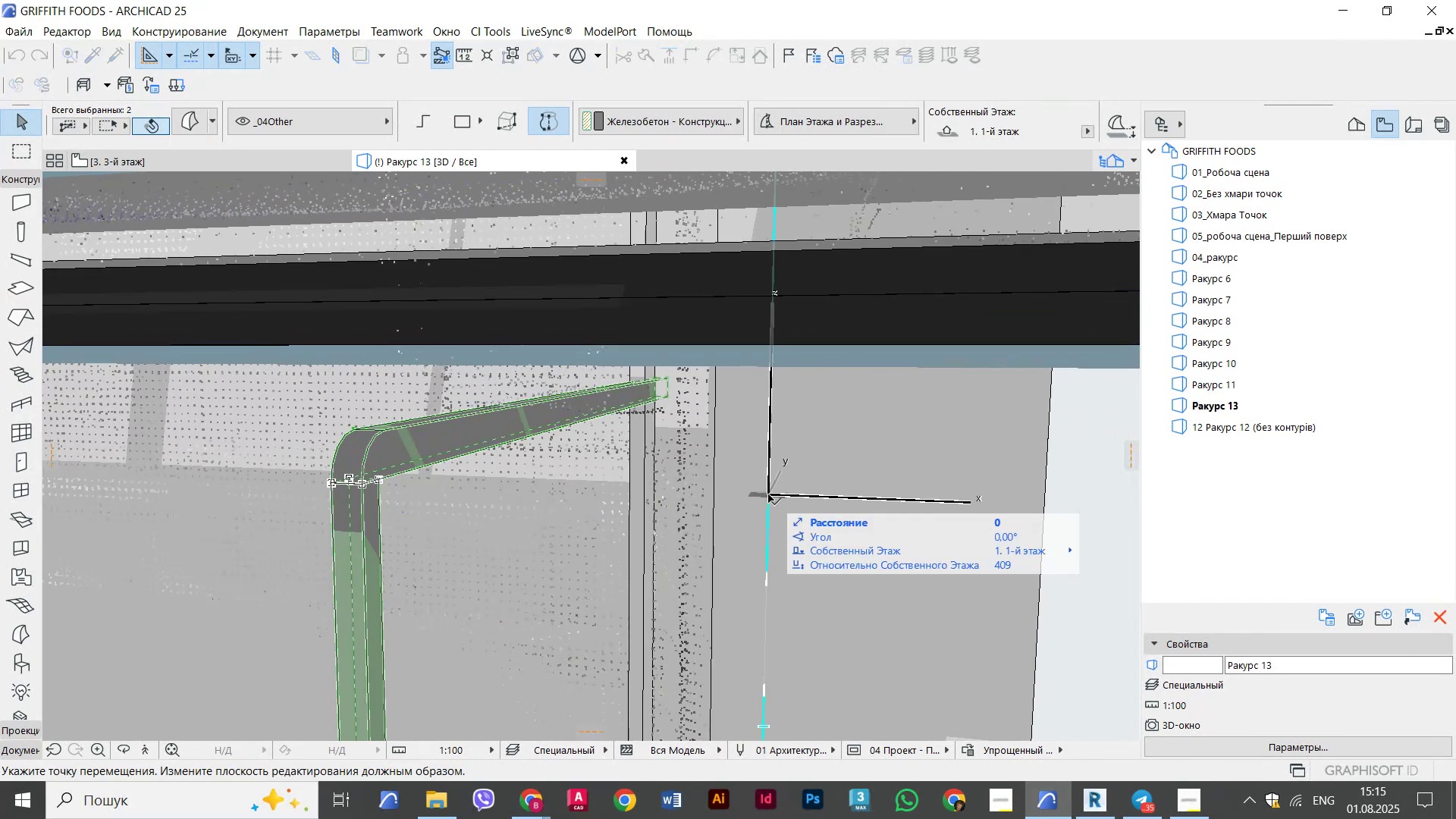 
hold_key(key=ShiftLeft, duration=1.45)
left_click([773, 472])
 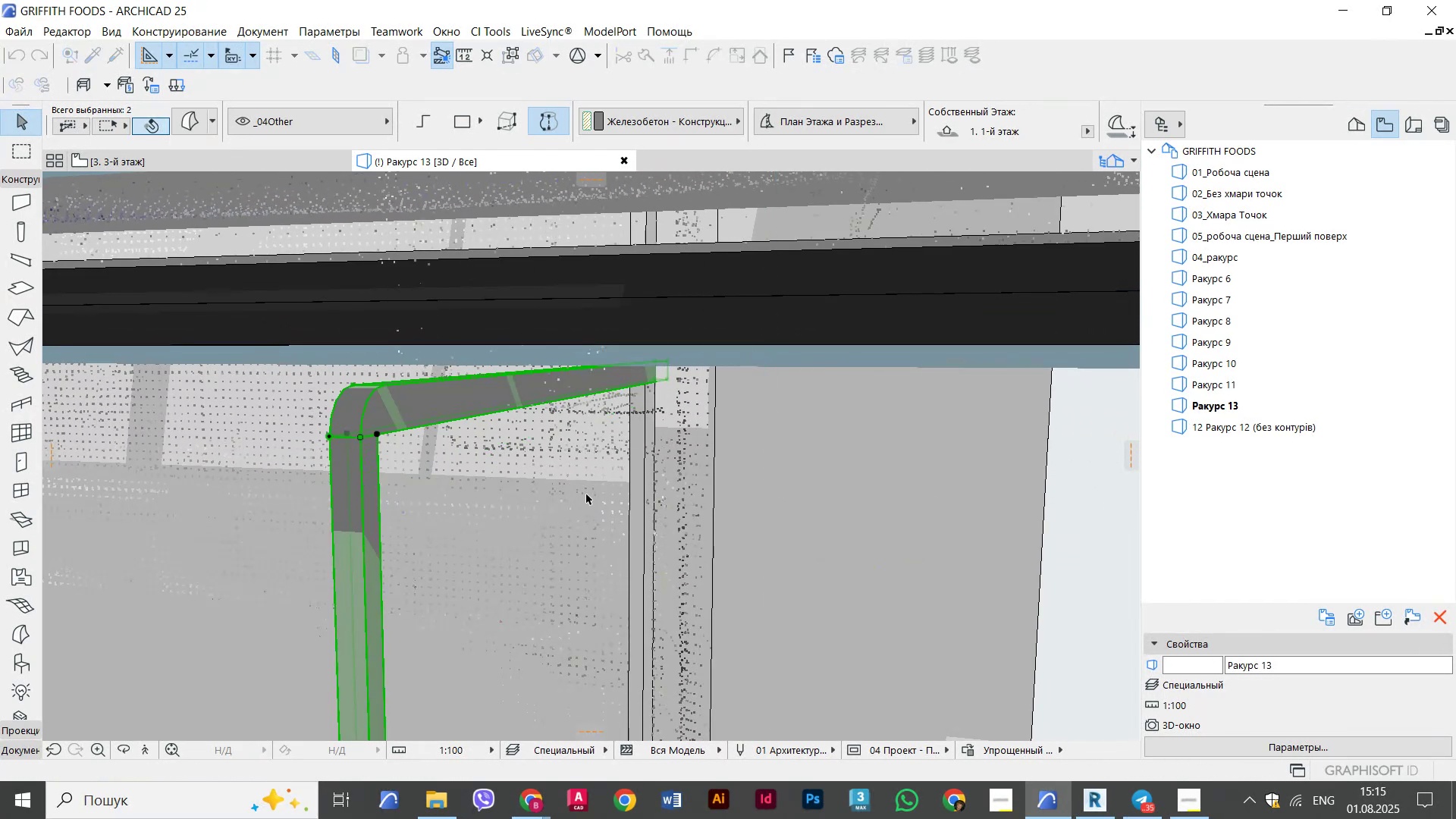 
scroll: coordinate [535, 494], scroll_direction: down, amount: 2.0
 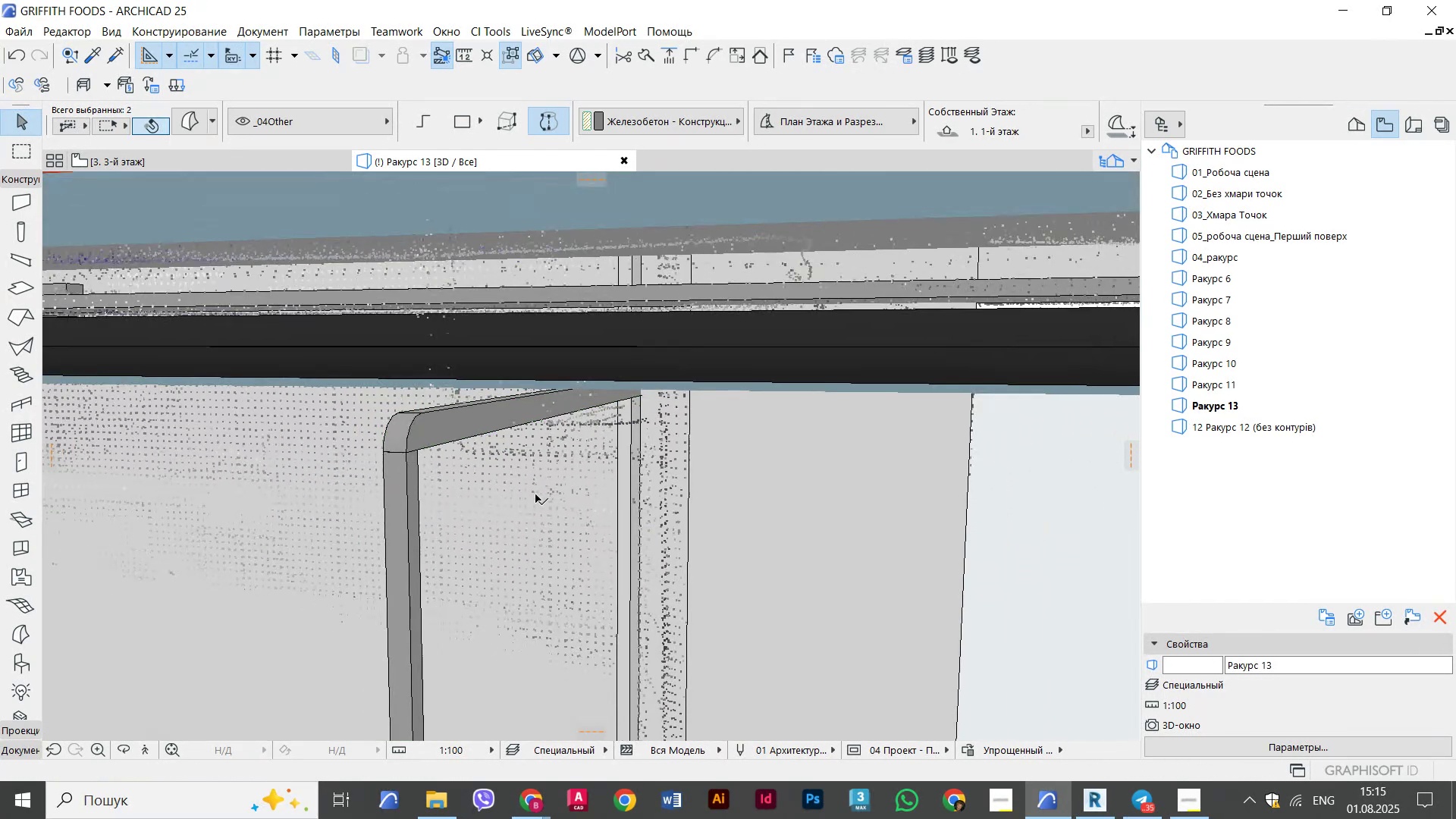 
hold_key(key=ShiftLeft, duration=0.53)
 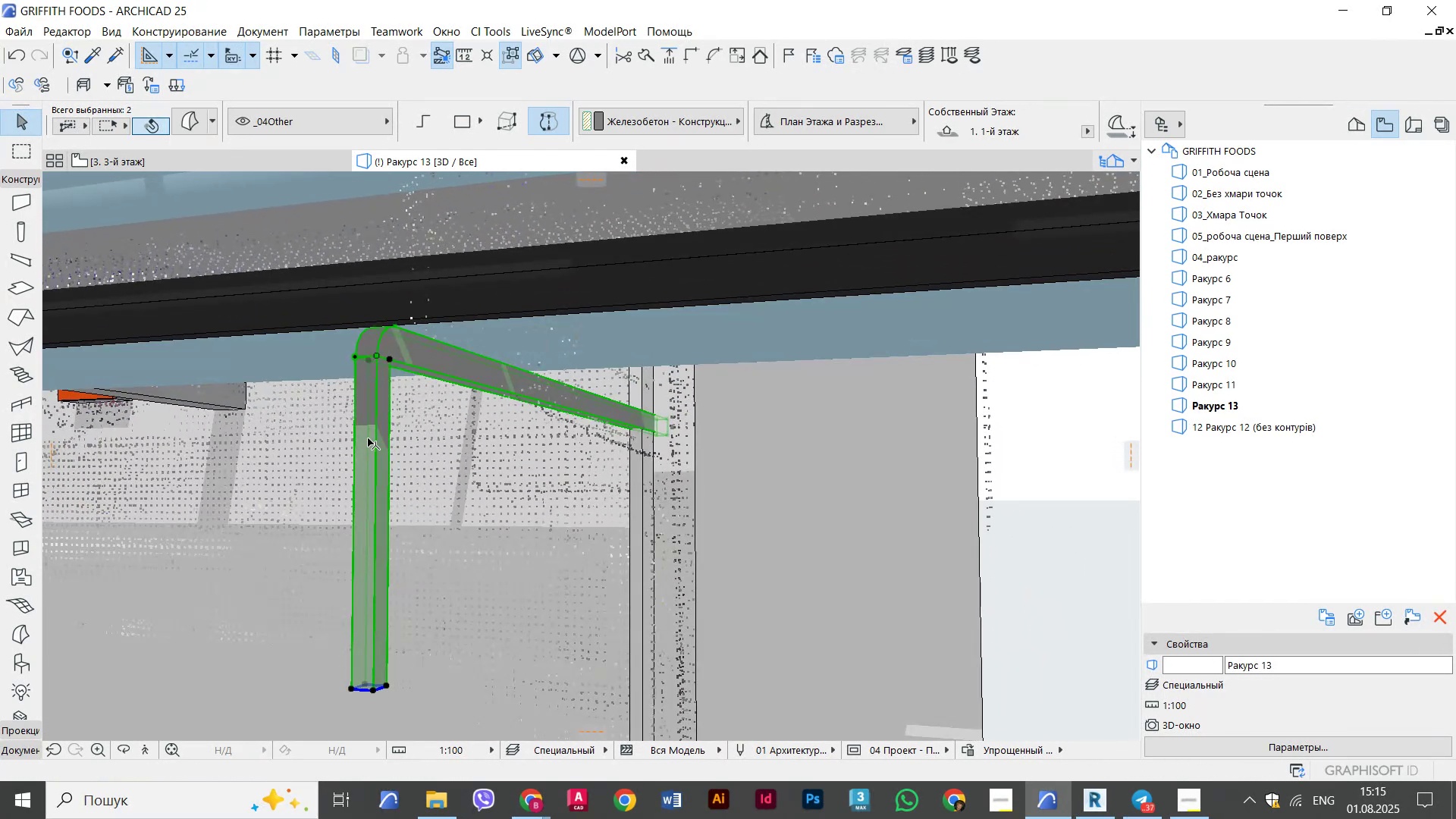 
right_click([368, 437])
 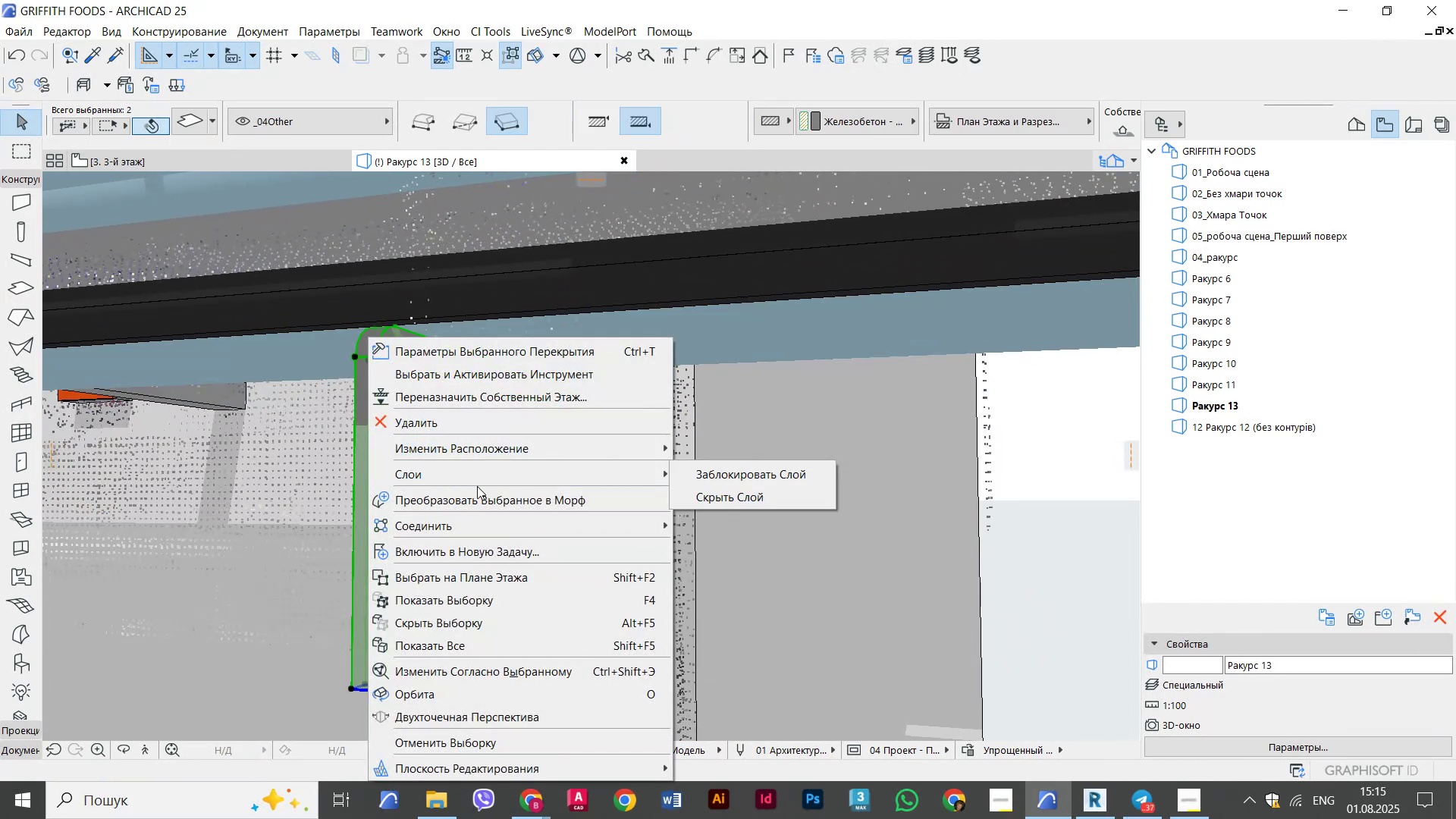 
left_click([479, 495])
 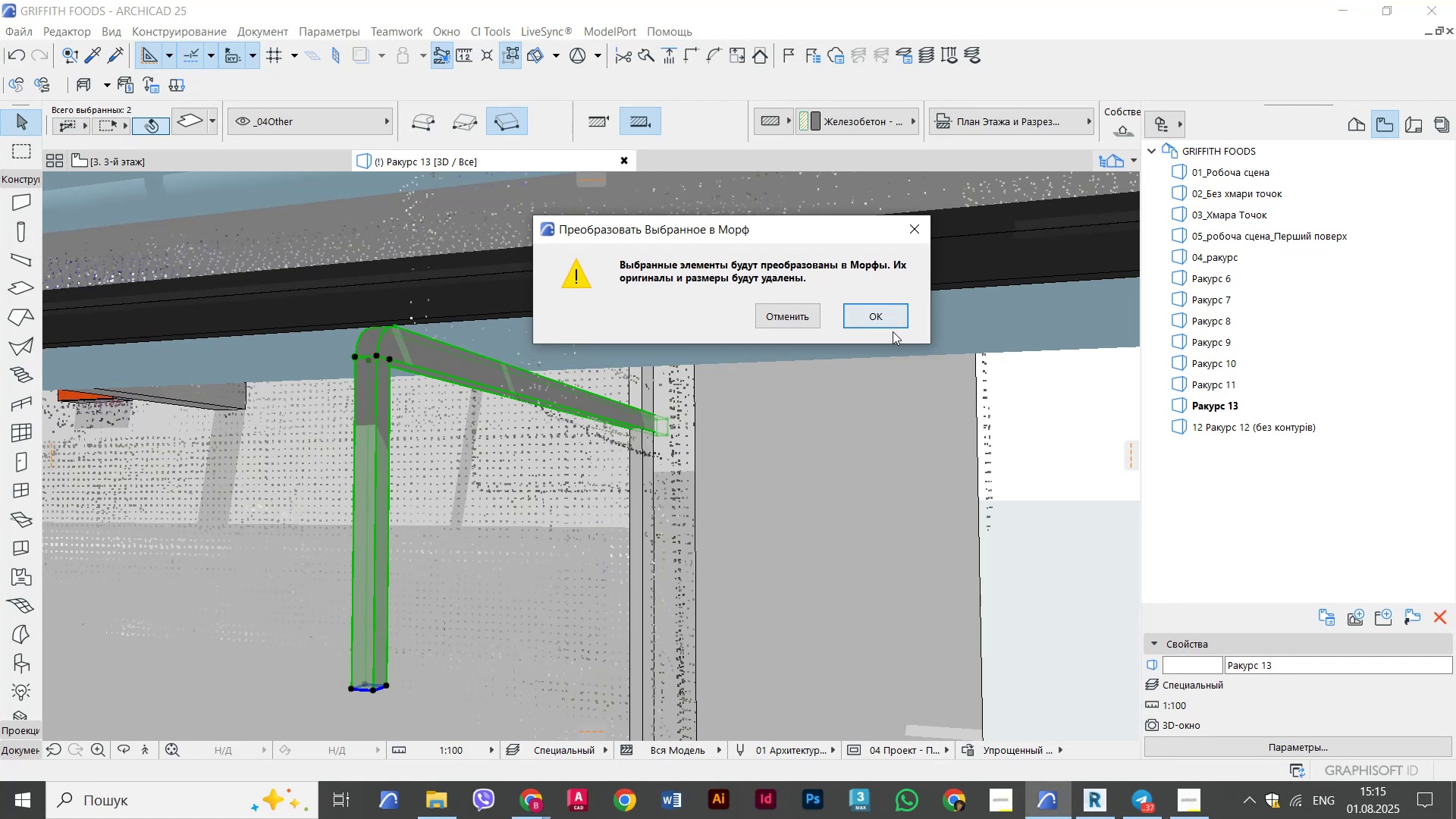 
double_click([890, 314])
 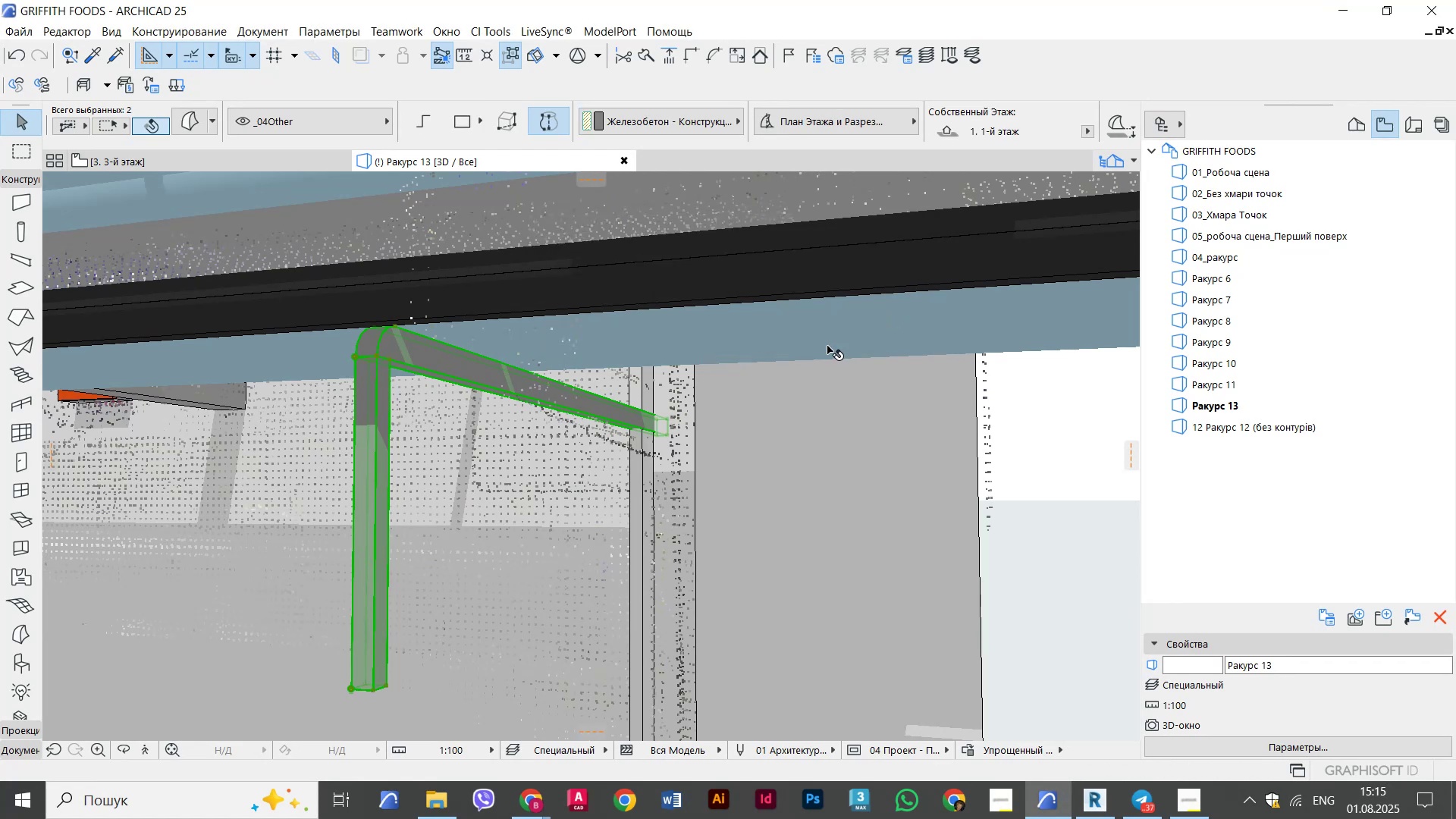 
scroll: coordinate [381, 457], scroll_direction: down, amount: 2.0
 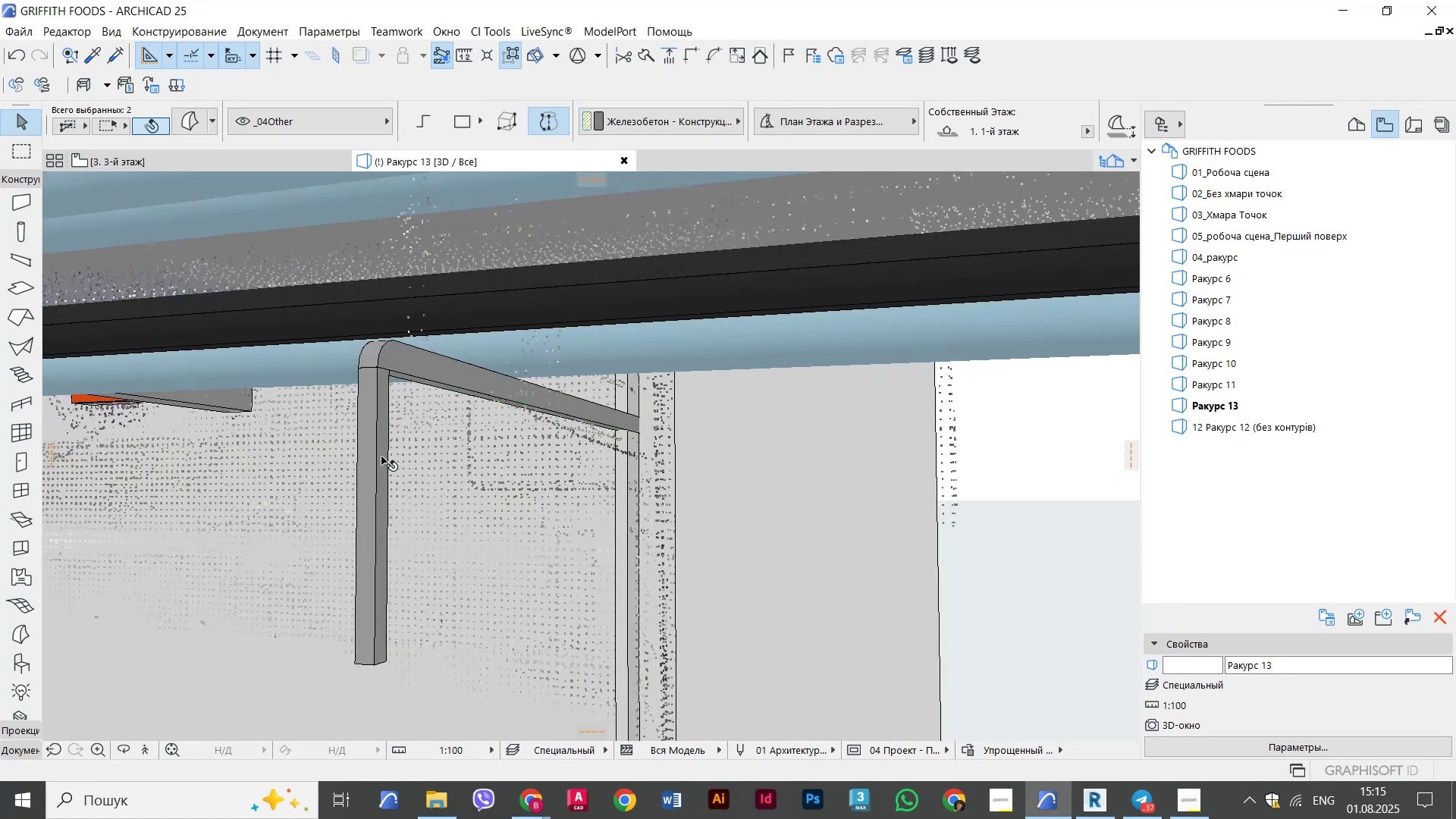 
hold_key(key=ShiftLeft, duration=4.64)
 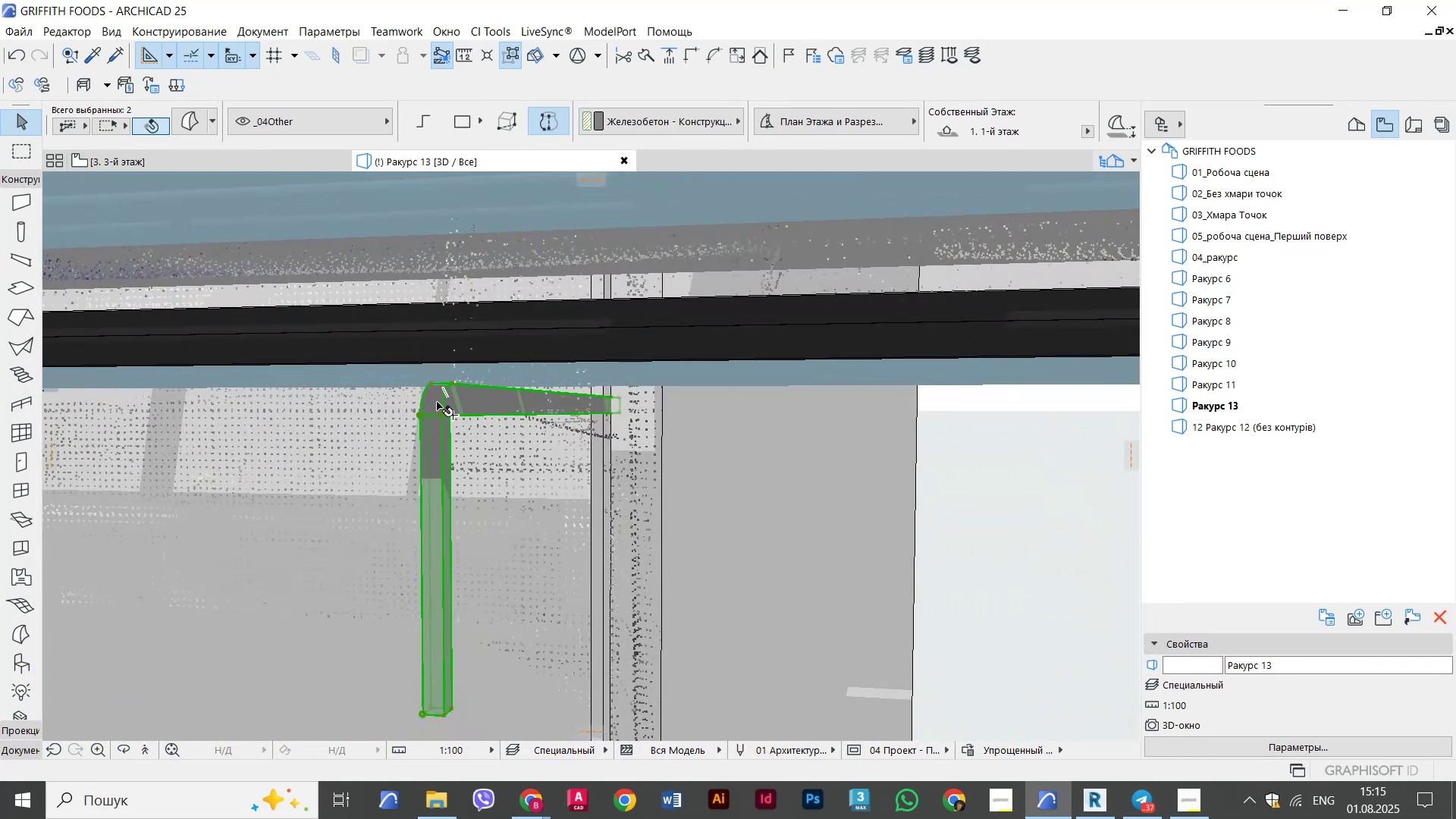 
left_click([437, 402])
 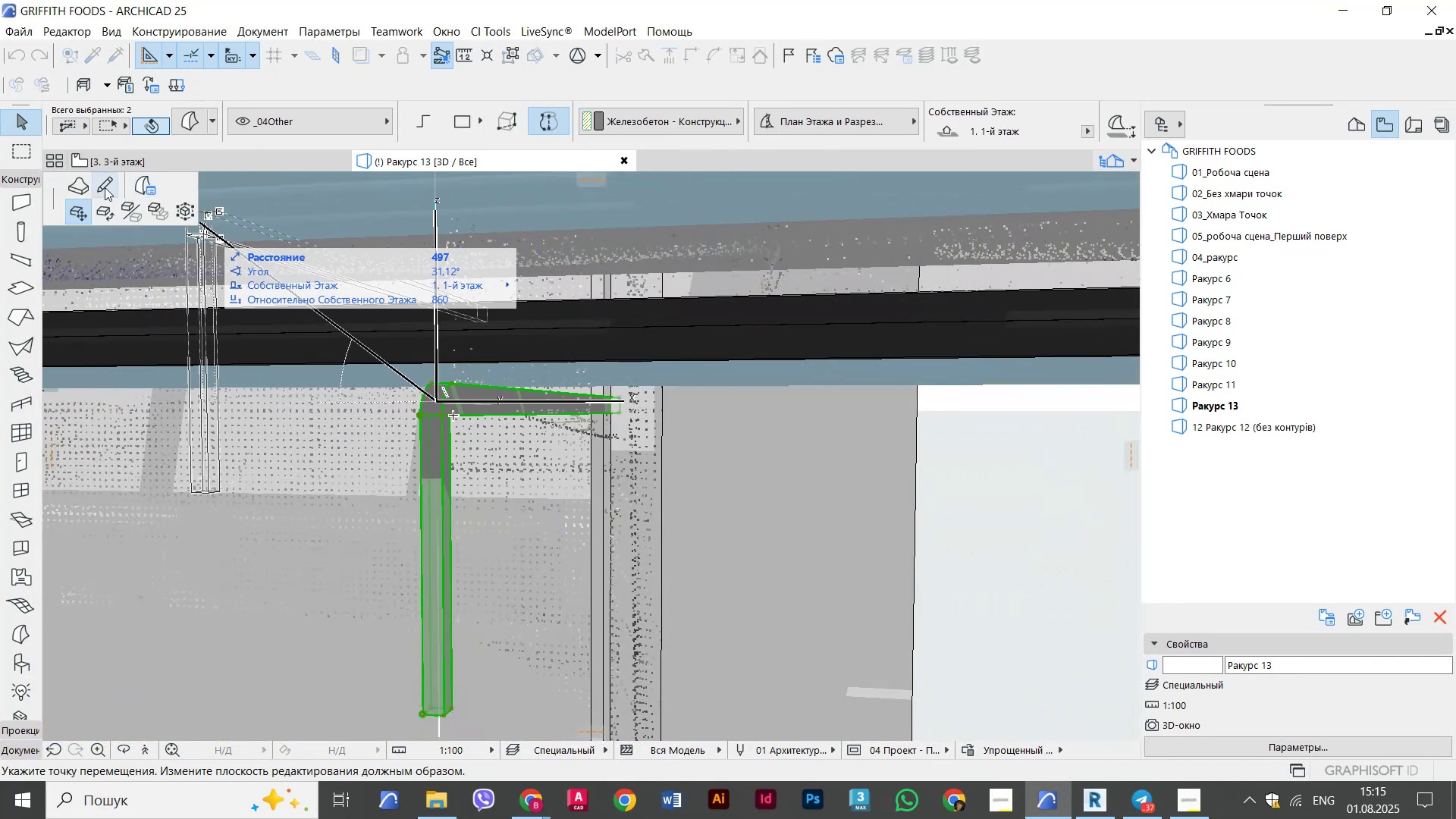 
left_click([109, 209])
 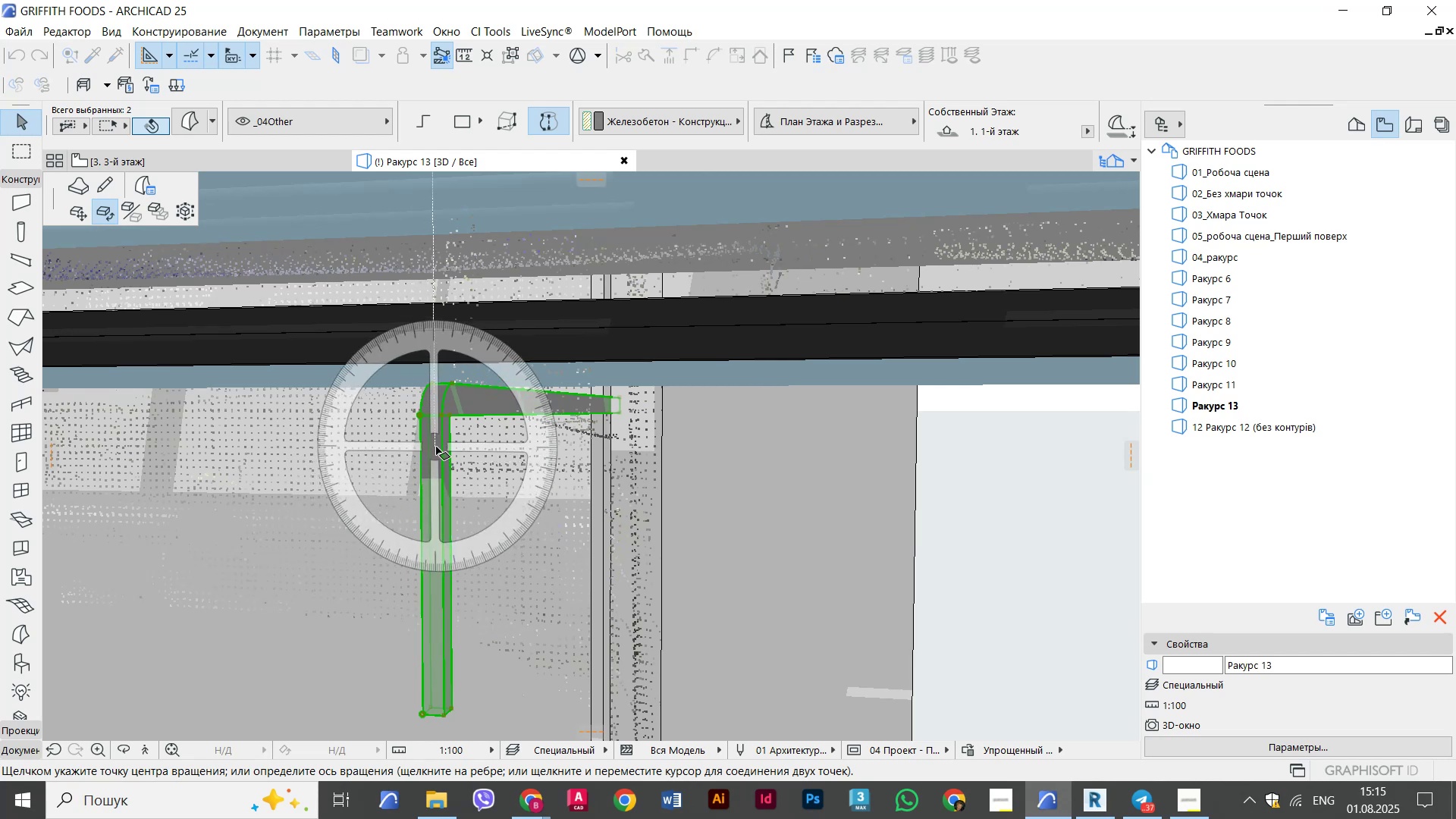 
left_click([436, 446])
 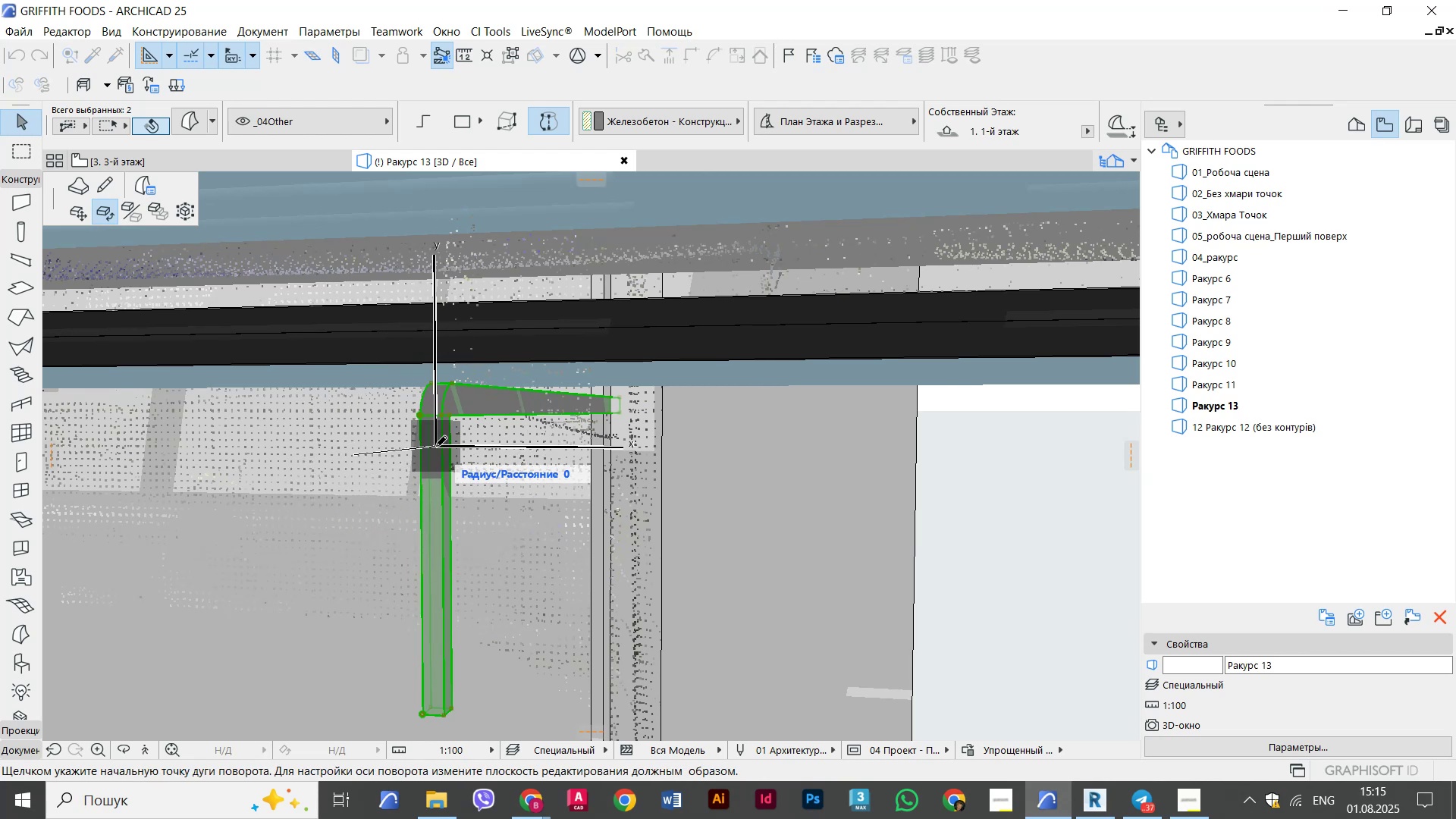 
hold_key(key=ShiftLeft, duration=0.4)
 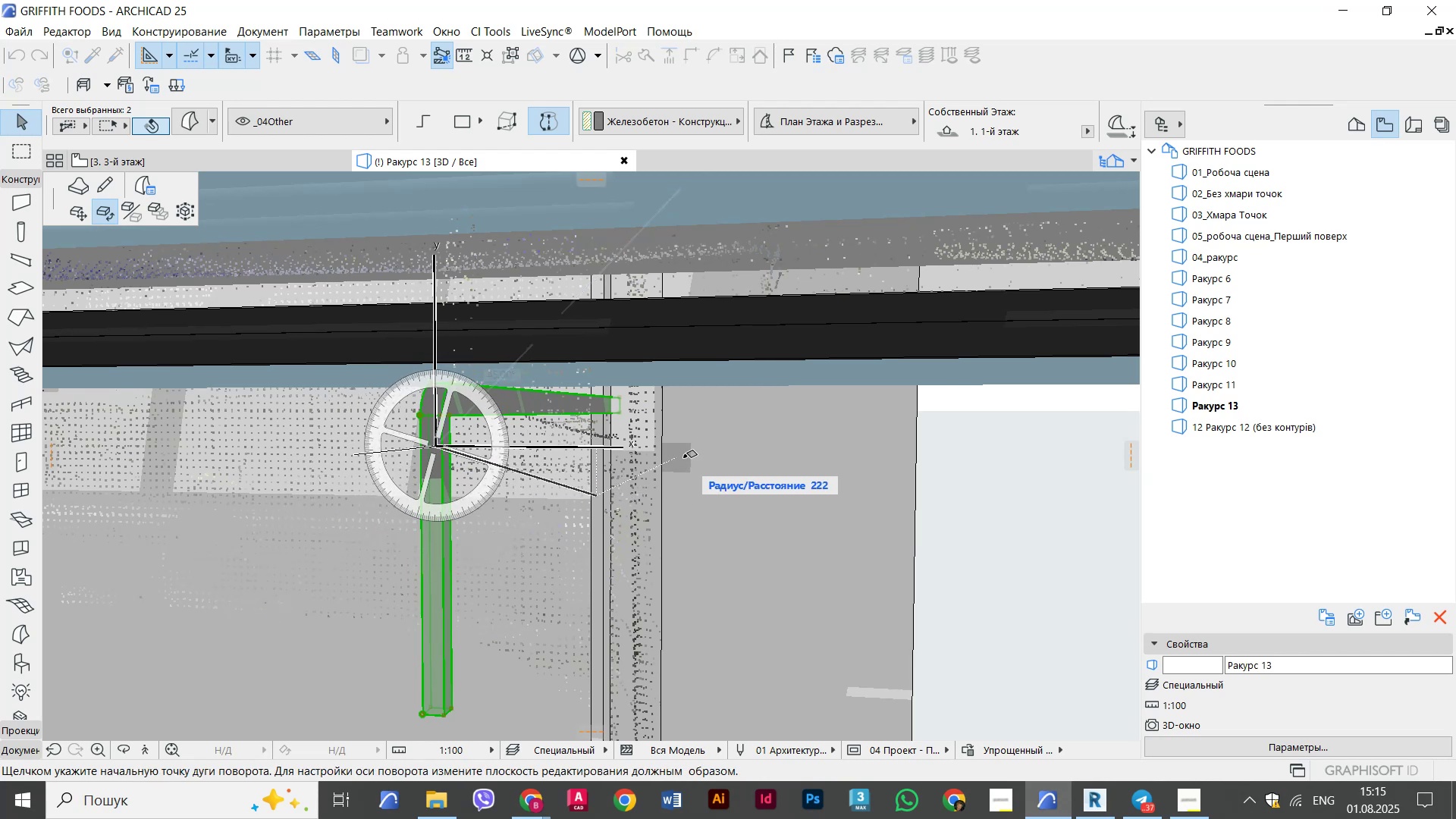 
hold_key(key=ShiftLeft, duration=0.49)
 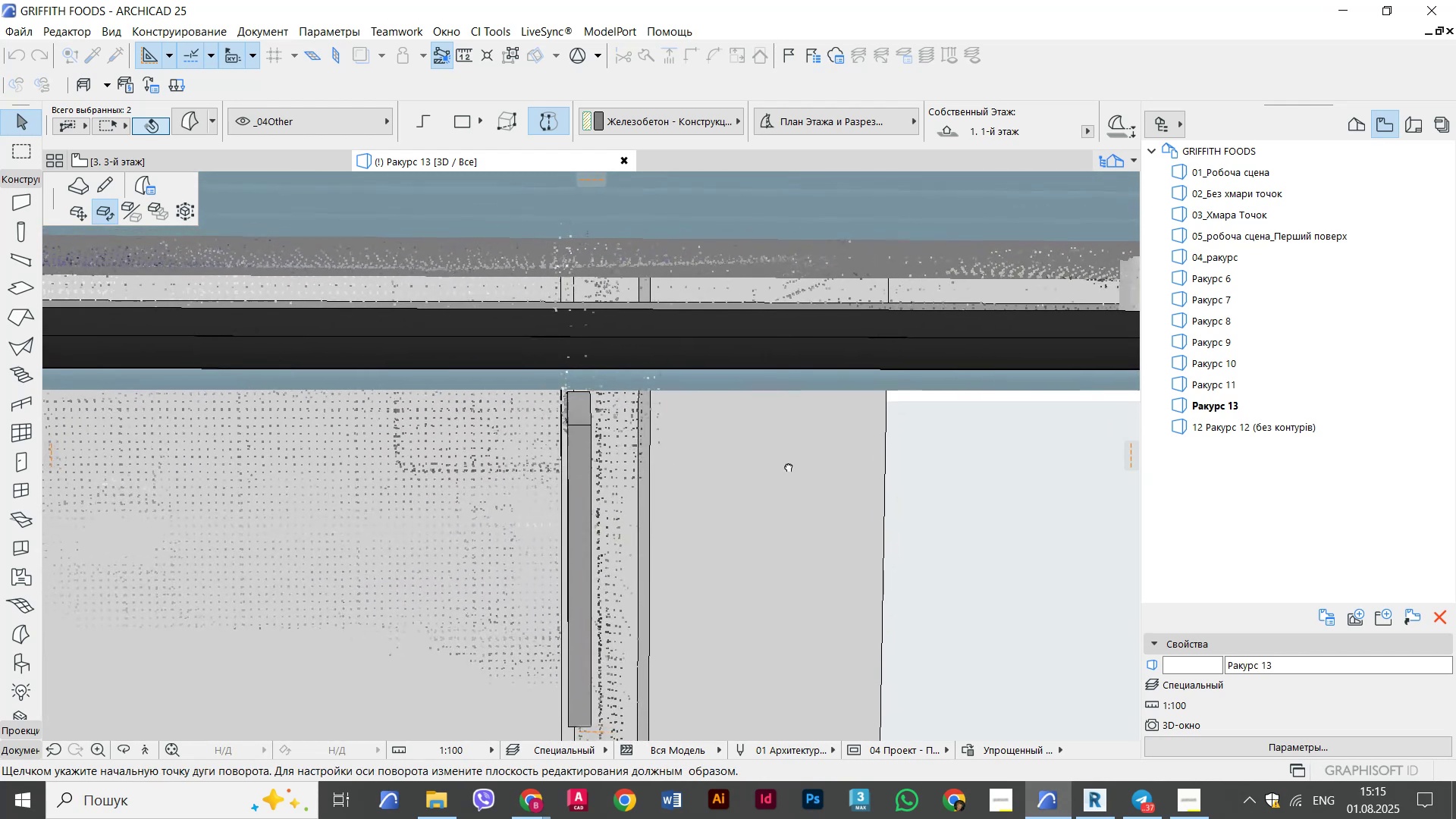 
key(Shift+ShiftLeft)
 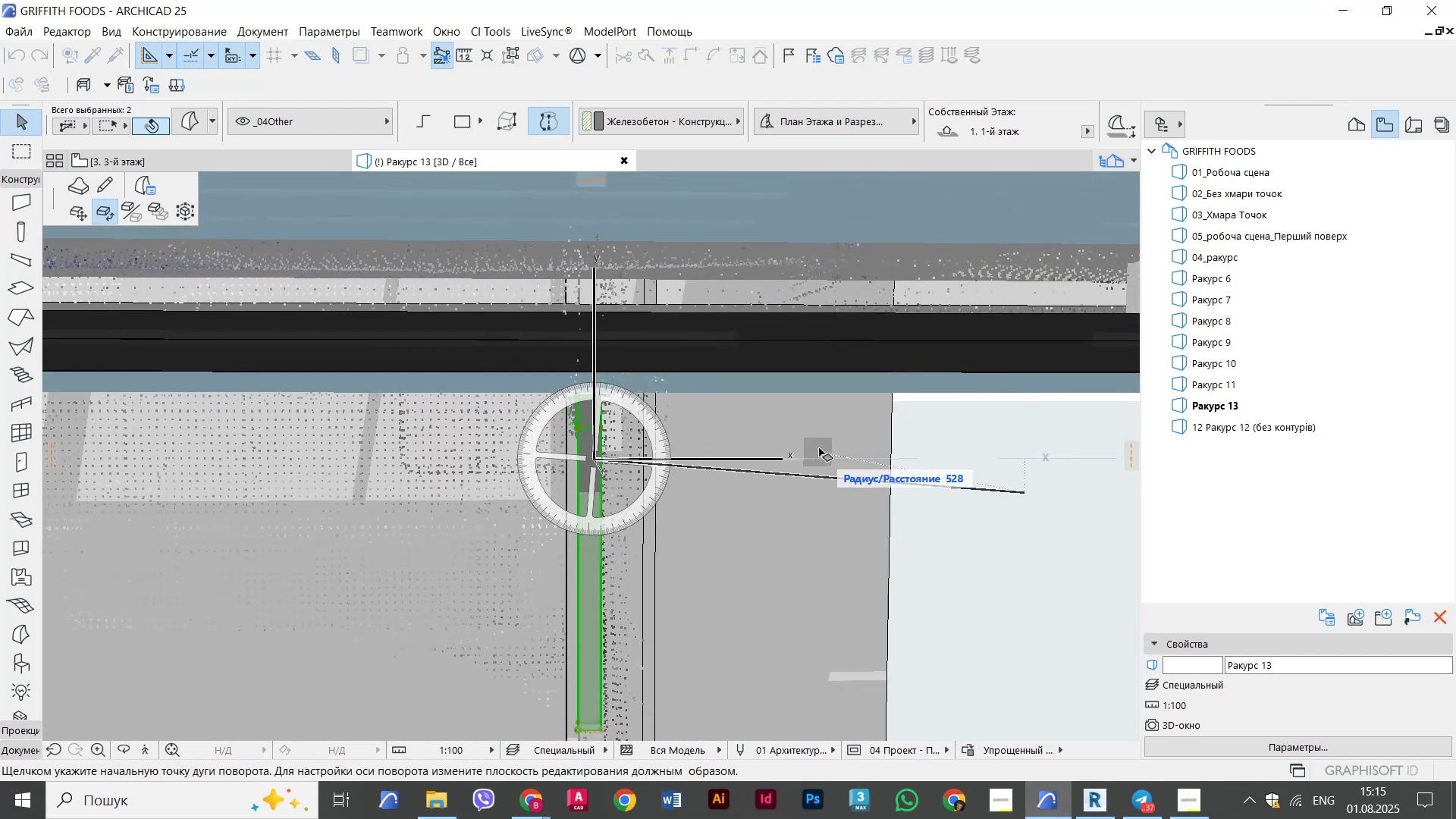 
hold_key(key=ShiftLeft, duration=0.9)
left_click([822, 464])
 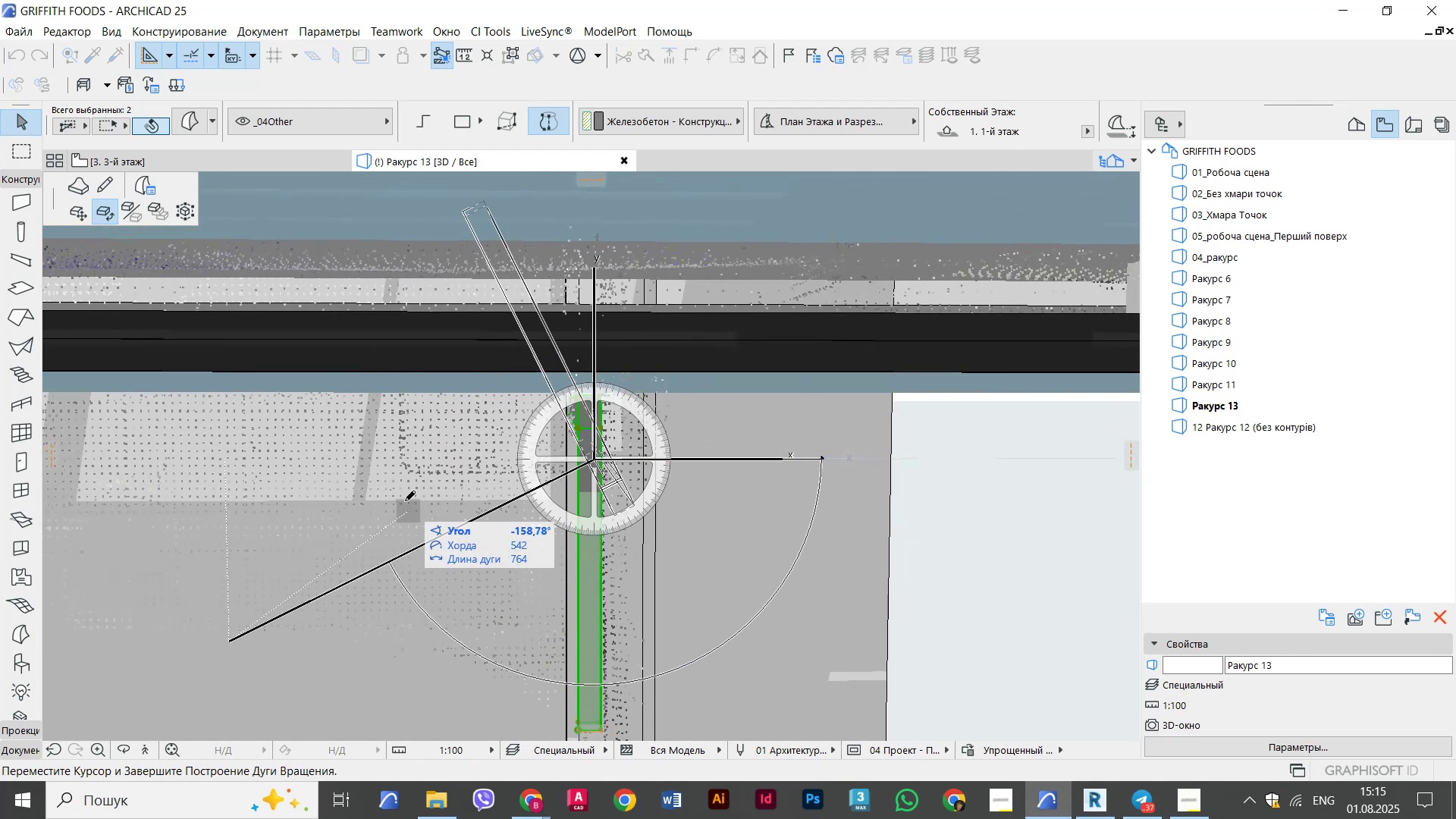 
hold_key(key=ShiftLeft, duration=0.79)
left_click([401, 444])
 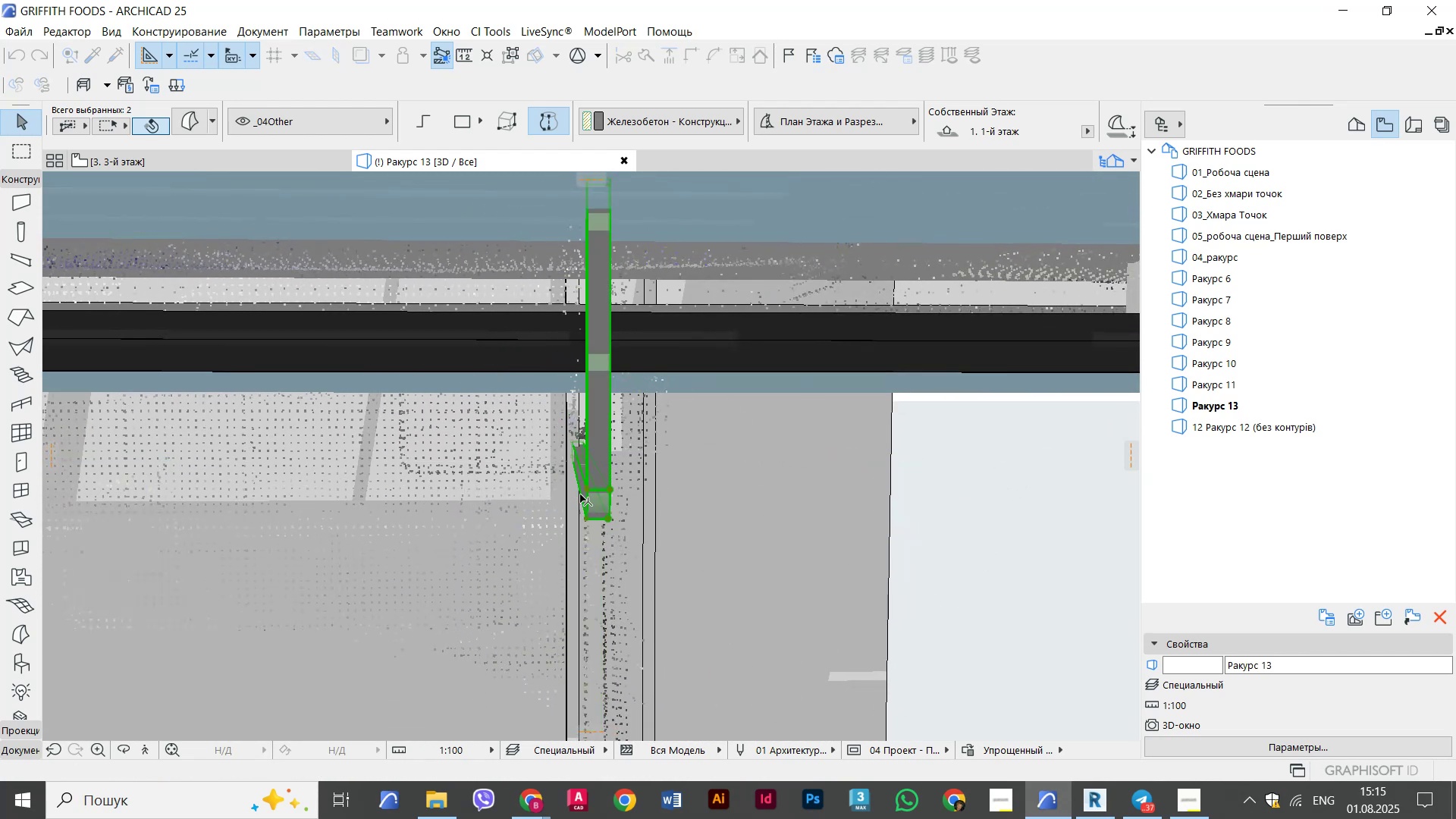 
hold_key(key=ShiftLeft, duration=0.75)
 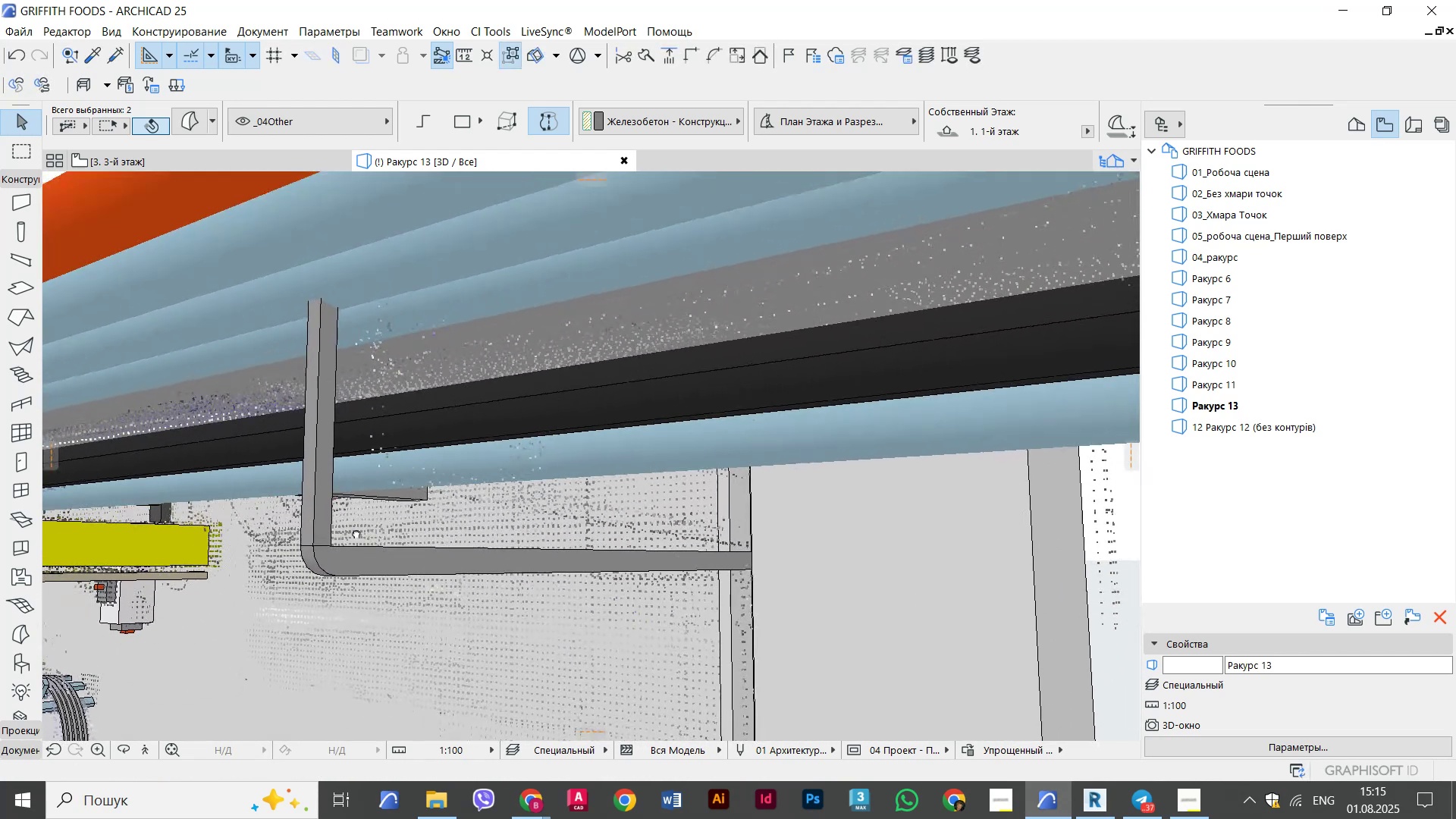 
hold_key(key=ShiftLeft, duration=0.85)
 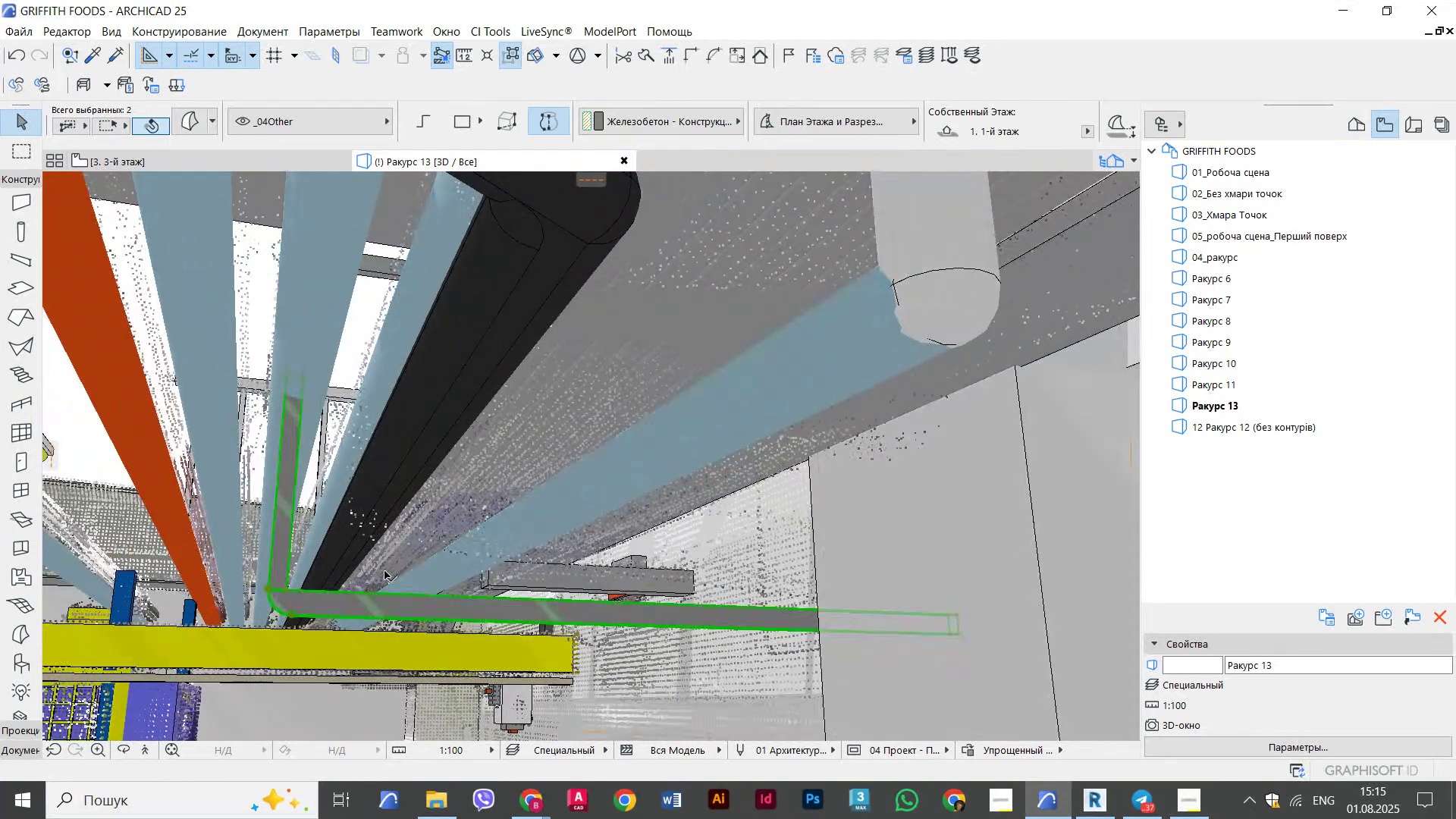 
scroll: coordinate [300, 604], scroll_direction: up, amount: 2.0
 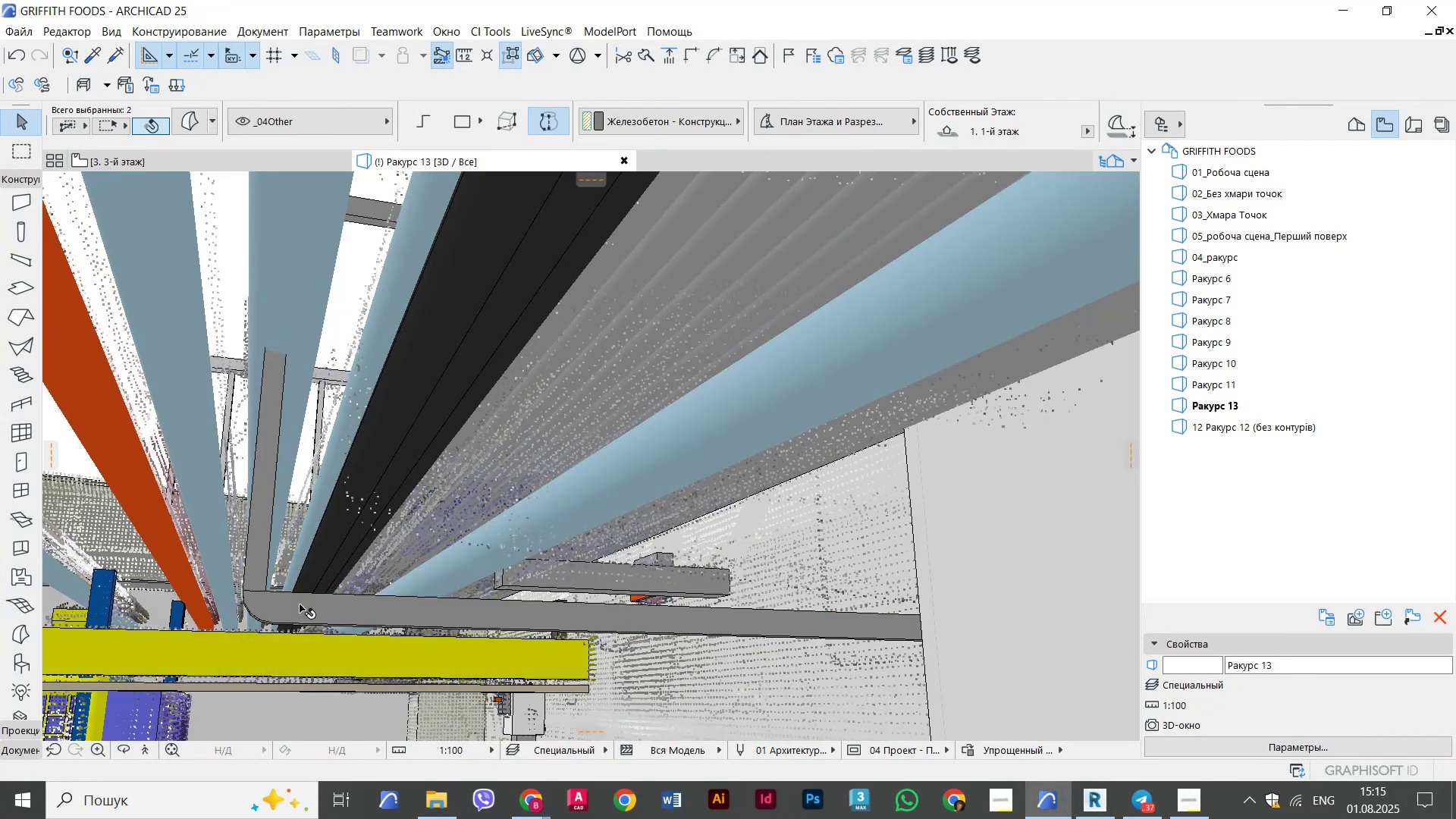 
key(Control+D)
 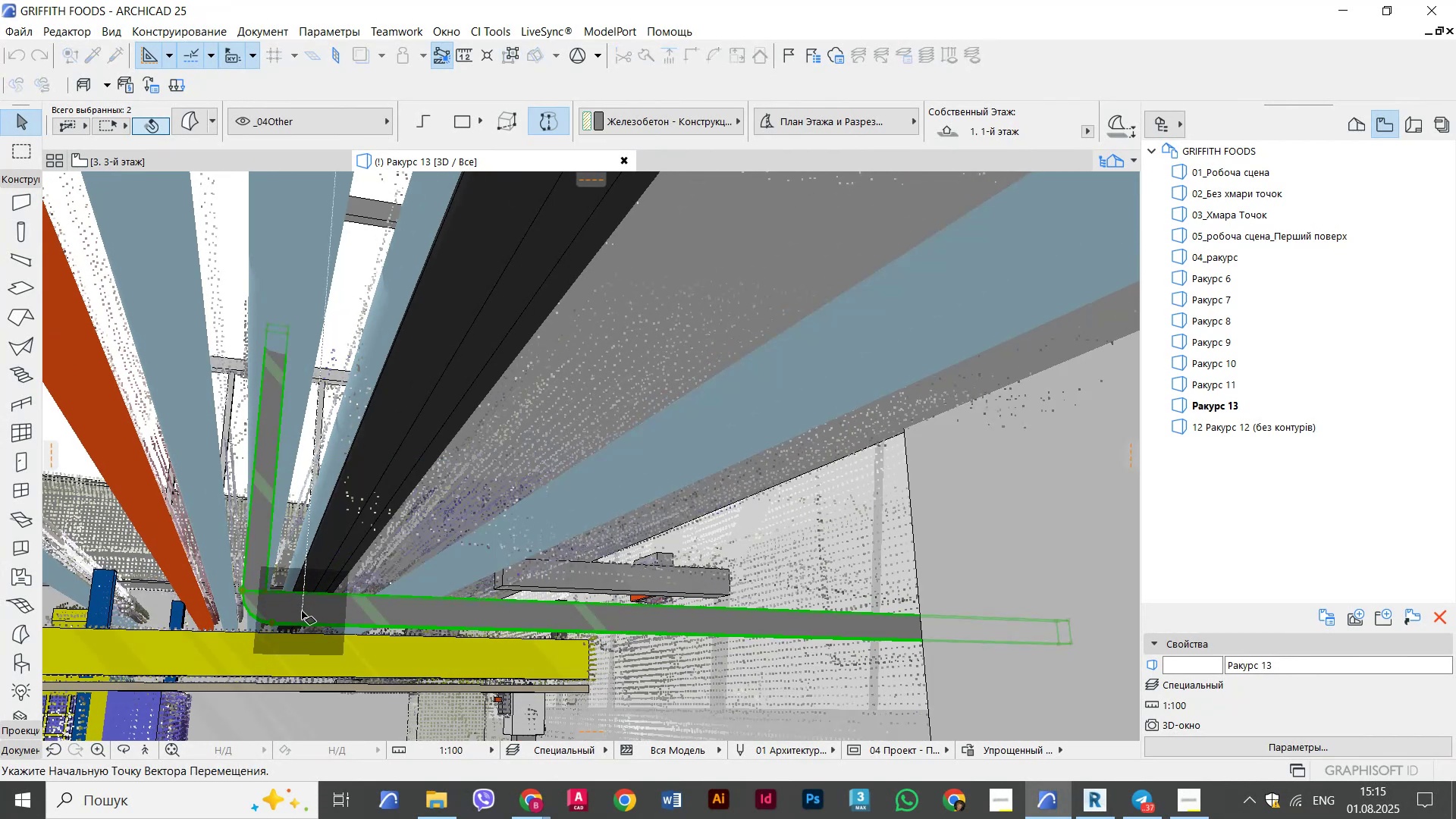 
left_click([302, 610])
 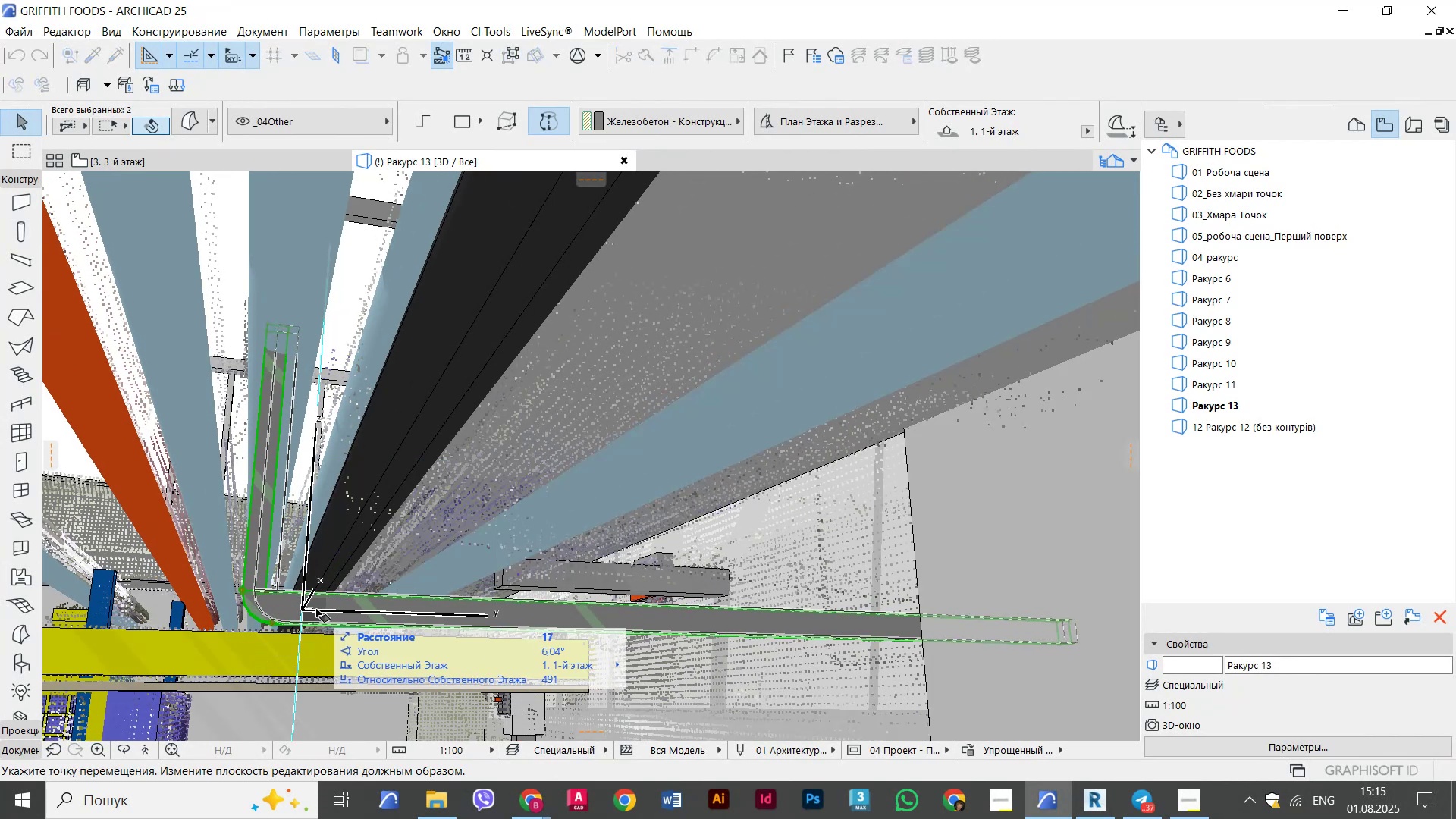 
hold_key(key=ShiftLeft, duration=0.4)
 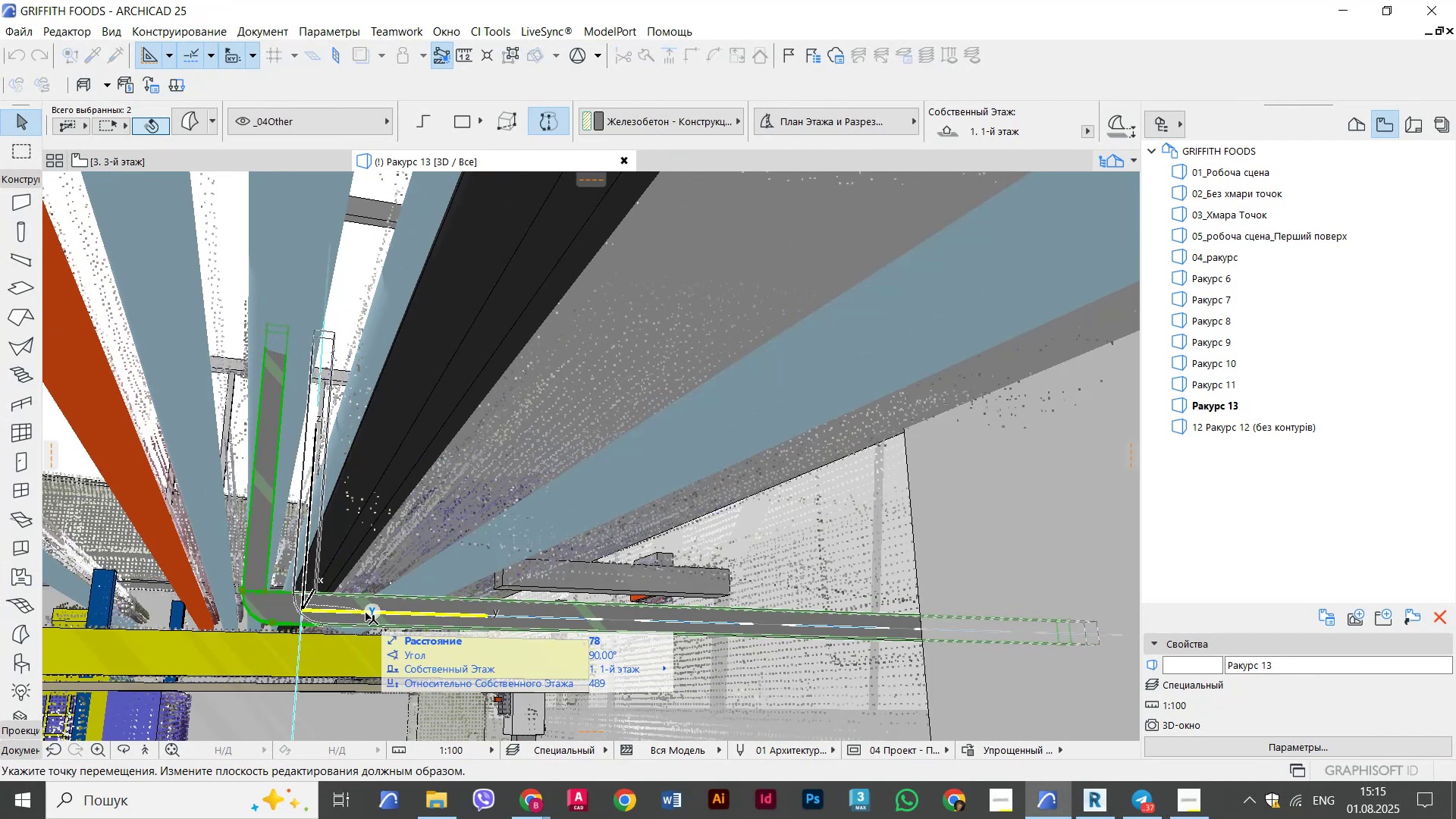 
hold_key(key=ShiftLeft, duration=2.32)
left_click([370, 610])
 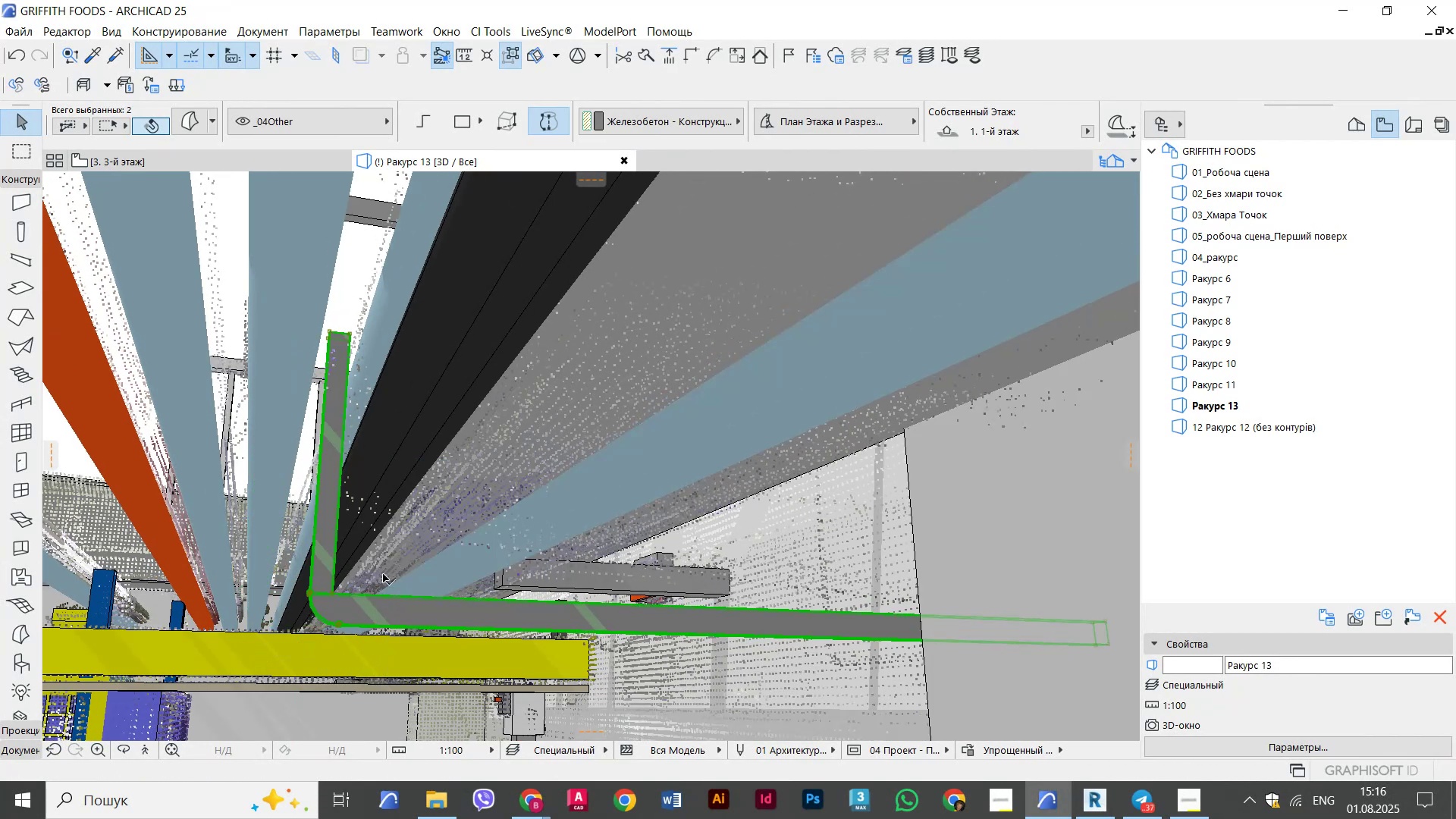 
hold_key(key=ShiftLeft, duration=2.58)
 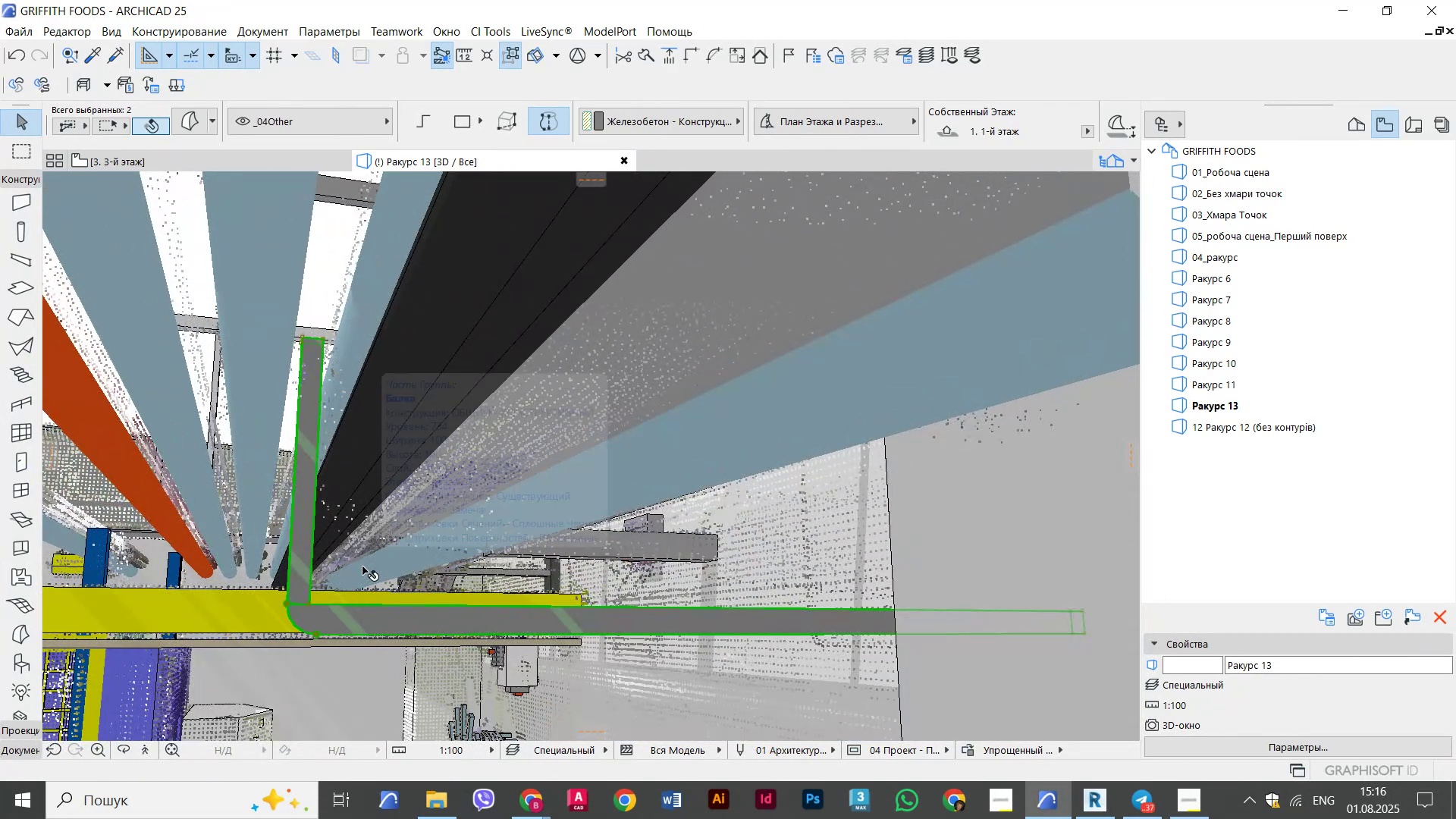 
key(Control+D)
 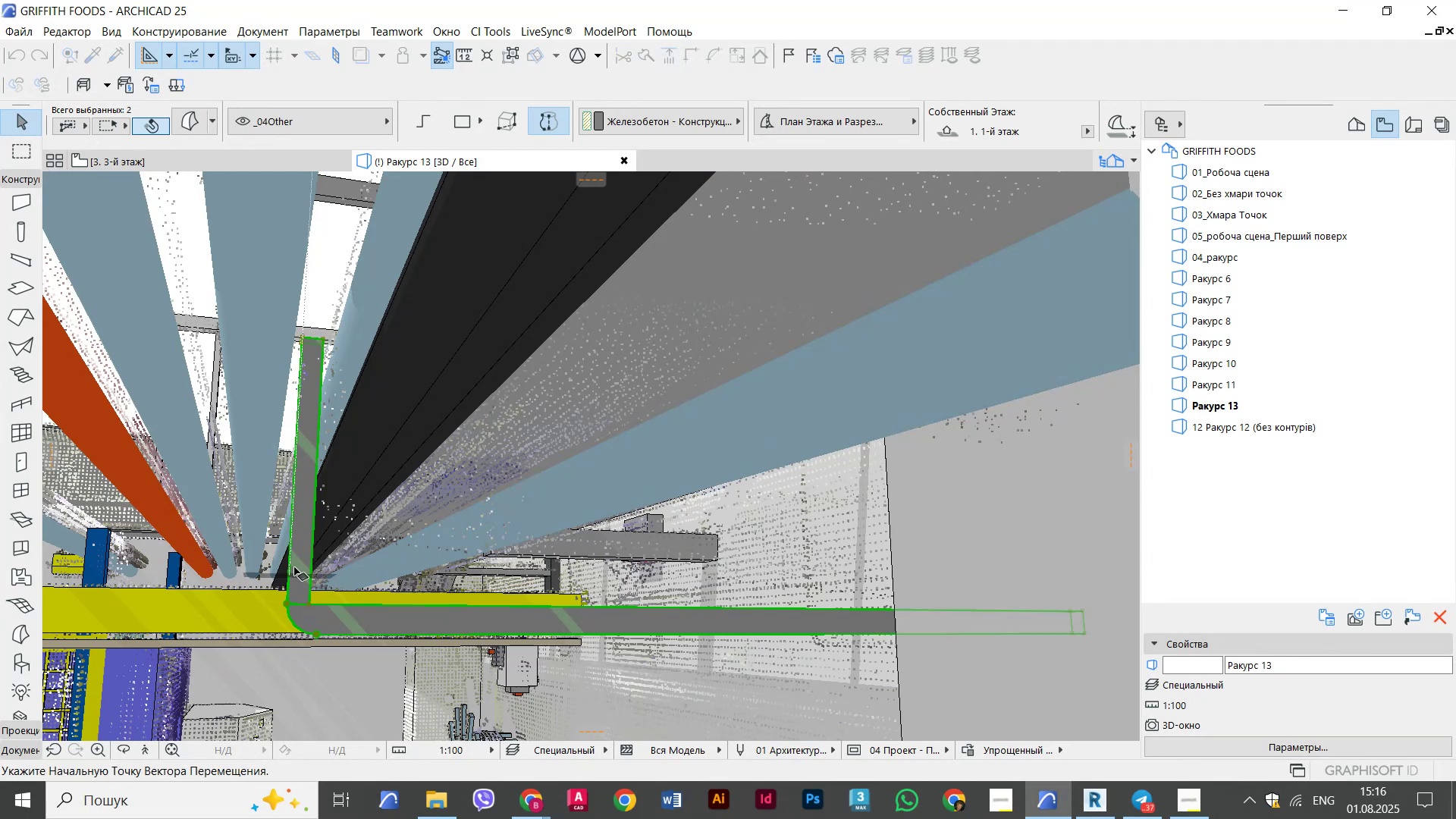 
left_click([294, 563])
 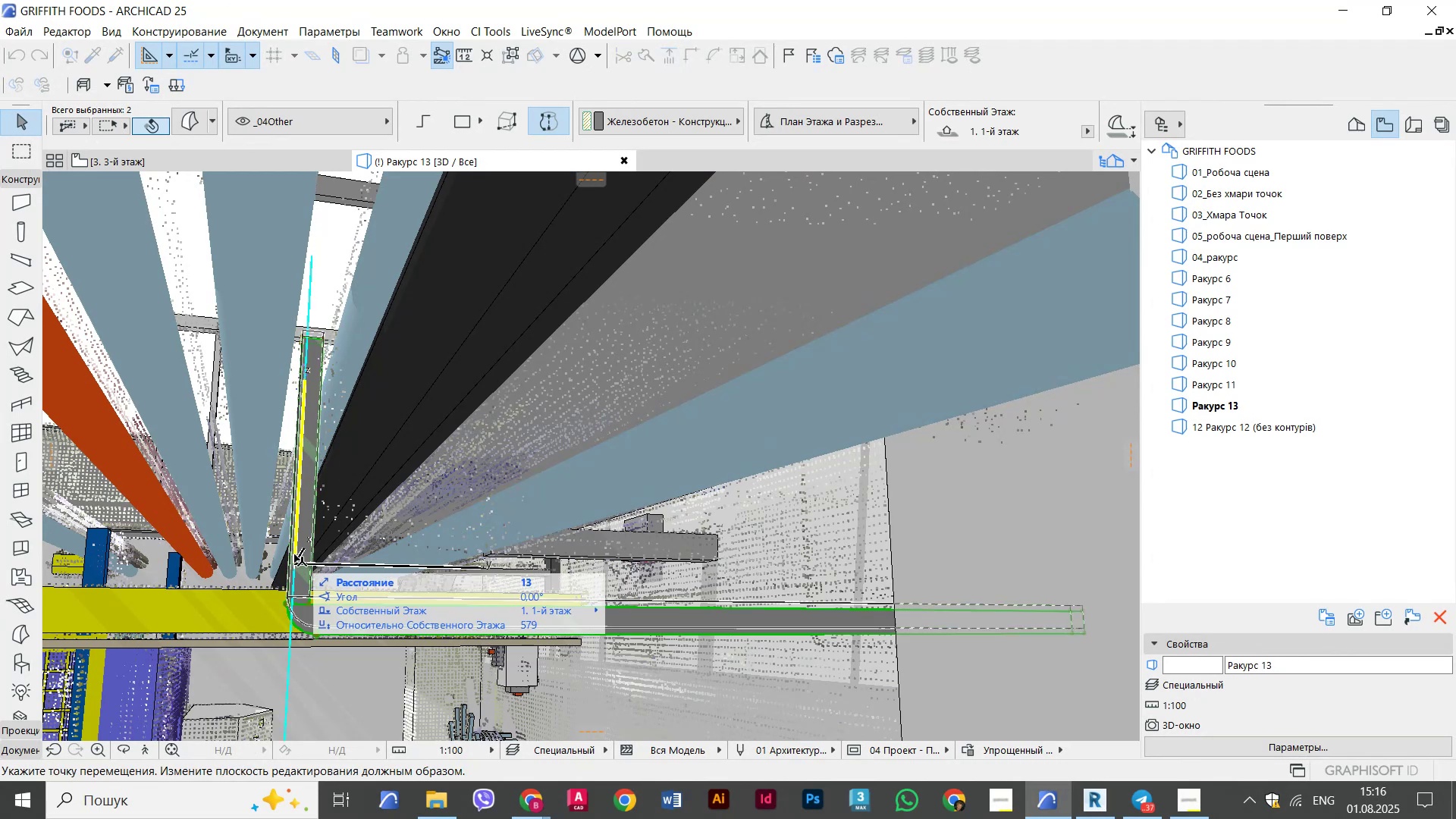 
hold_key(key=ShiftLeft, duration=2.23)
left_click([312, 530])
 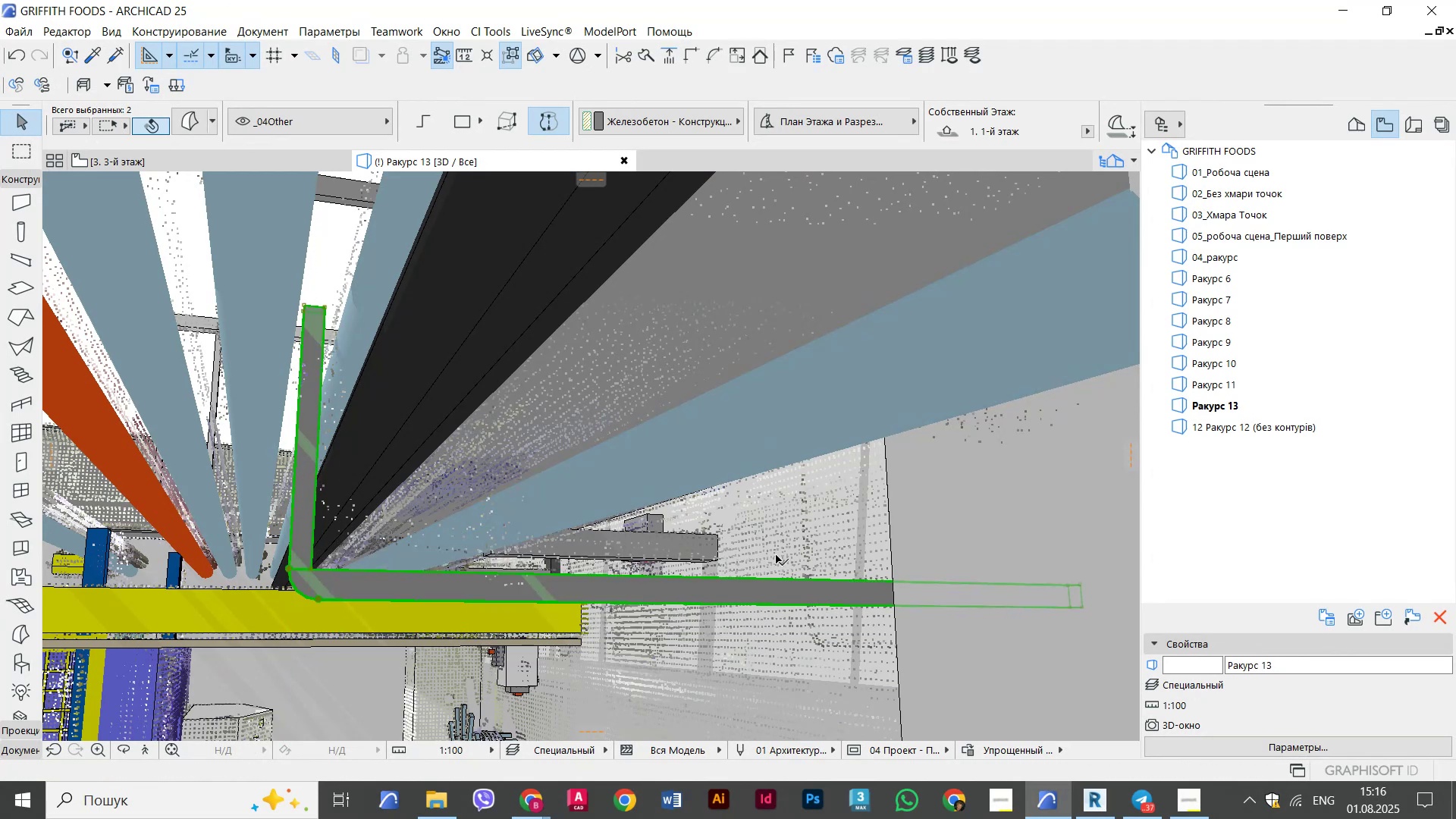 
scroll: coordinate [713, 576], scroll_direction: down, amount: 1.0
 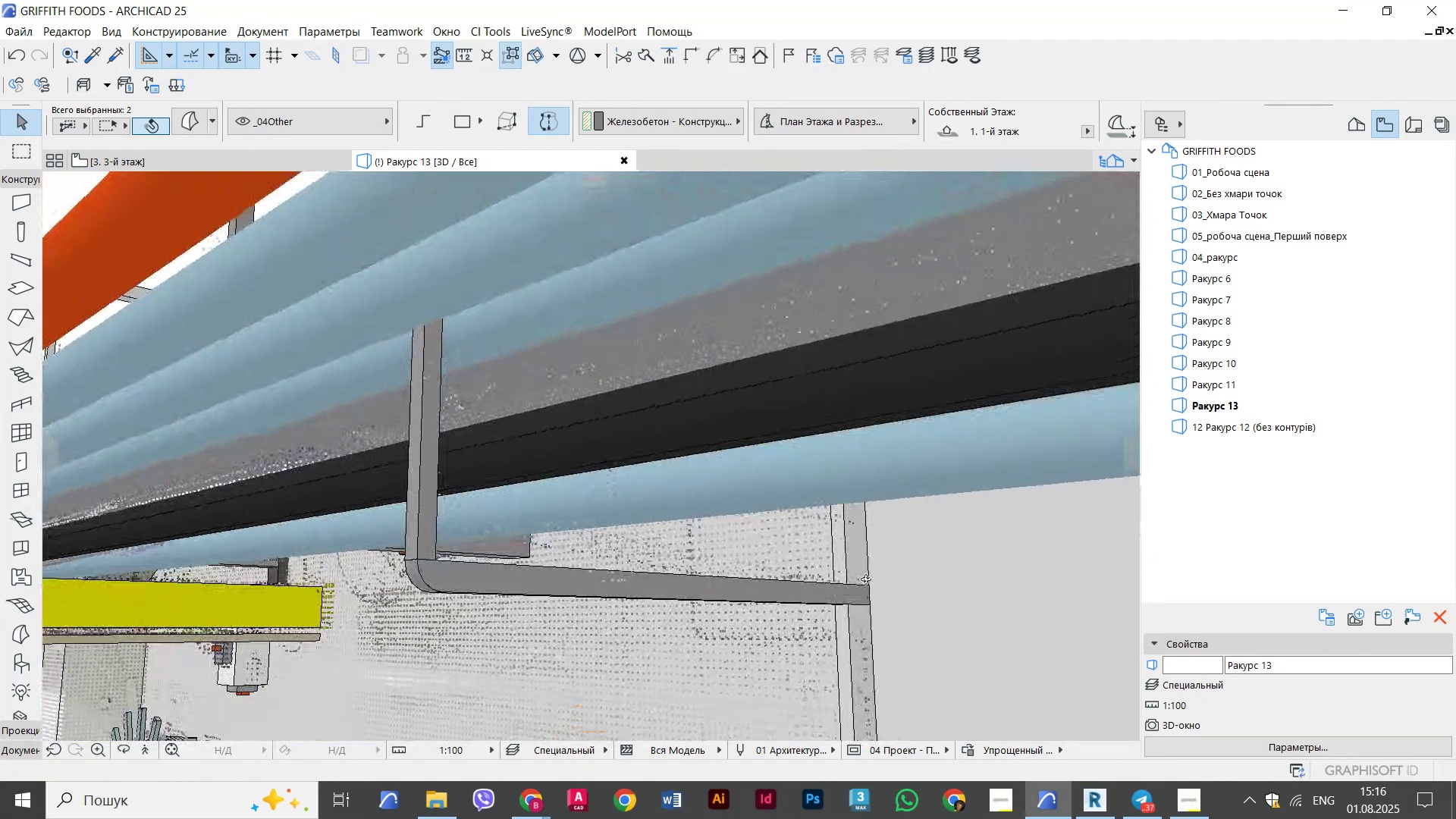 
scroll: coordinate [514, 516], scroll_direction: up, amount: 2.0
 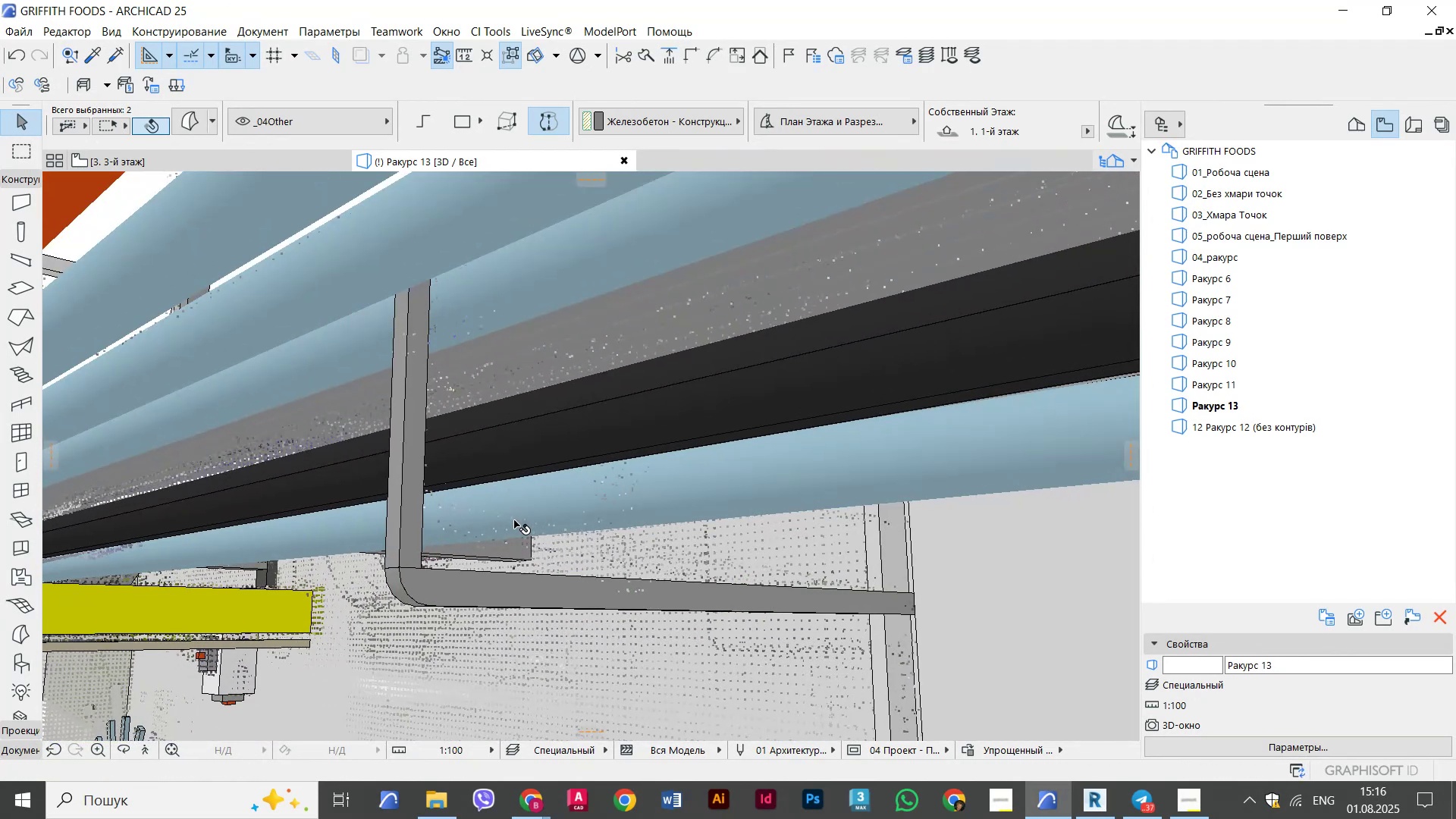 
key(Control+D)
 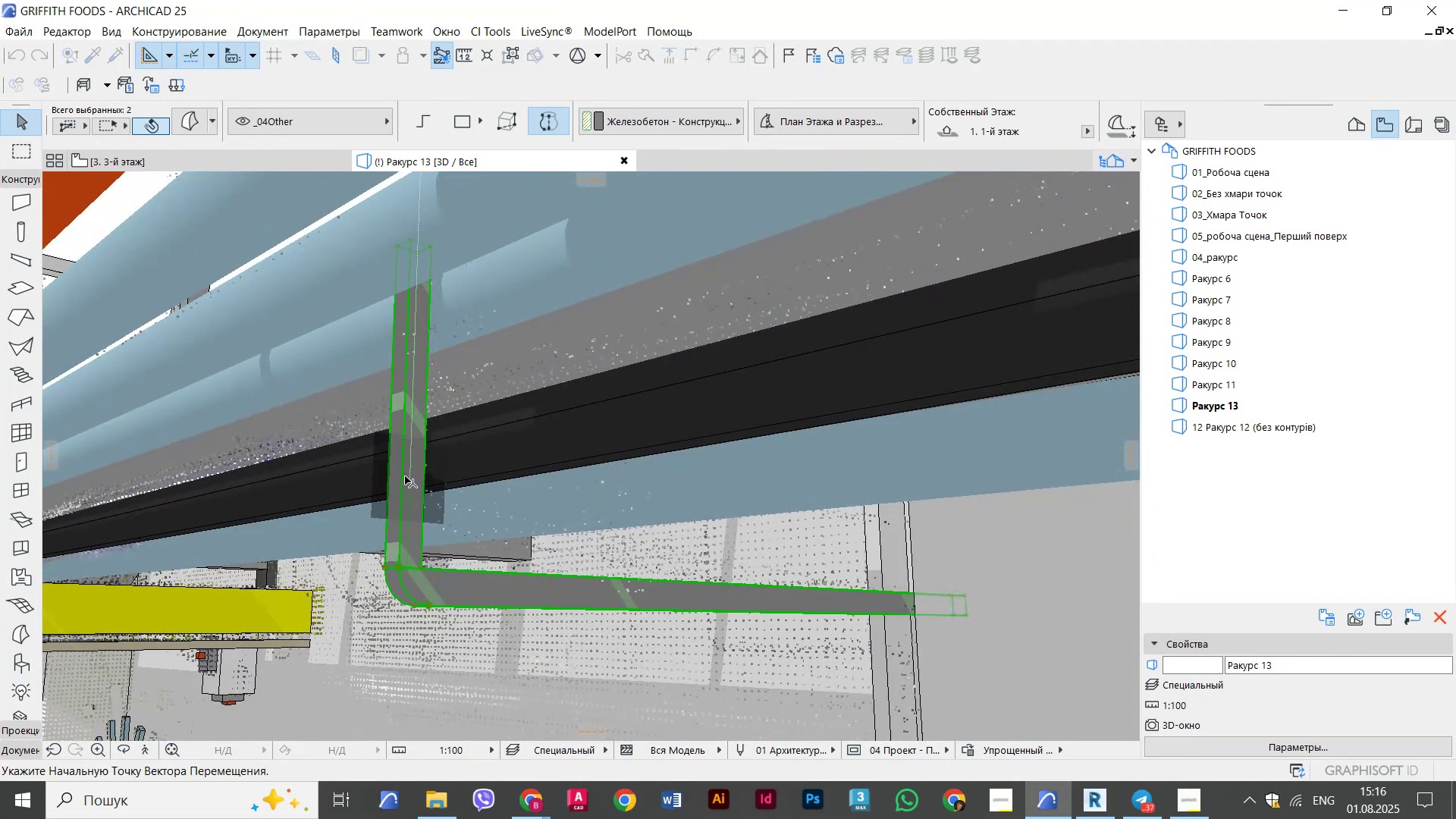 
left_click([403, 475])
 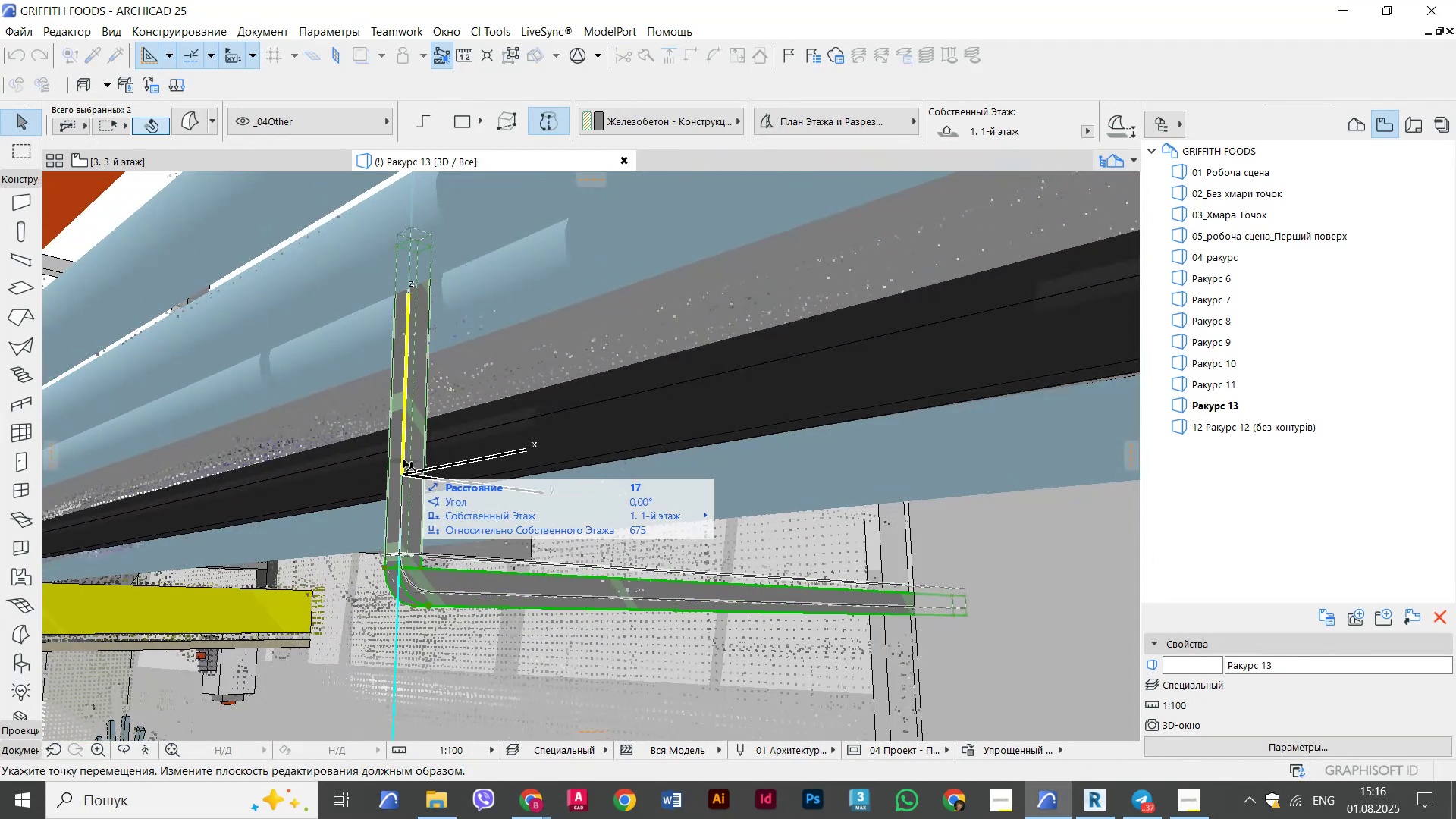 
hold_key(key=ShiftLeft, duration=2.42)
left_click([406, 399])
 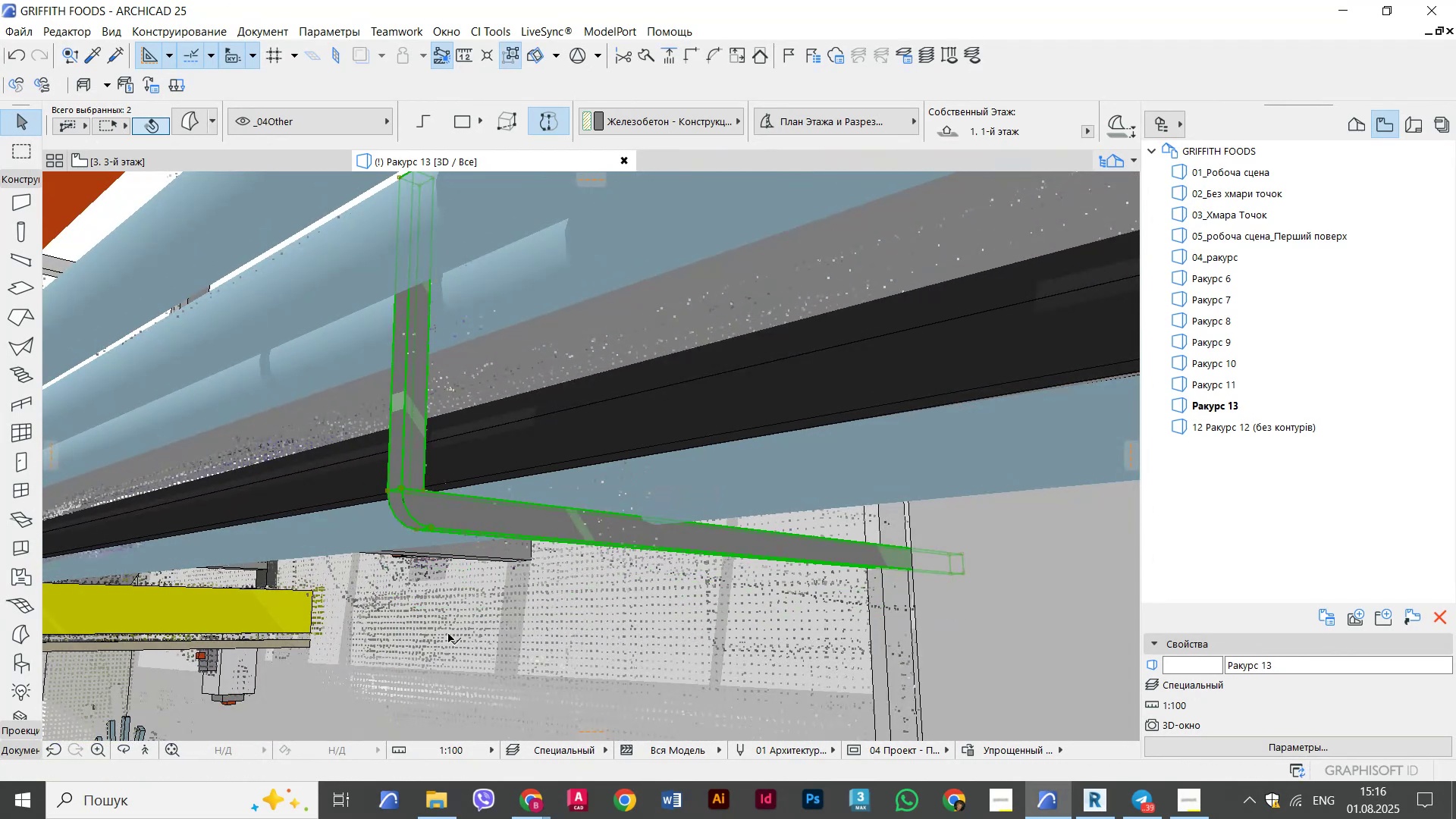 
scroll: coordinate [439, 641], scroll_direction: down, amount: 1.0
 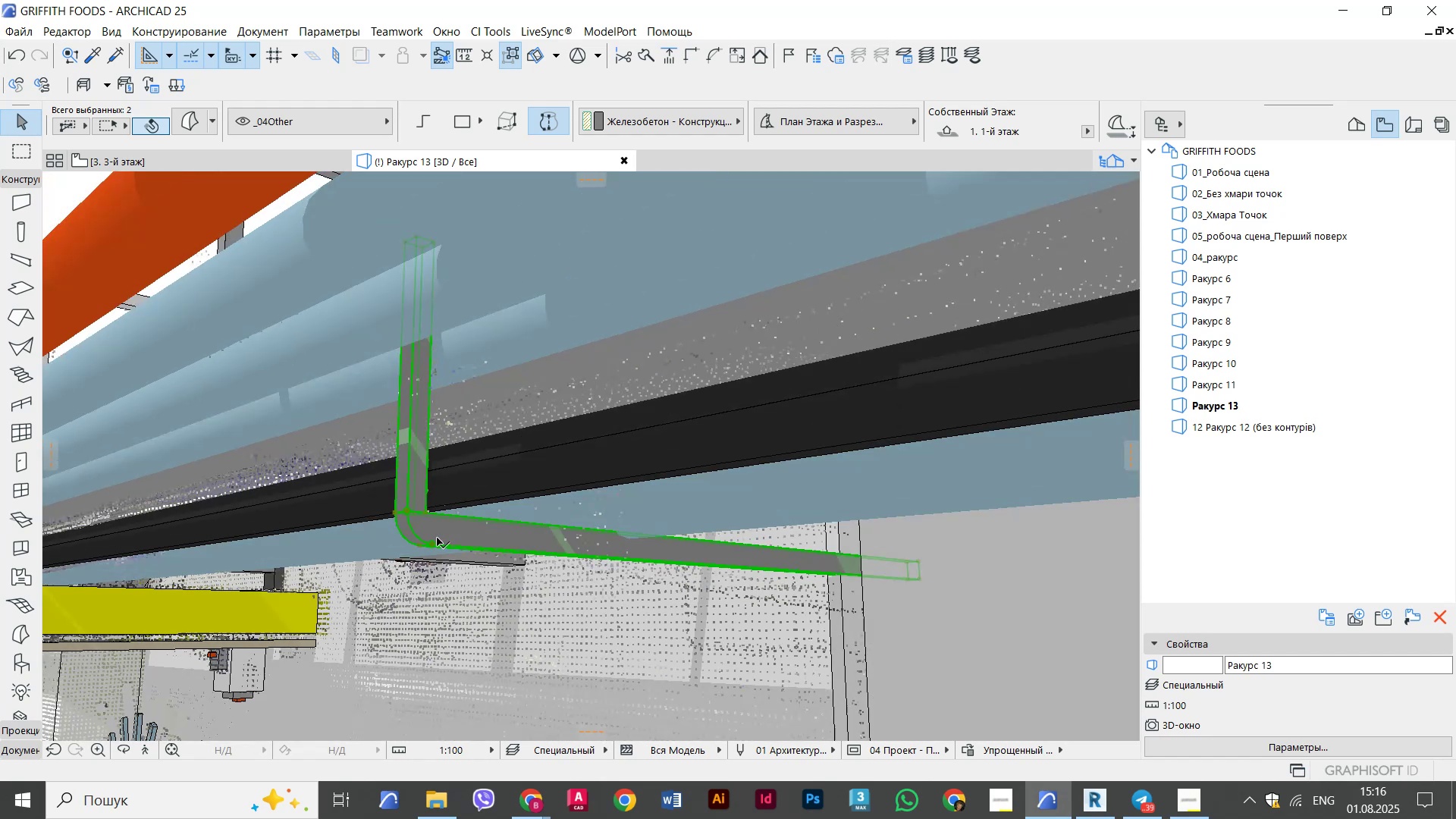 
key(Control+D)
 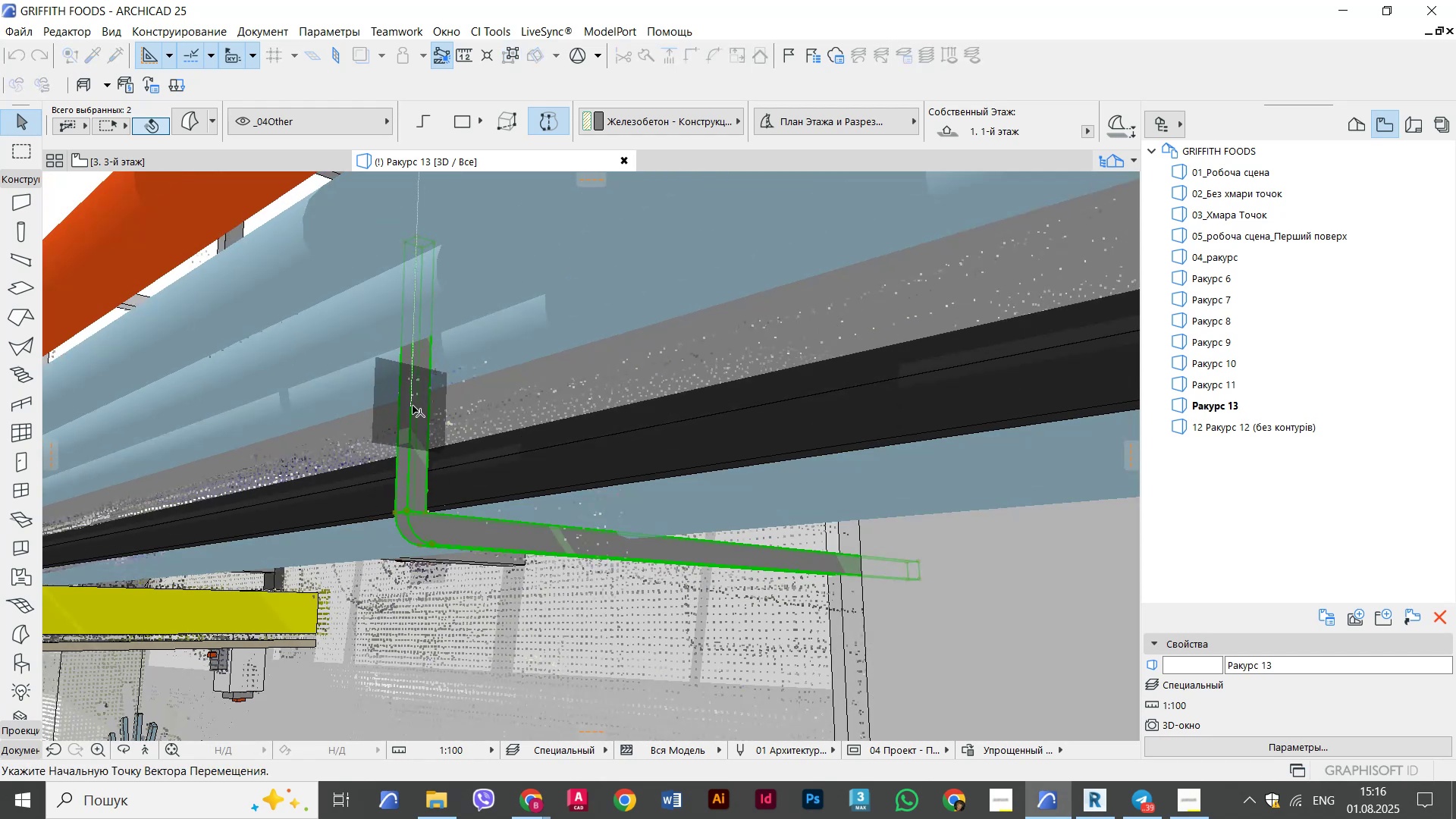 
left_click([412, 399])
 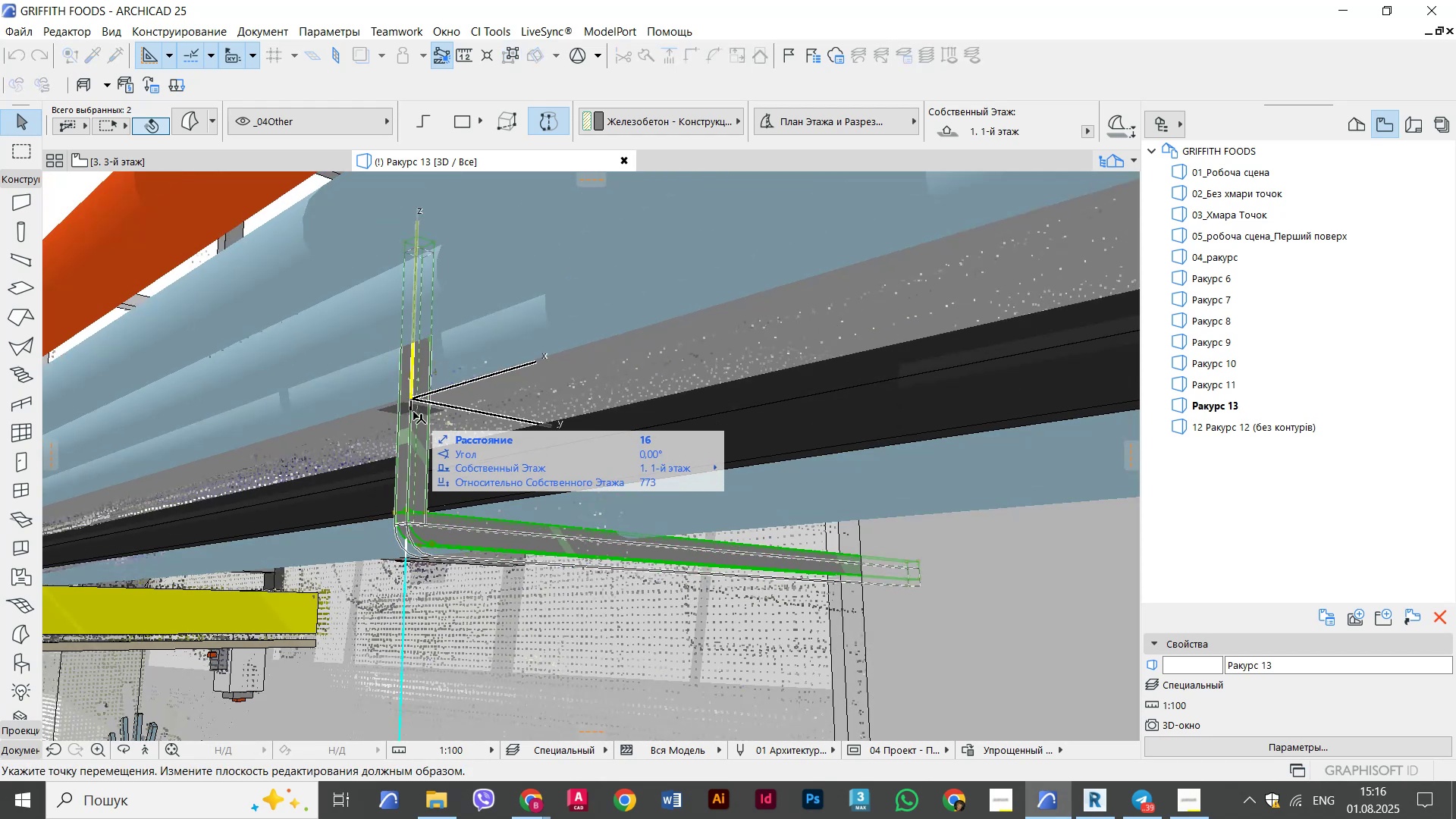 
hold_key(key=ShiftLeft, duration=1.48)
left_click([413, 412])
 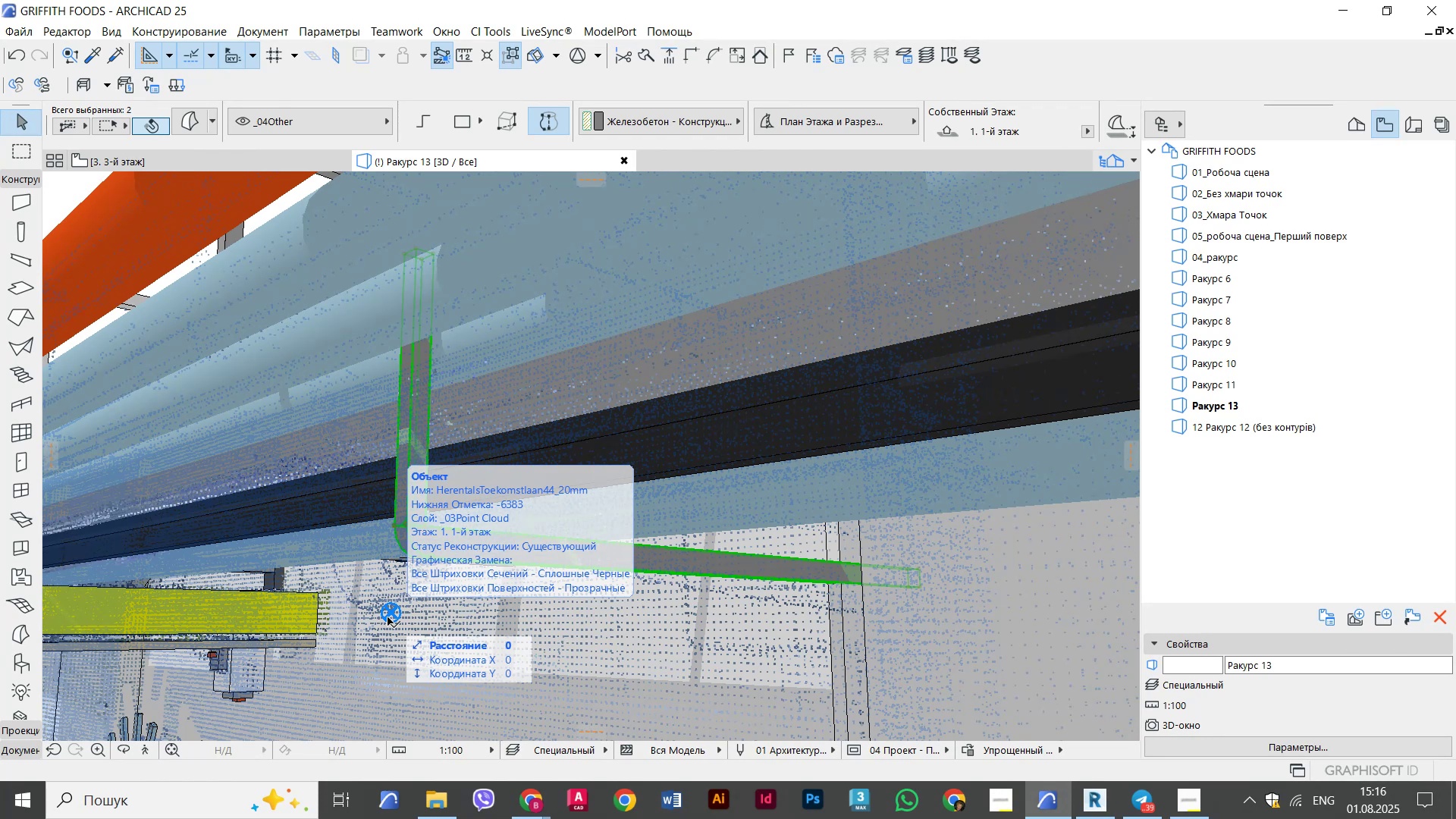 
wait(18.64)
 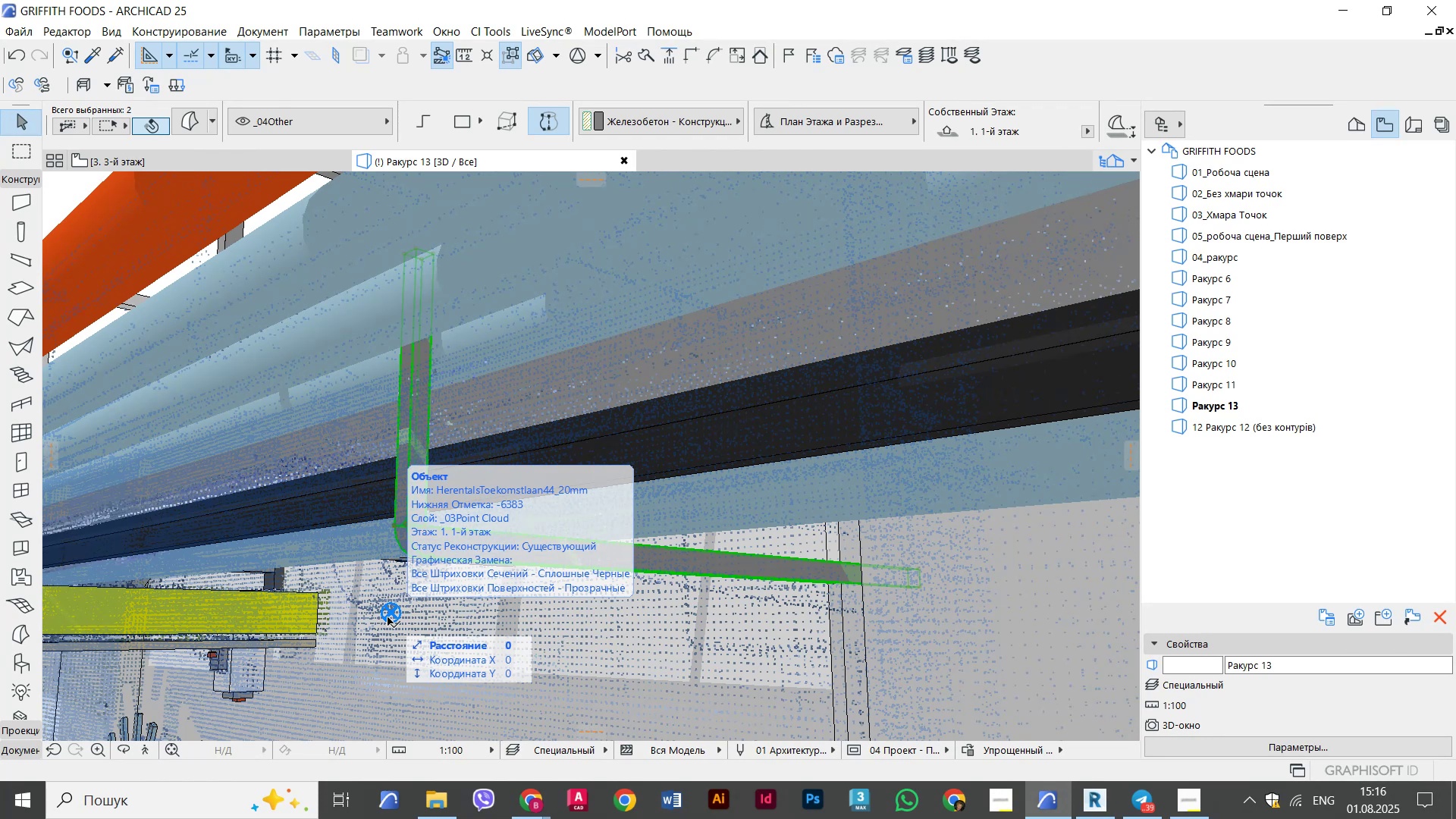 
mouse_move([509, 607])
 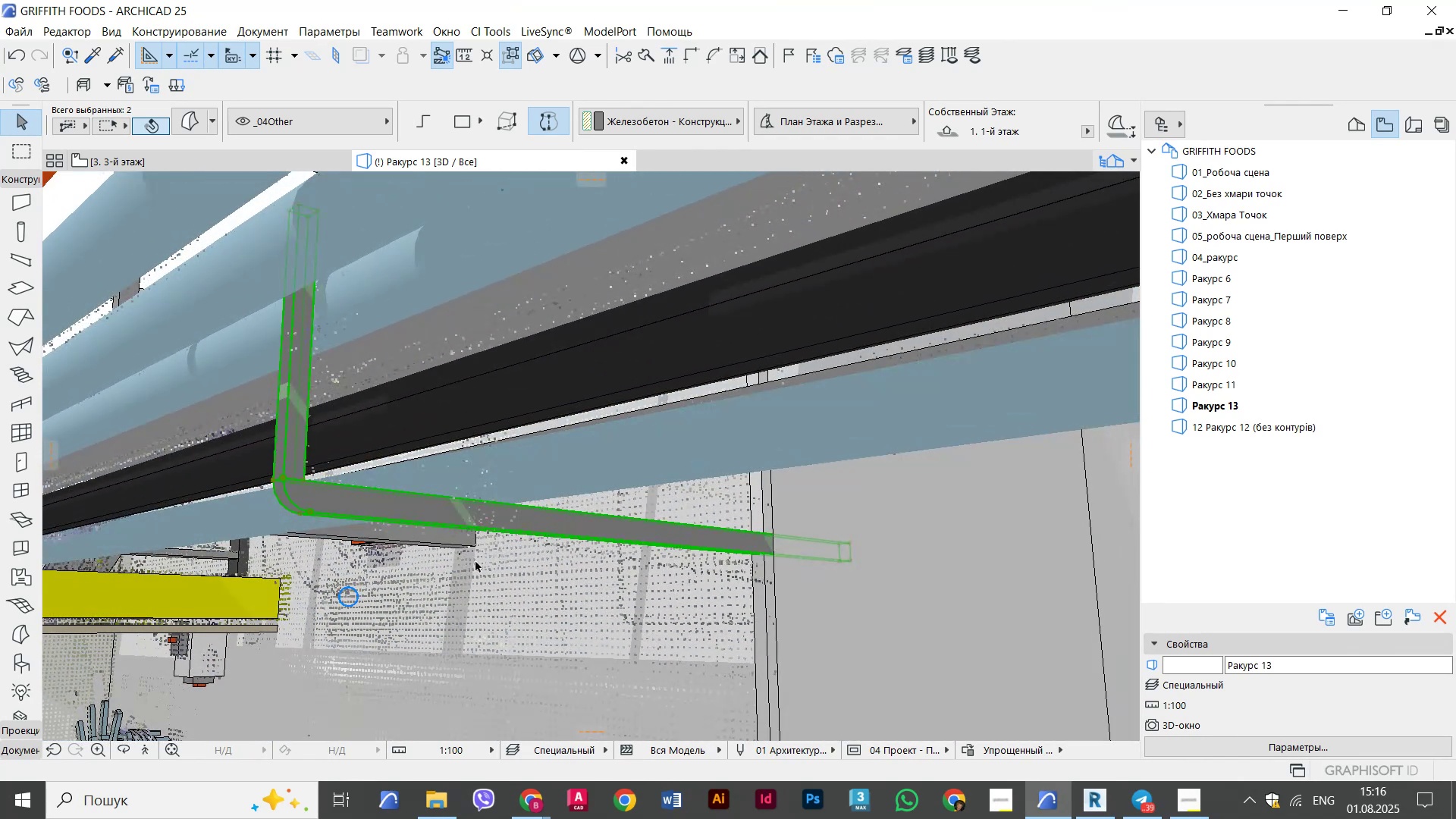 
hold_key(key=ShiftLeft, duration=0.99)
 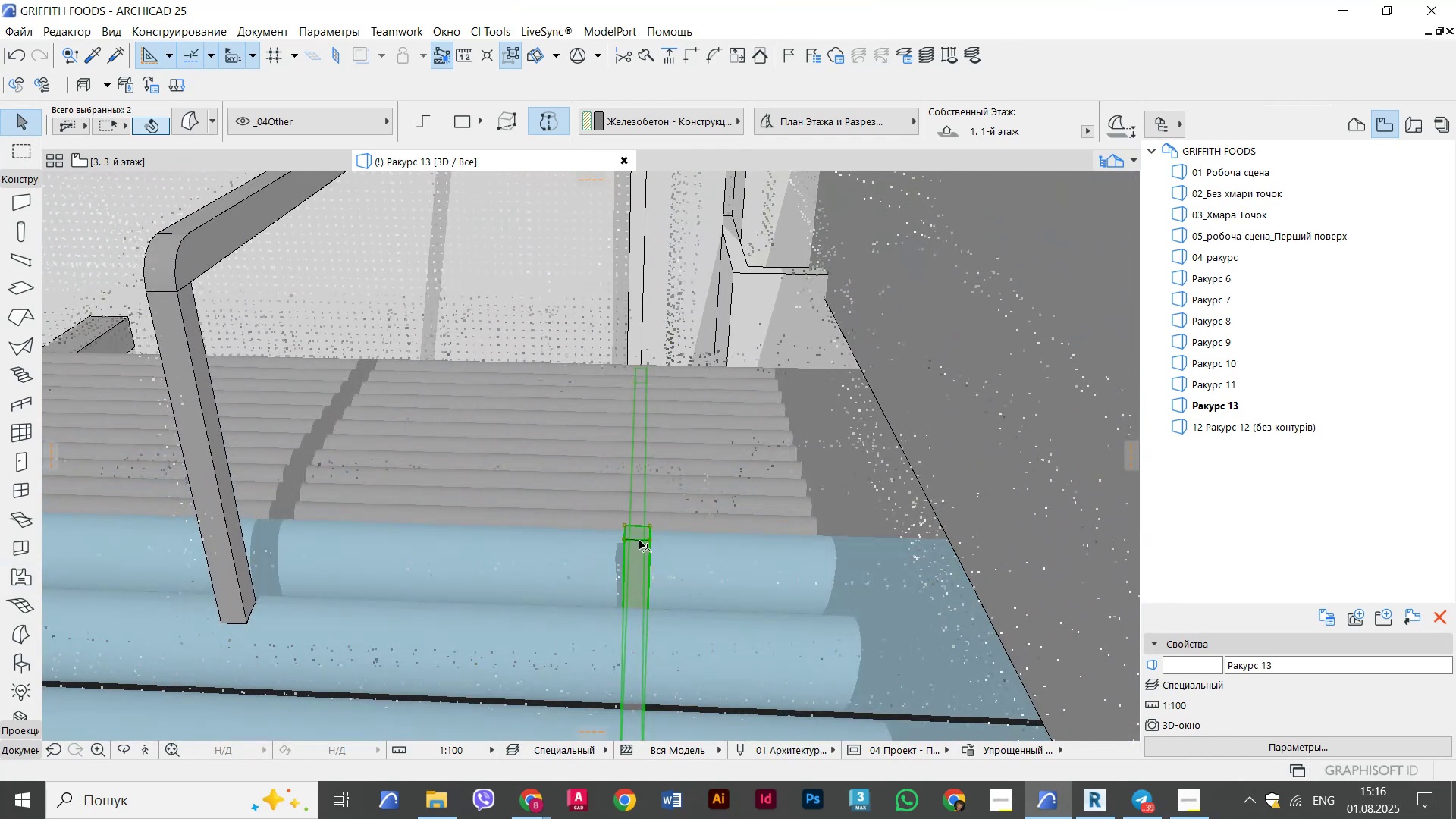 
key(Escape)
 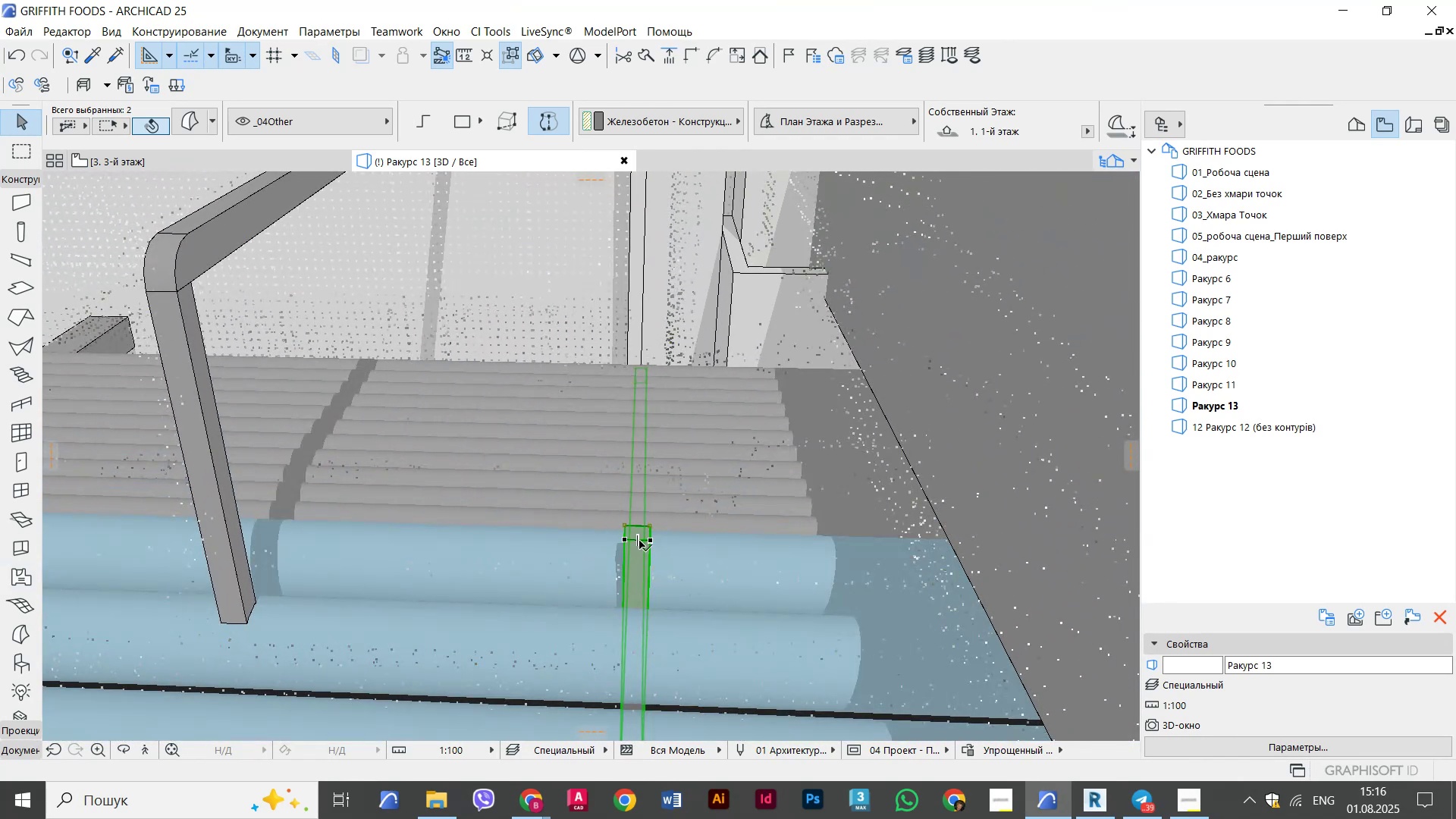 
key(Escape)
 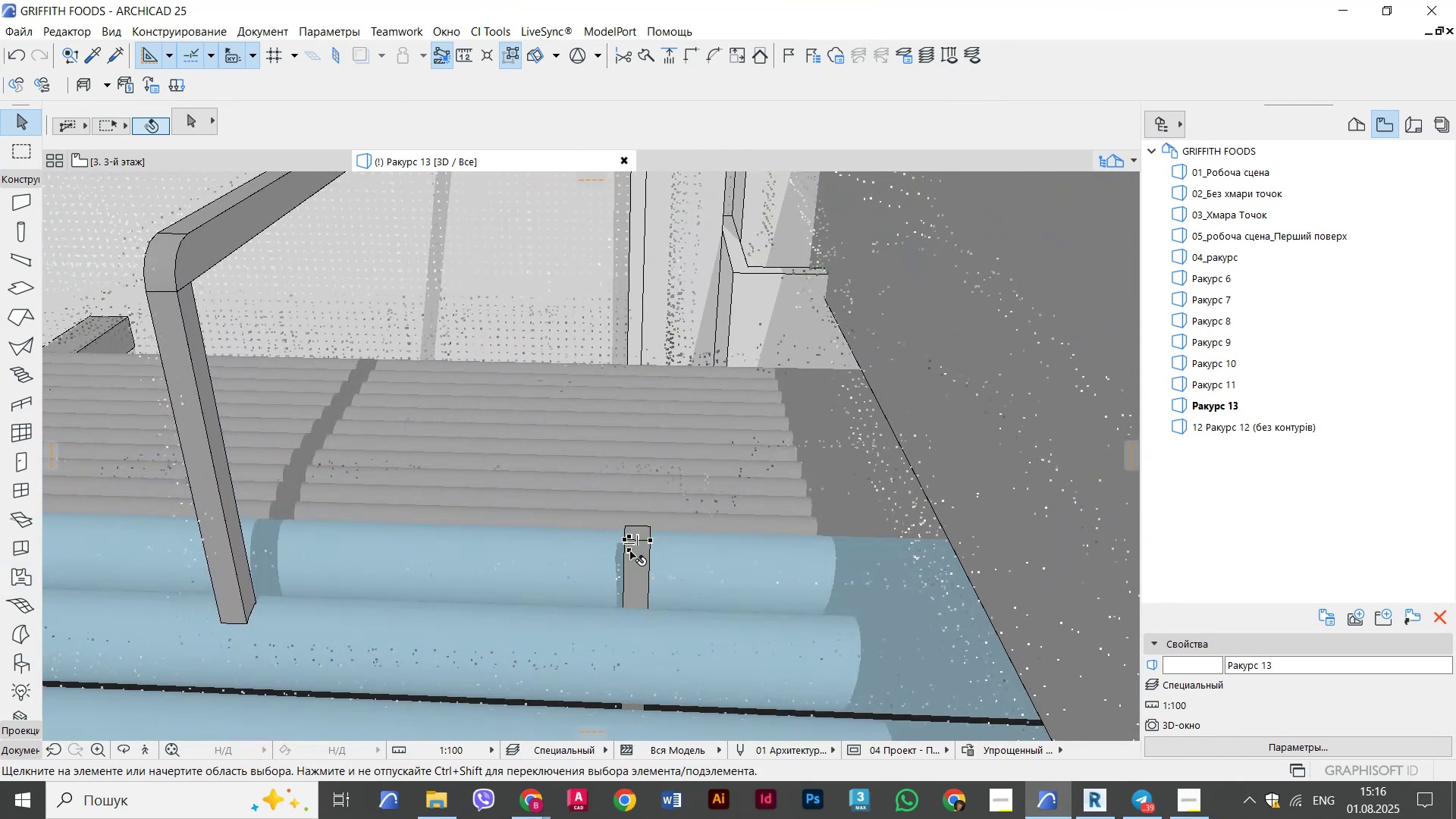 
key(Escape)
 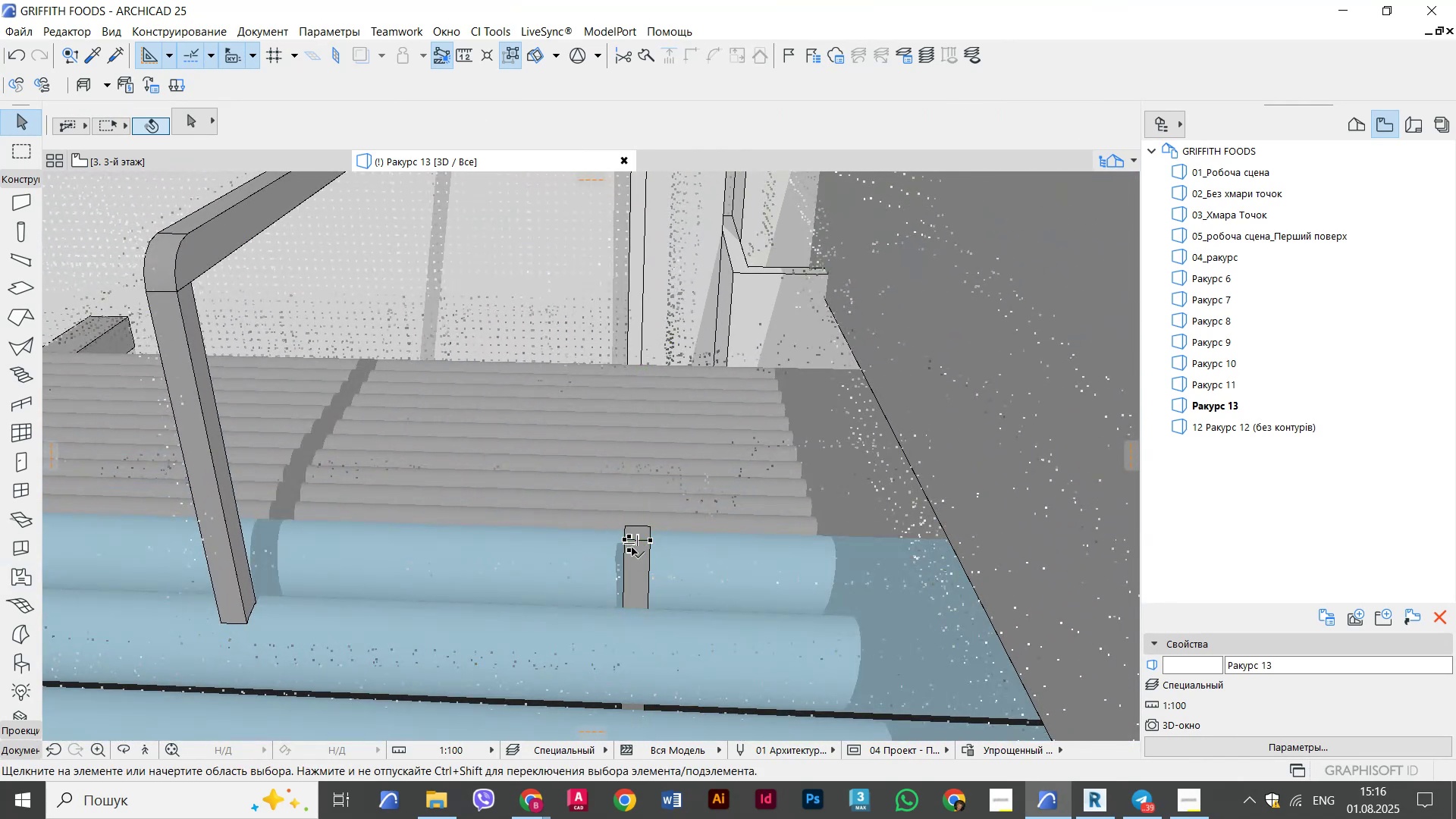 
left_click([632, 548])
 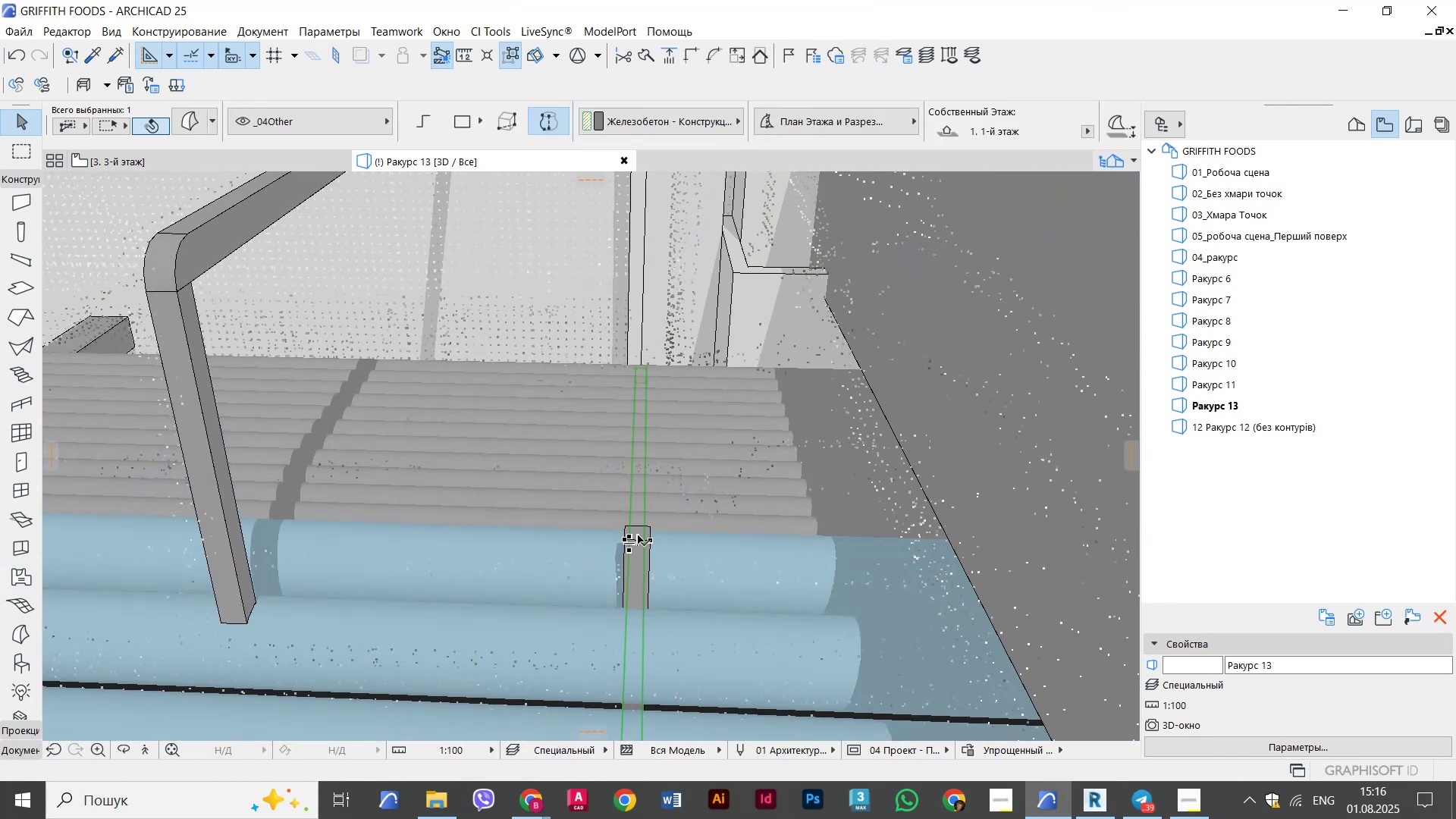 
key(Escape)
 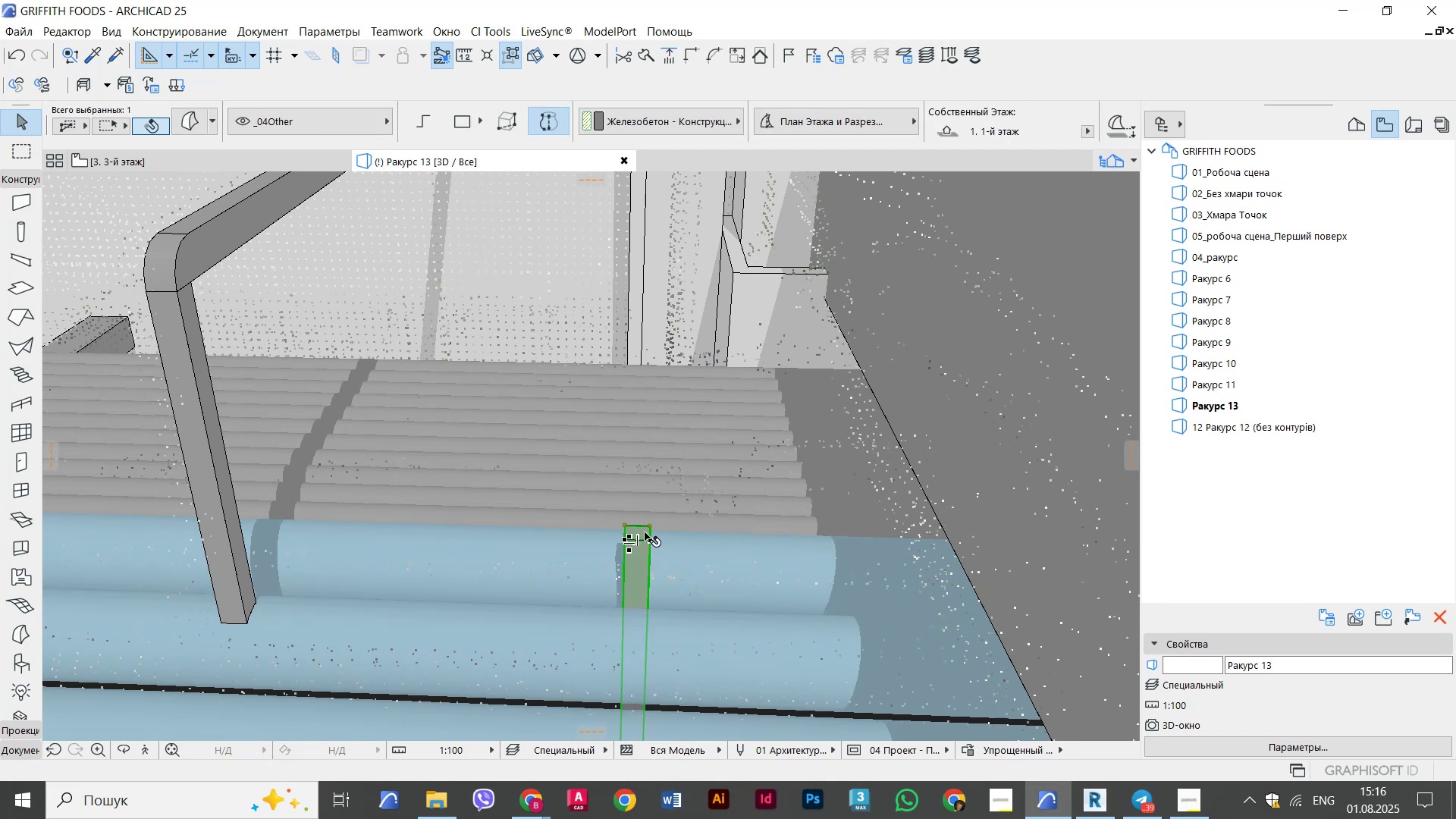 
scroll: coordinate [644, 535], scroll_direction: up, amount: 8.0
 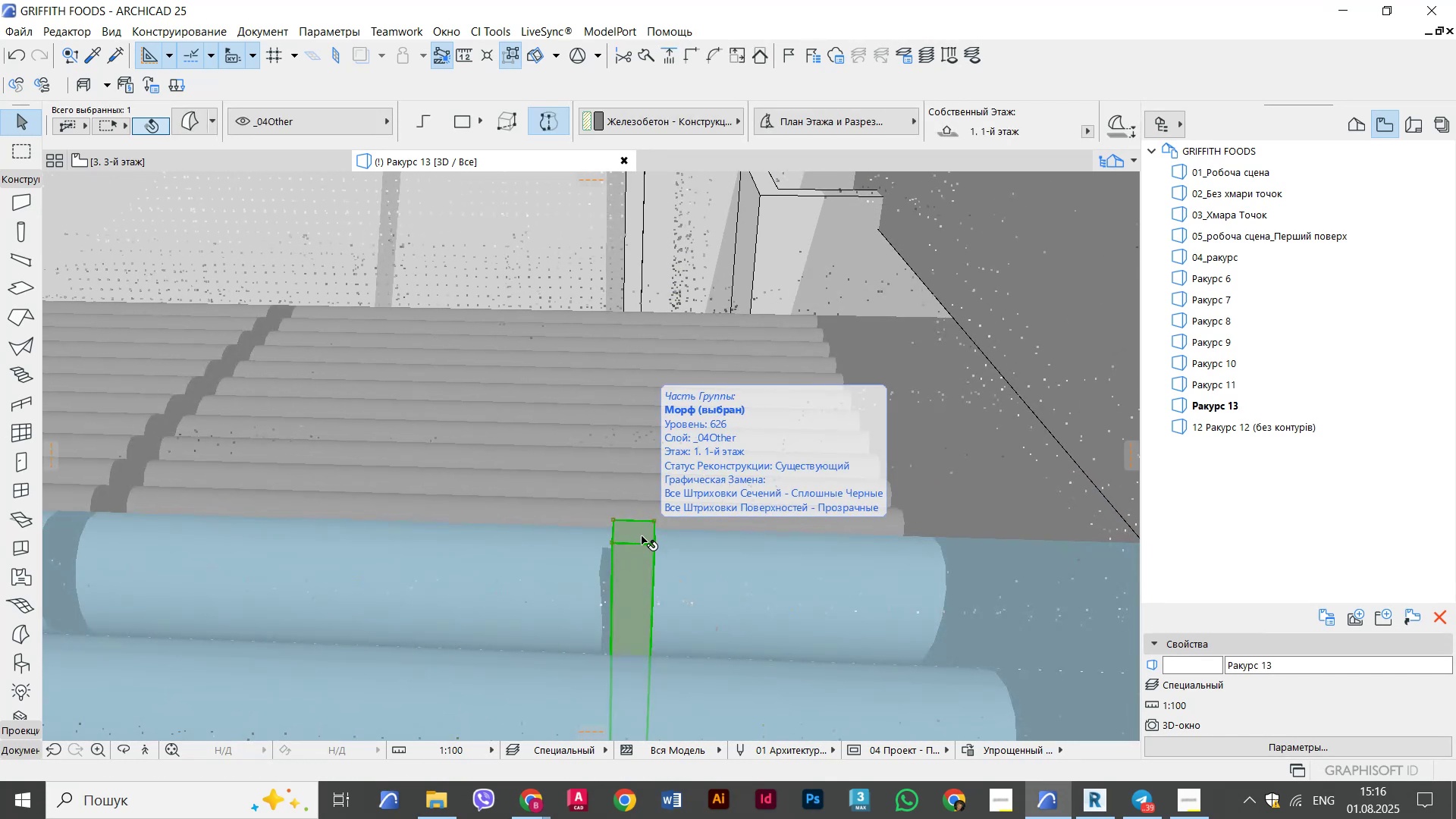 
left_click([633, 526])
 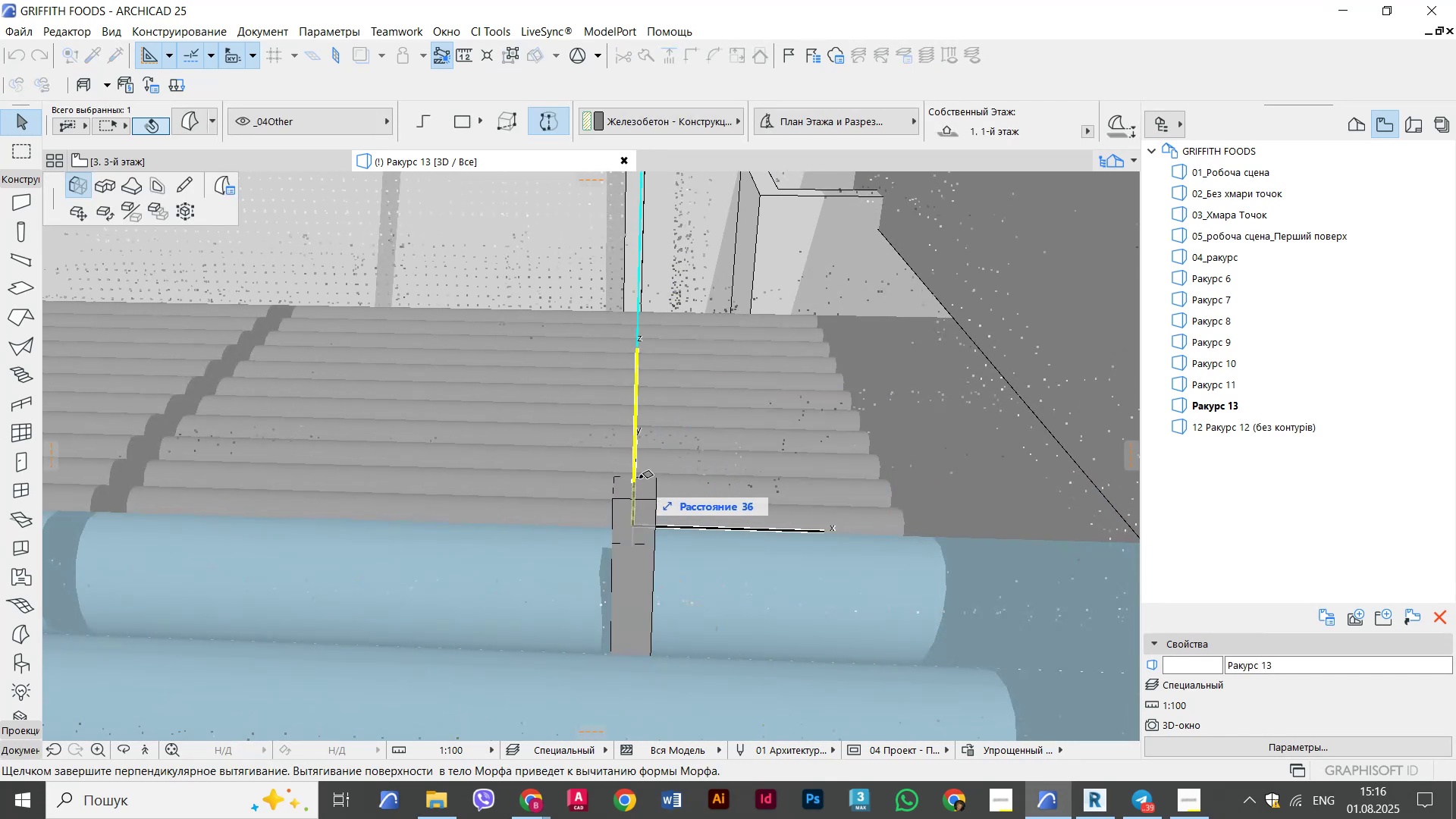 
scroll: coordinate [645, 532], scroll_direction: down, amount: 8.0
 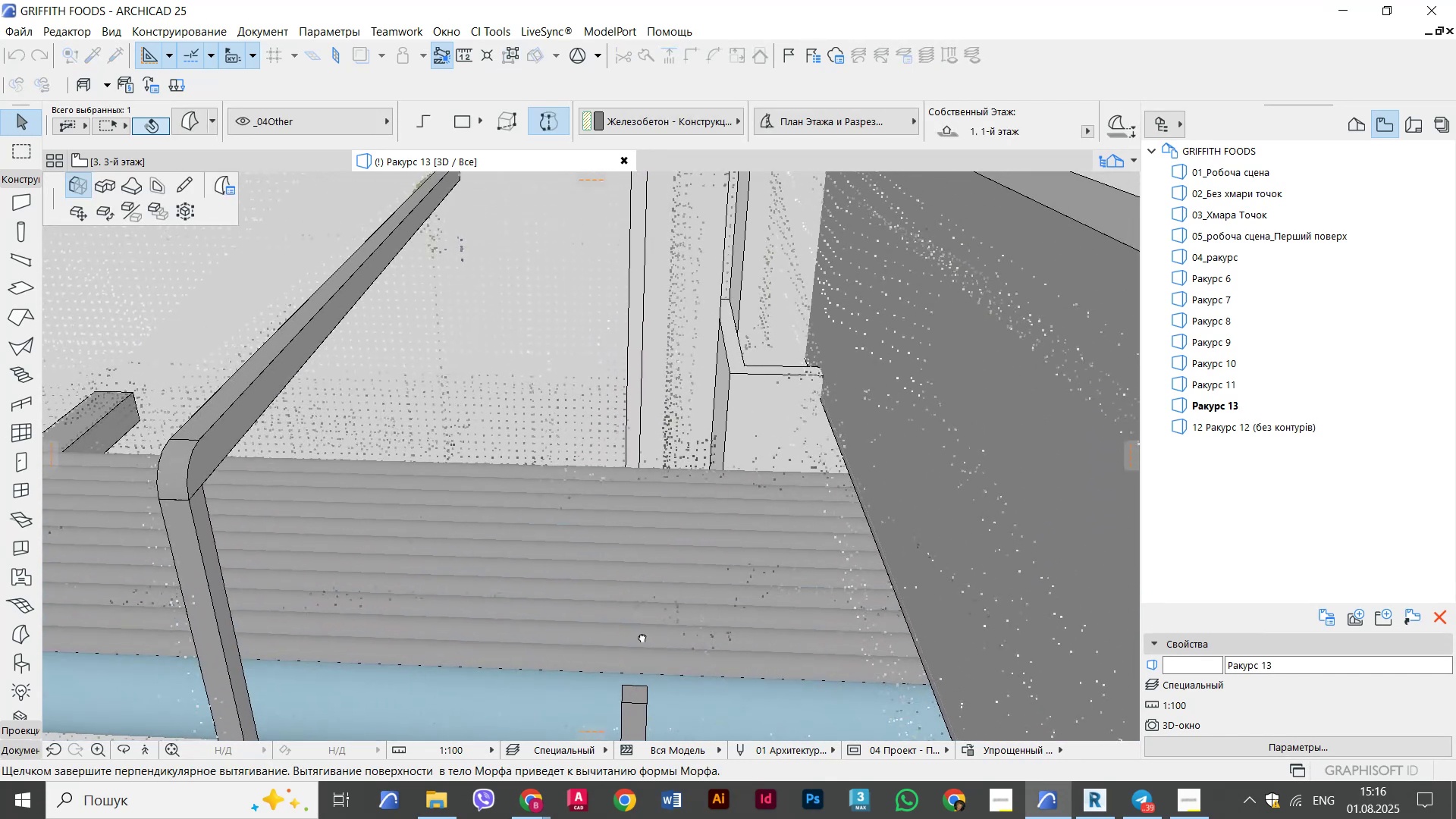 
hold_key(key=ShiftLeft, duration=1.85)
 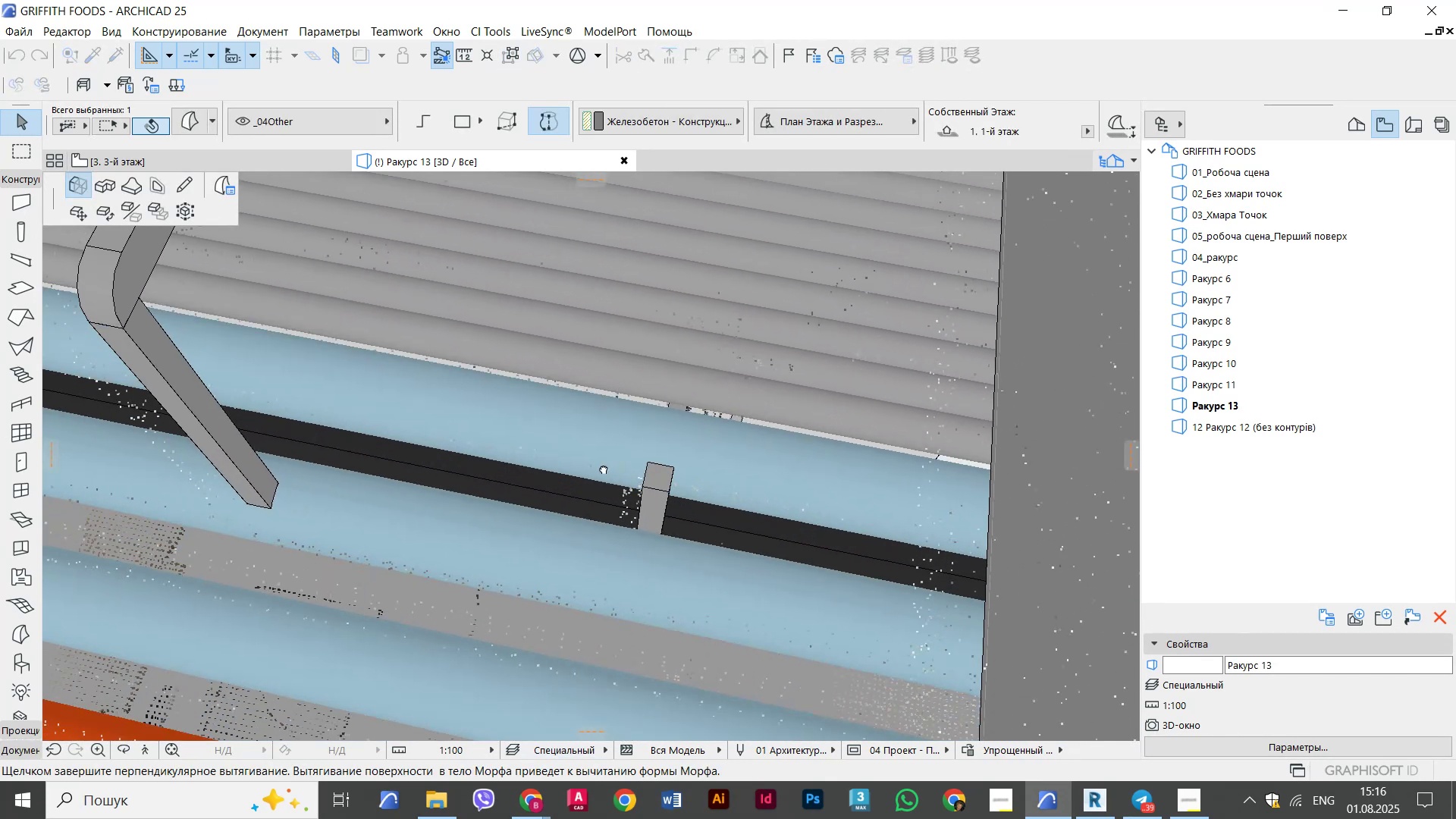 
hold_key(key=ShiftLeft, duration=0.7)
 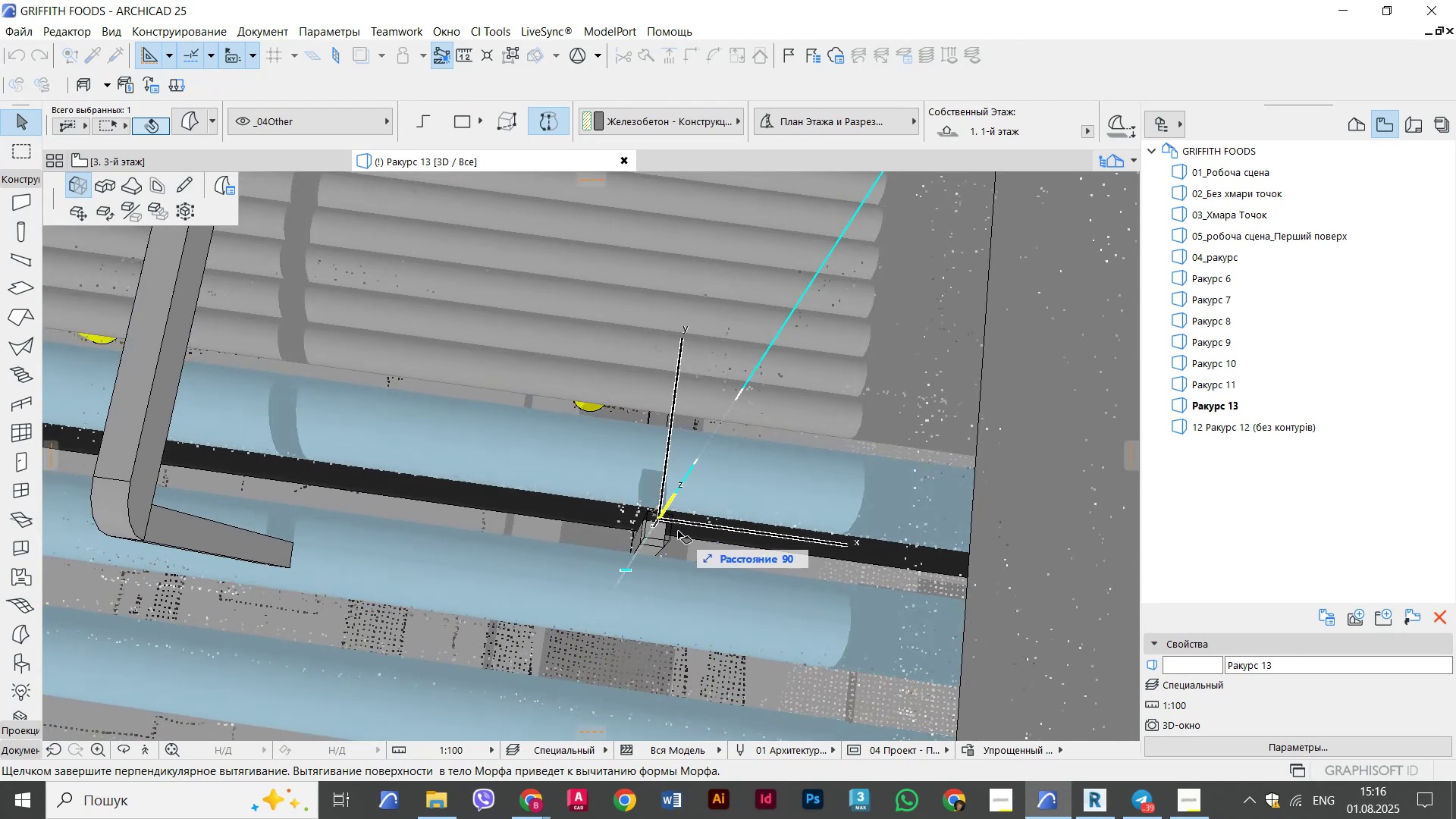 
hold_key(key=ShiftLeft, duration=1.01)
 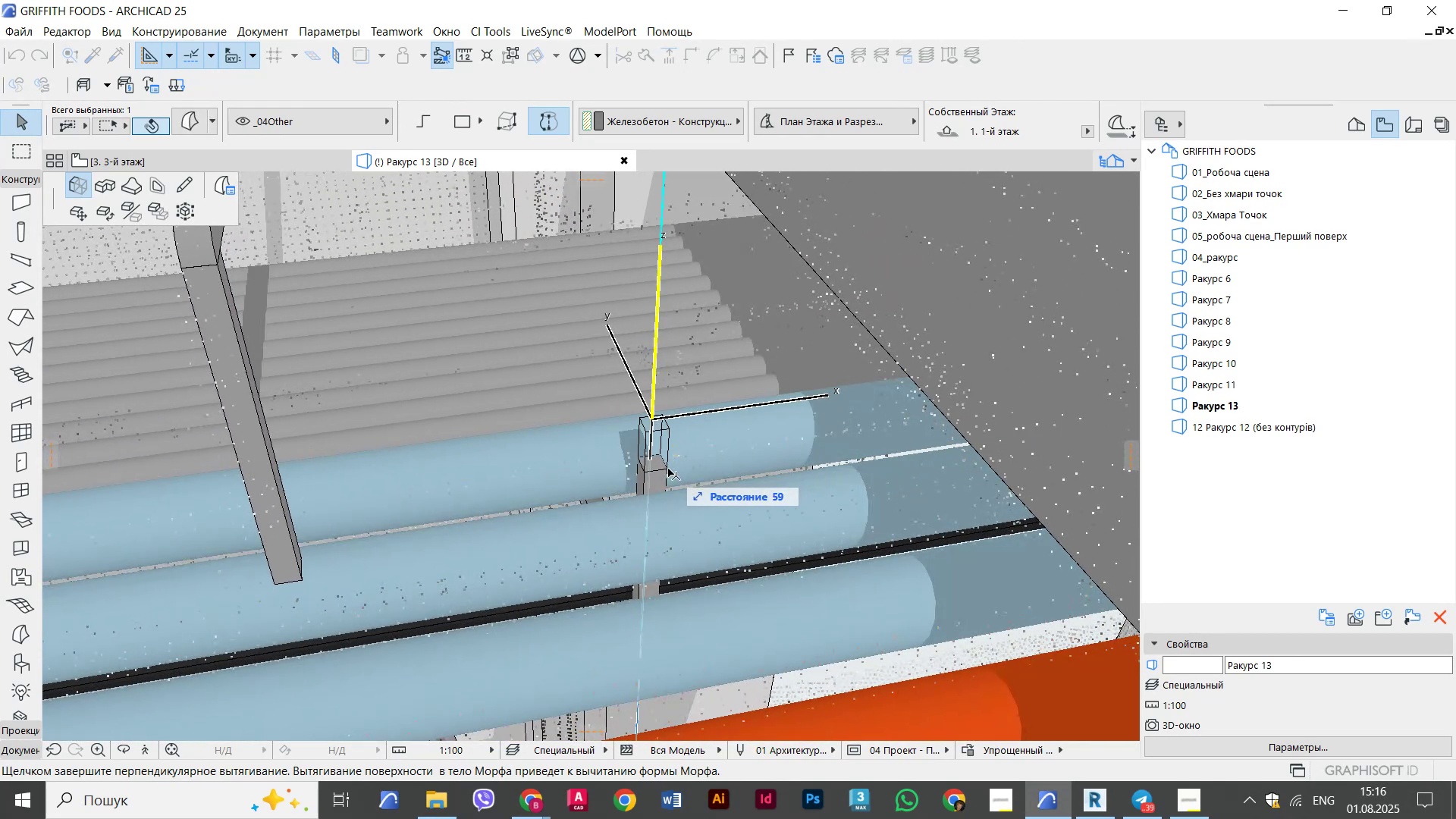 
left_click([668, 469])
 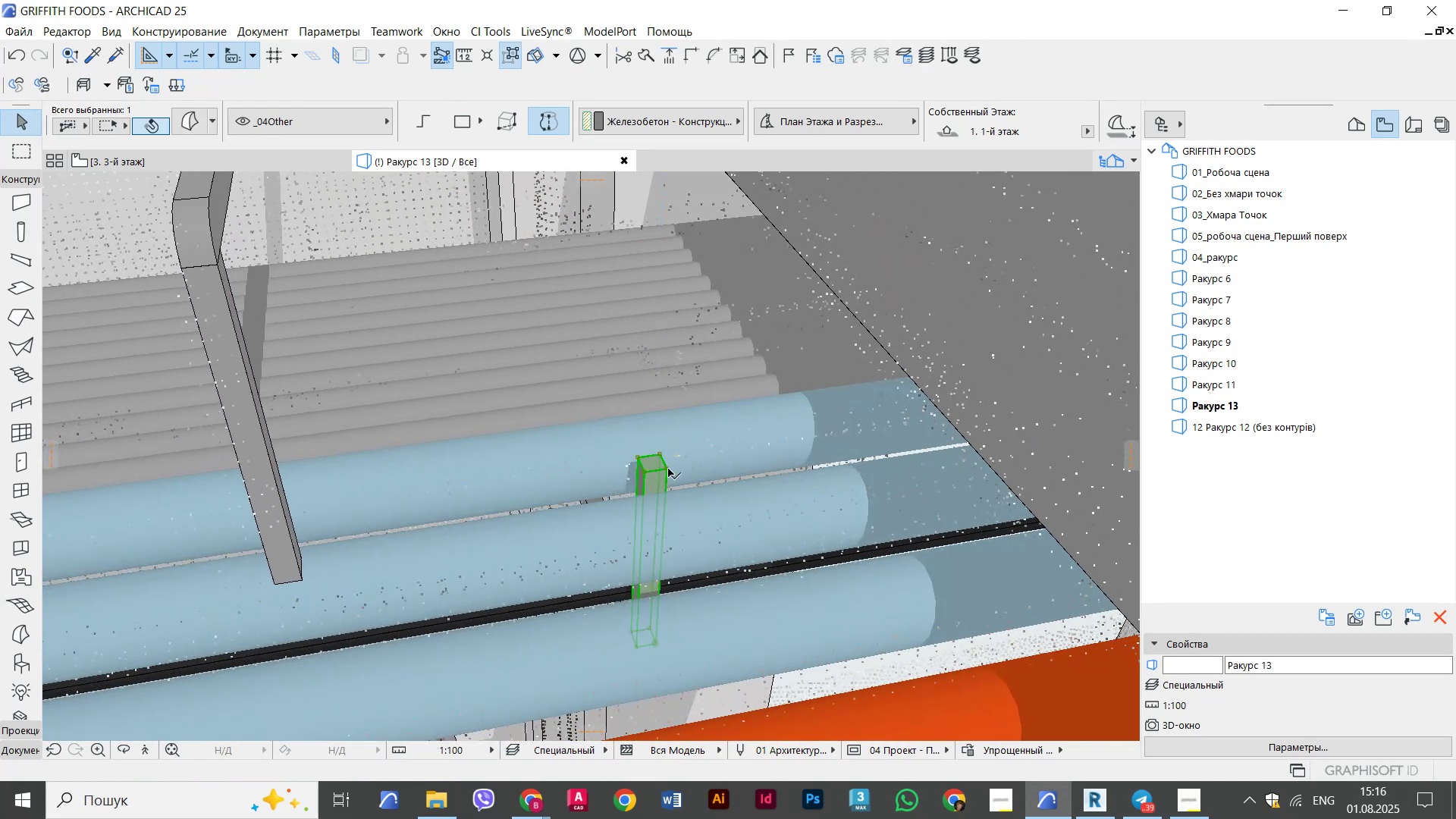 
key(Escape)
 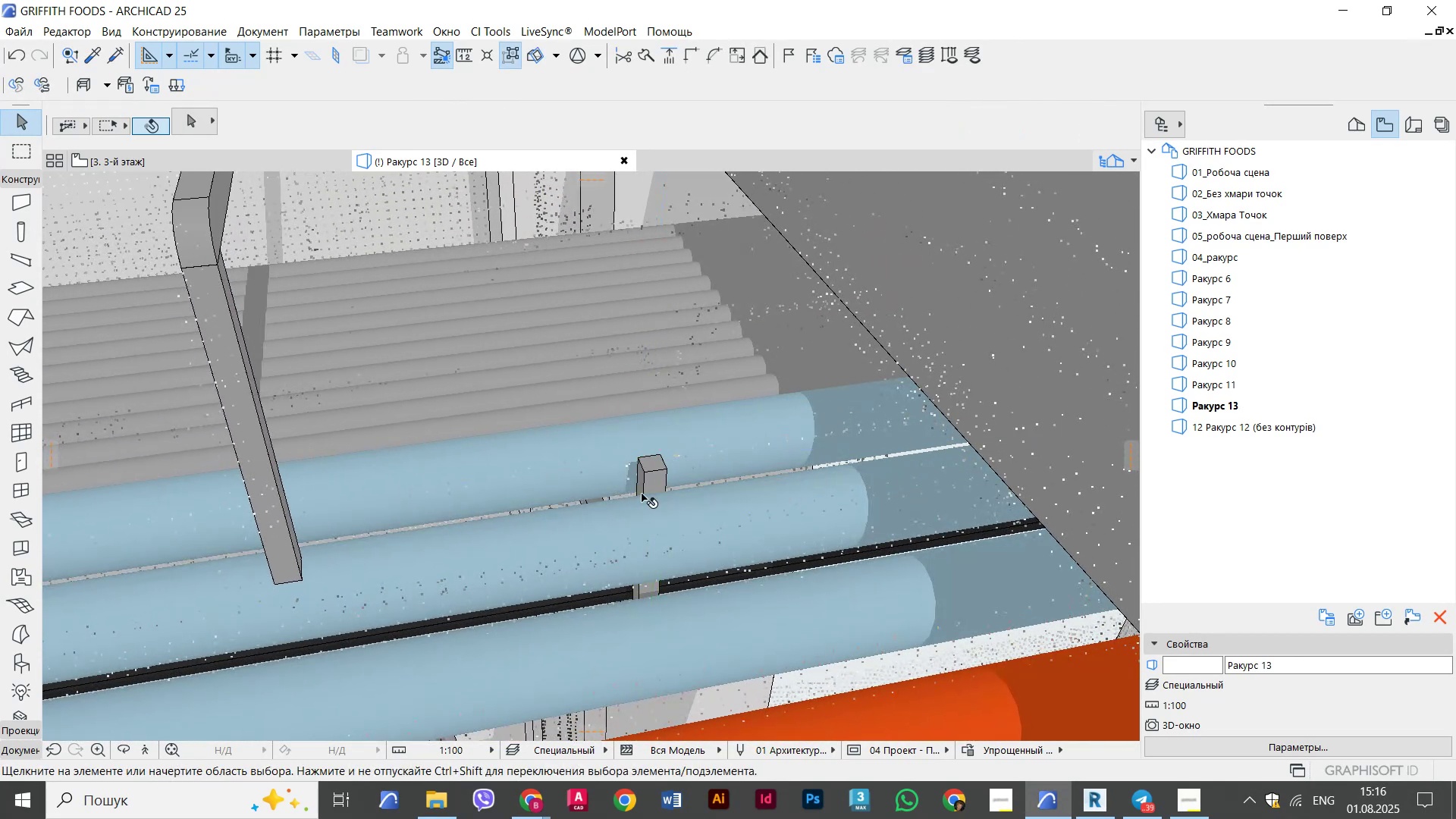 
scroll: coordinate [638, 491], scroll_direction: down, amount: 2.0
 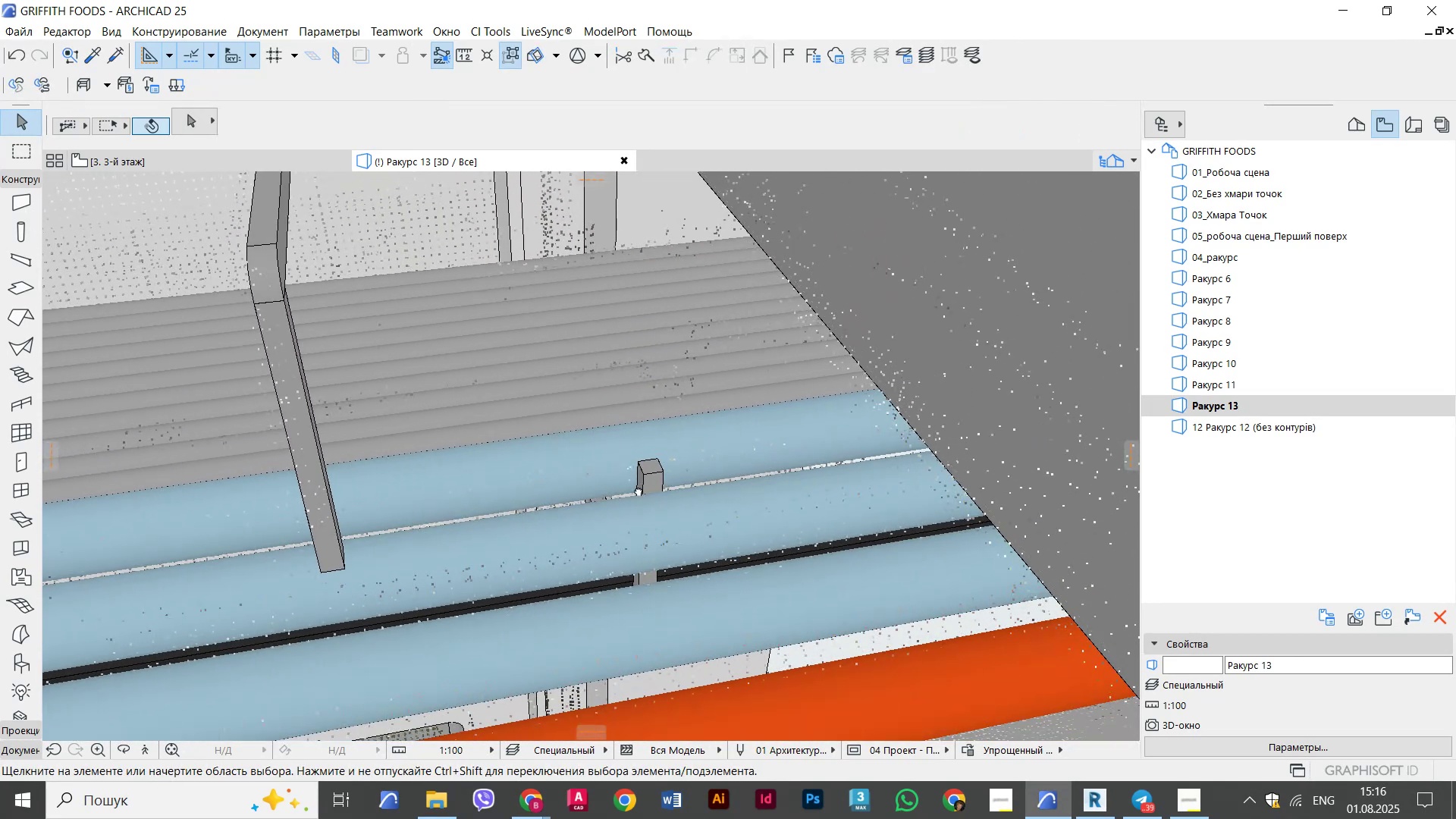 
hold_key(key=ShiftLeft, duration=1.55)
 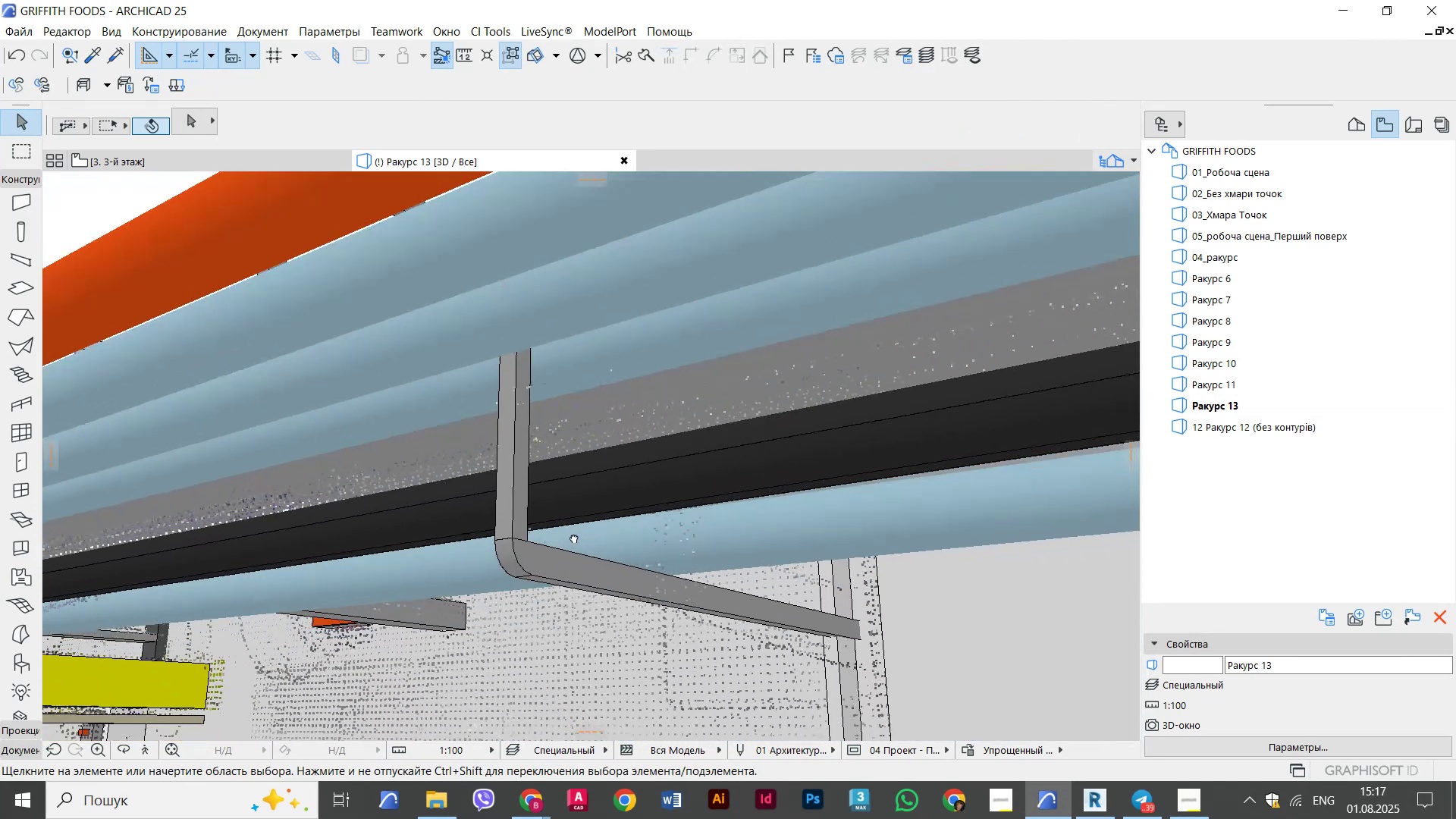 
hold_key(key=ShiftLeft, duration=5.0)
 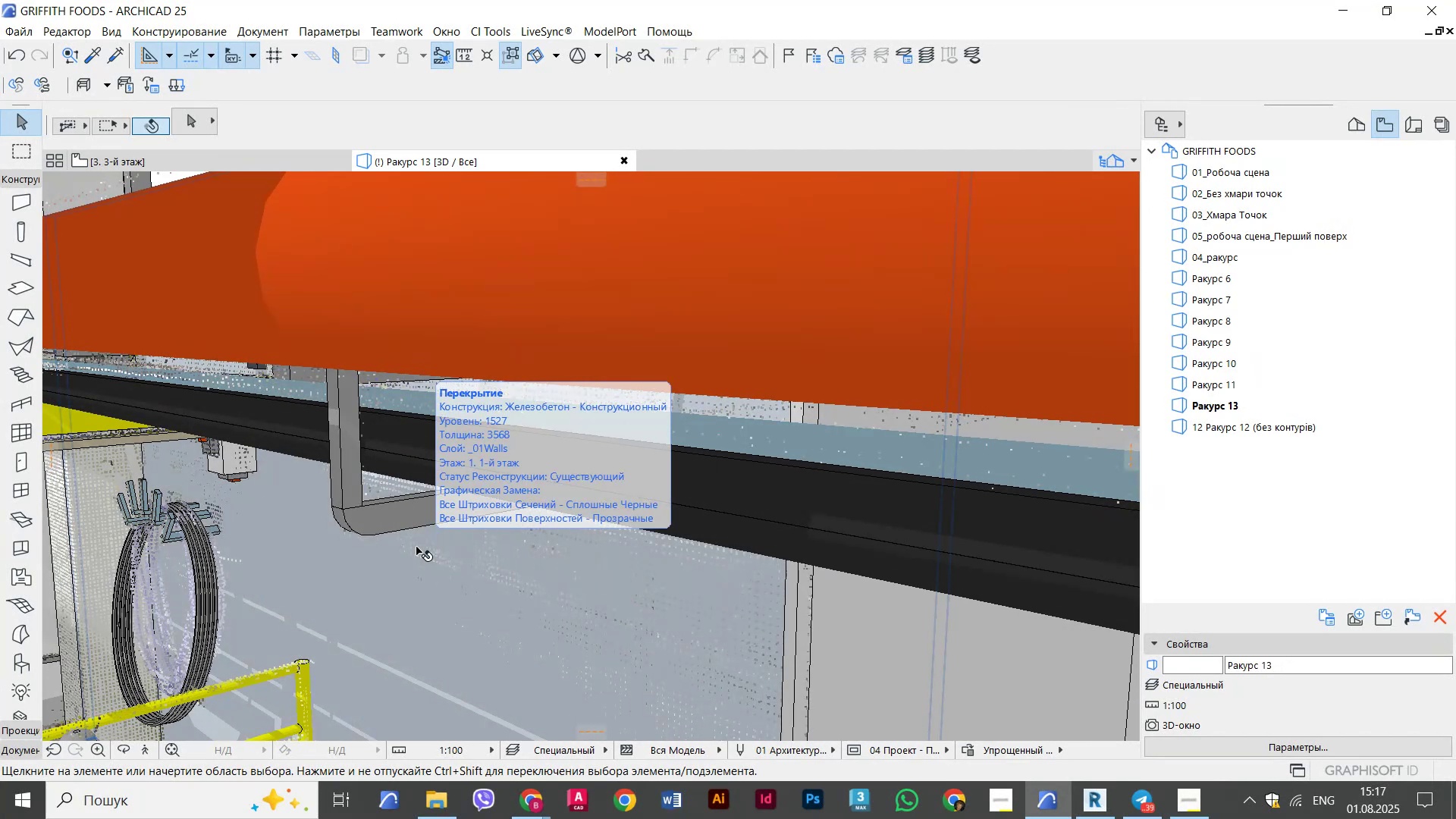 
wait(7.41)
 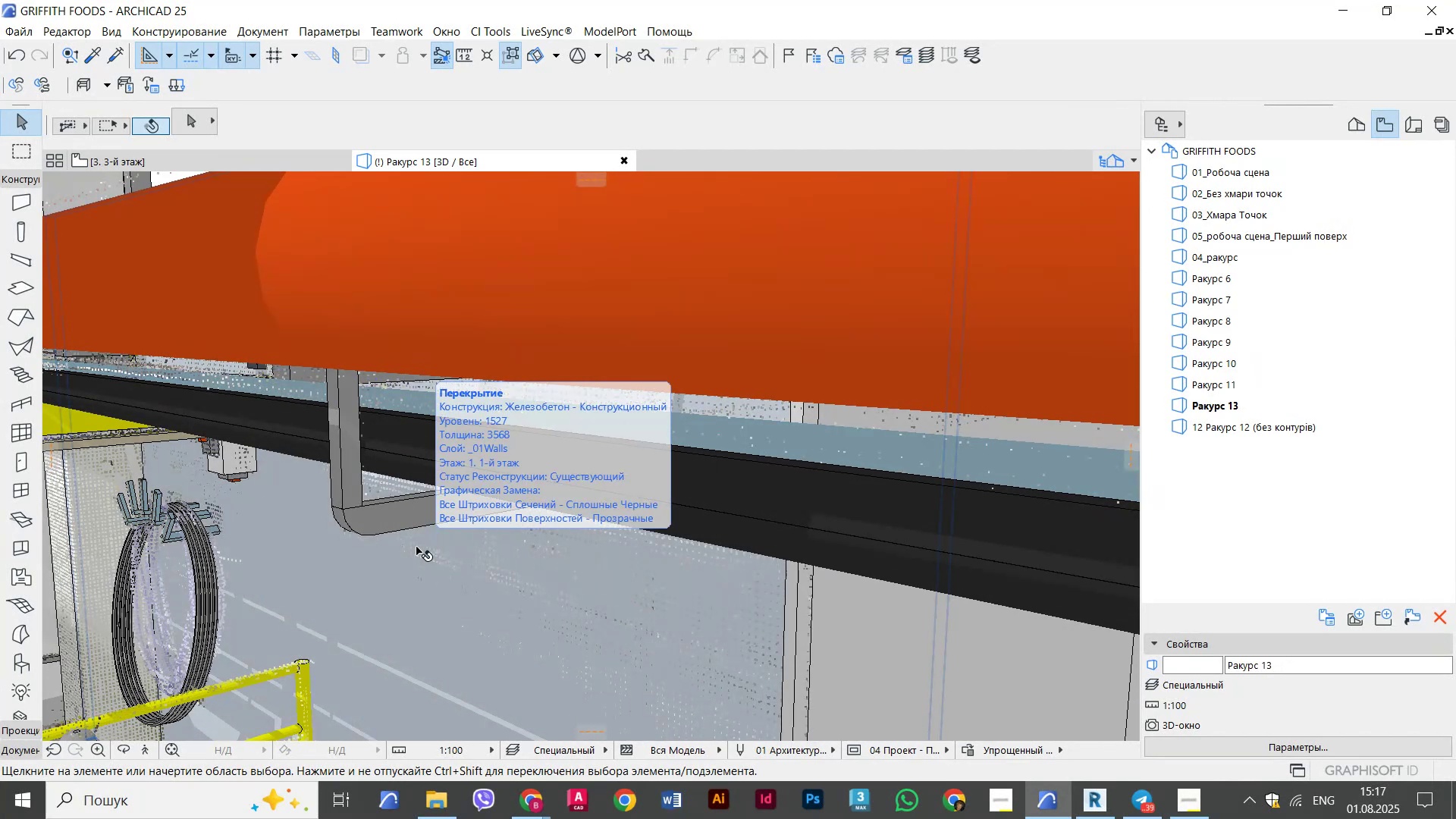 
hold_key(key=ShiftLeft, duration=0.44)
 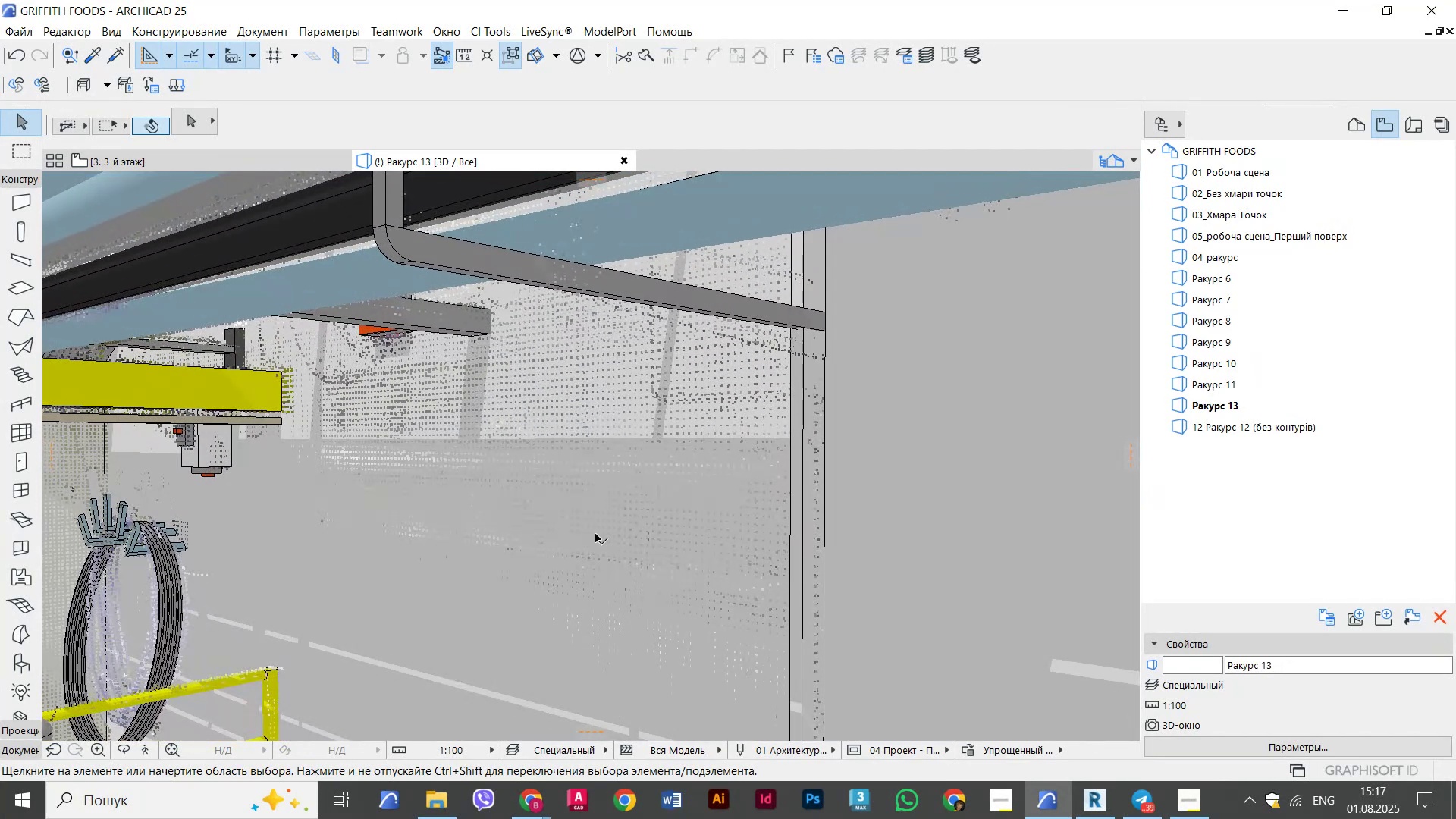 
hold_key(key=ShiftLeft, duration=0.76)
 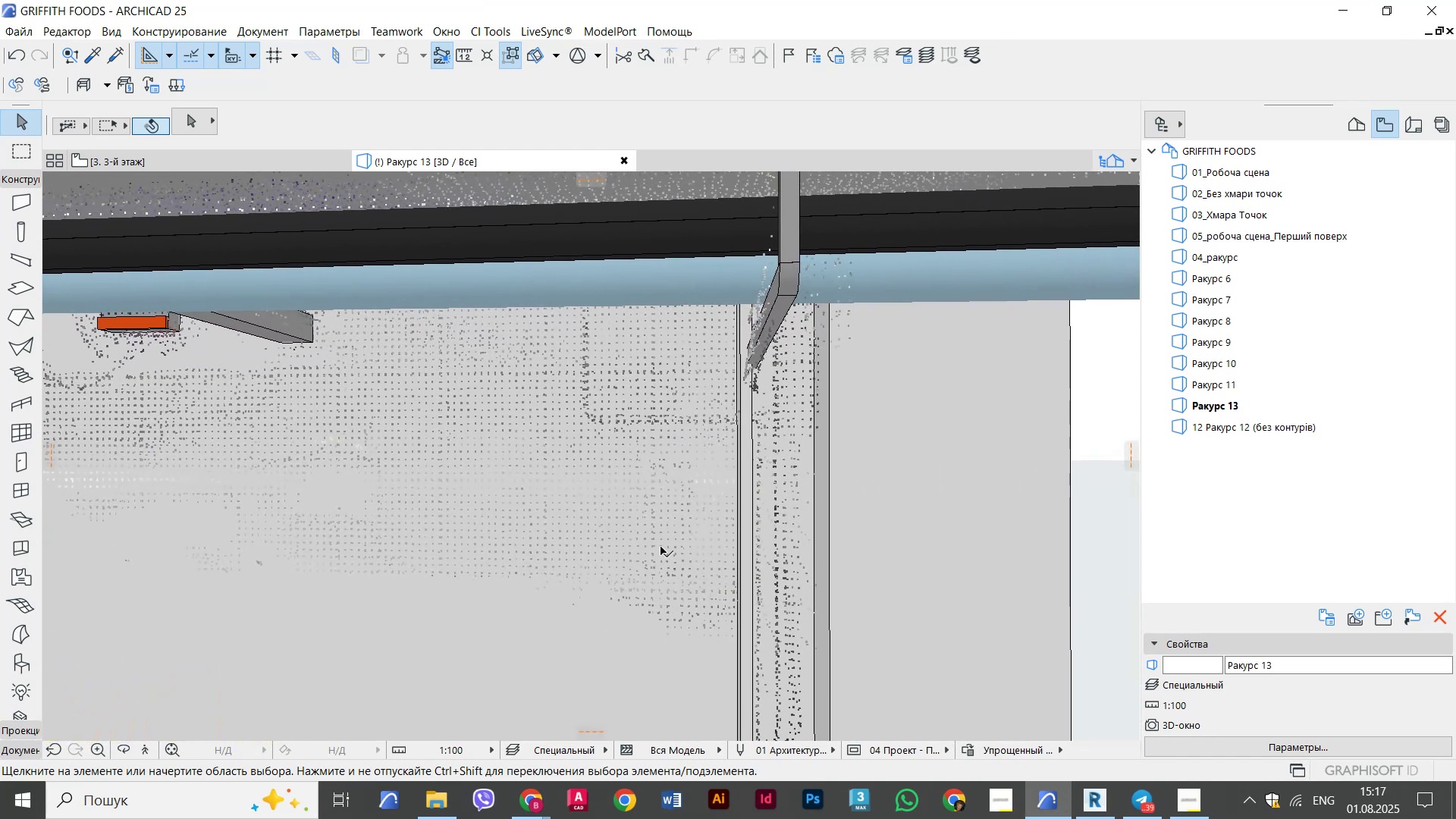 
key(Escape)
 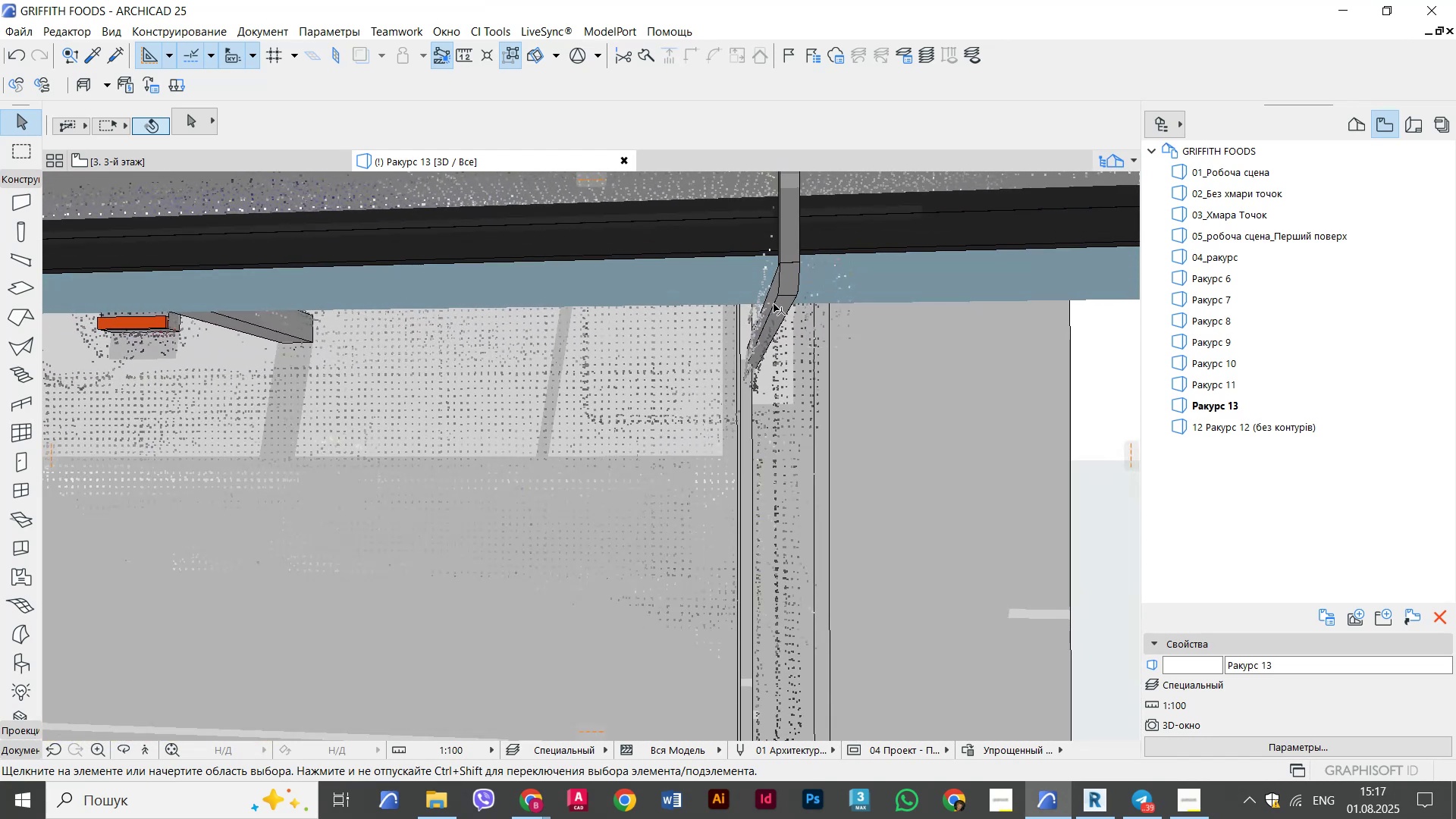 
key(Escape)
 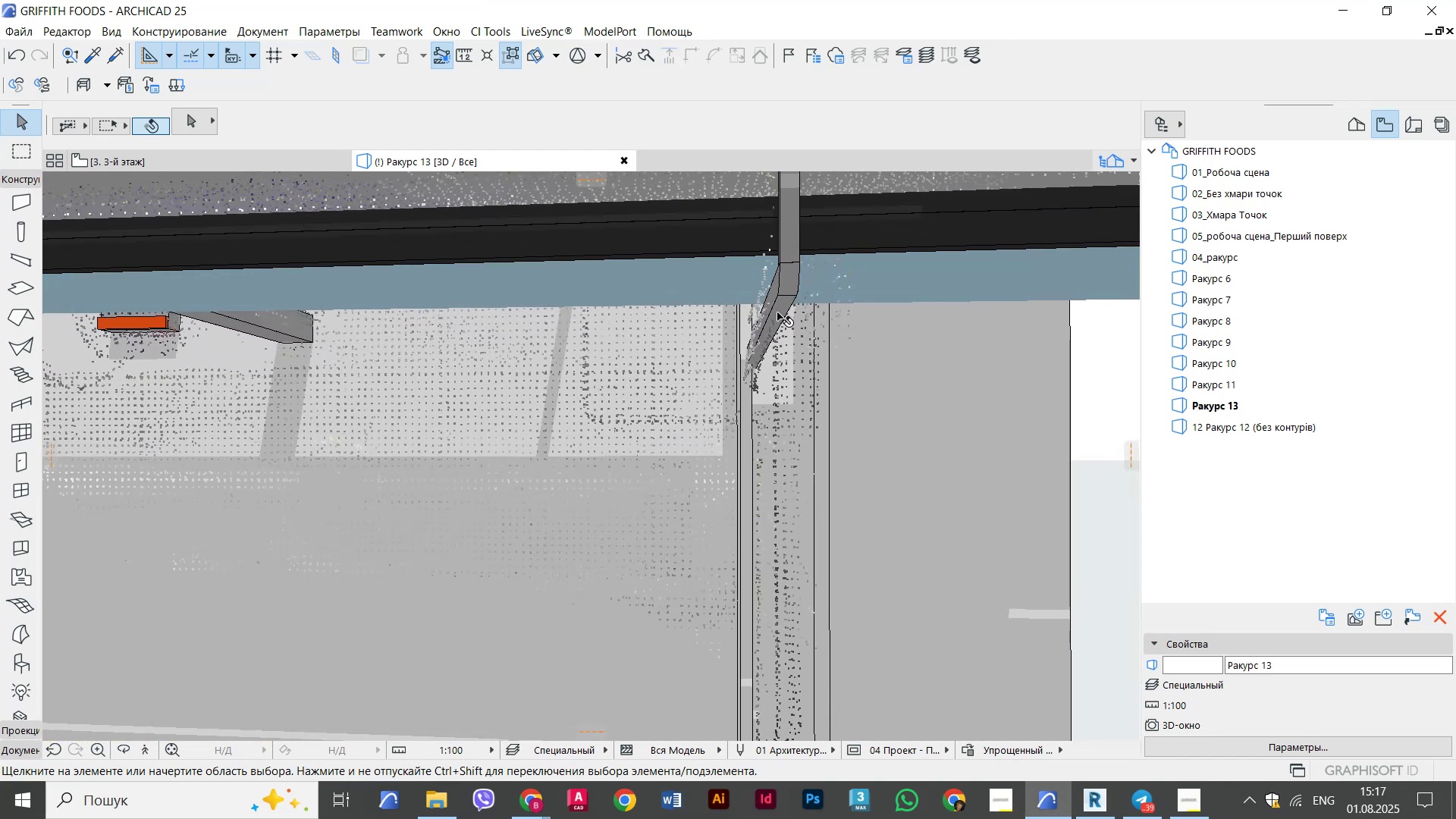 
hold_key(key=AltLeft, duration=0.52)
 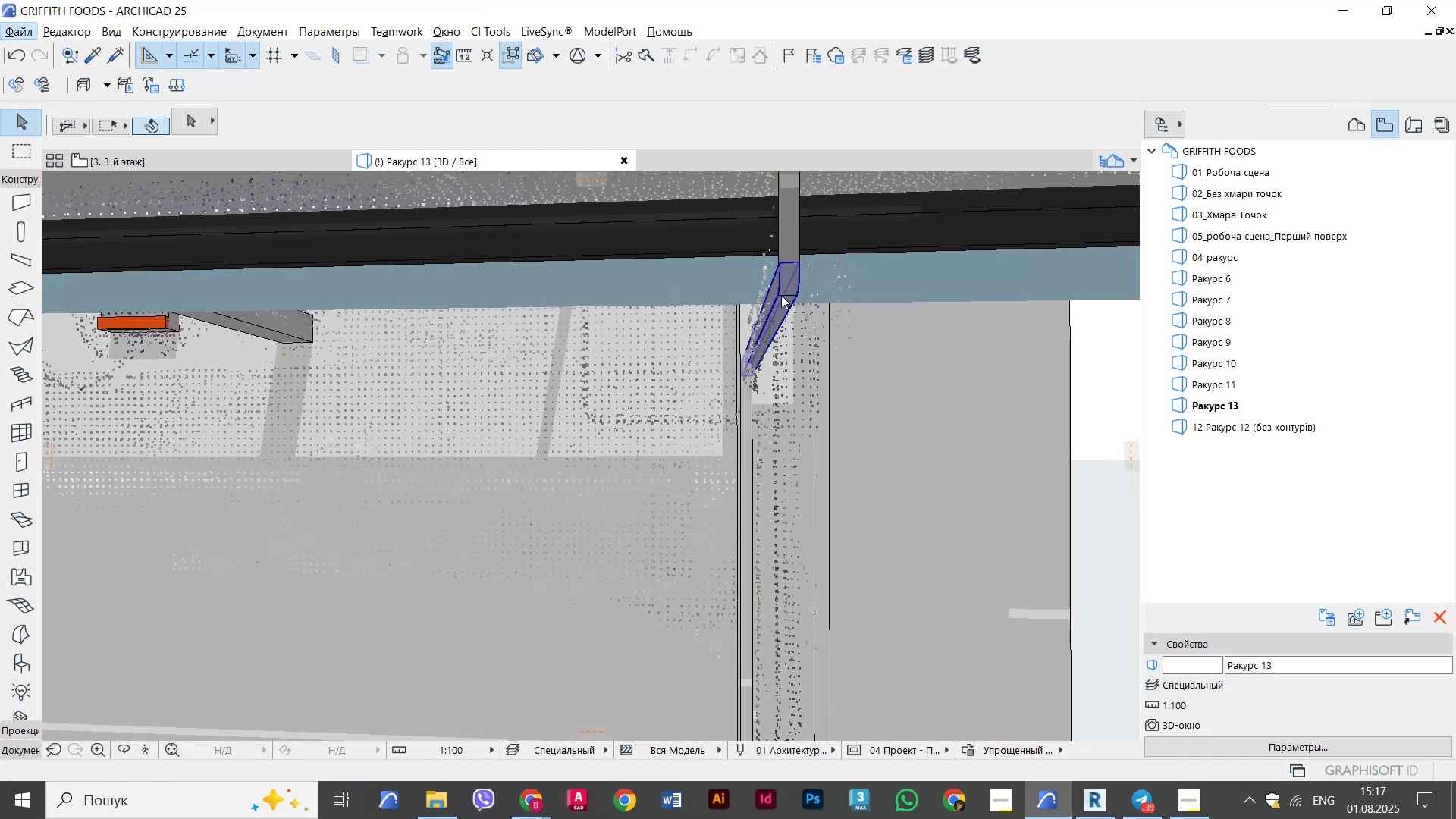 
key(Escape)
 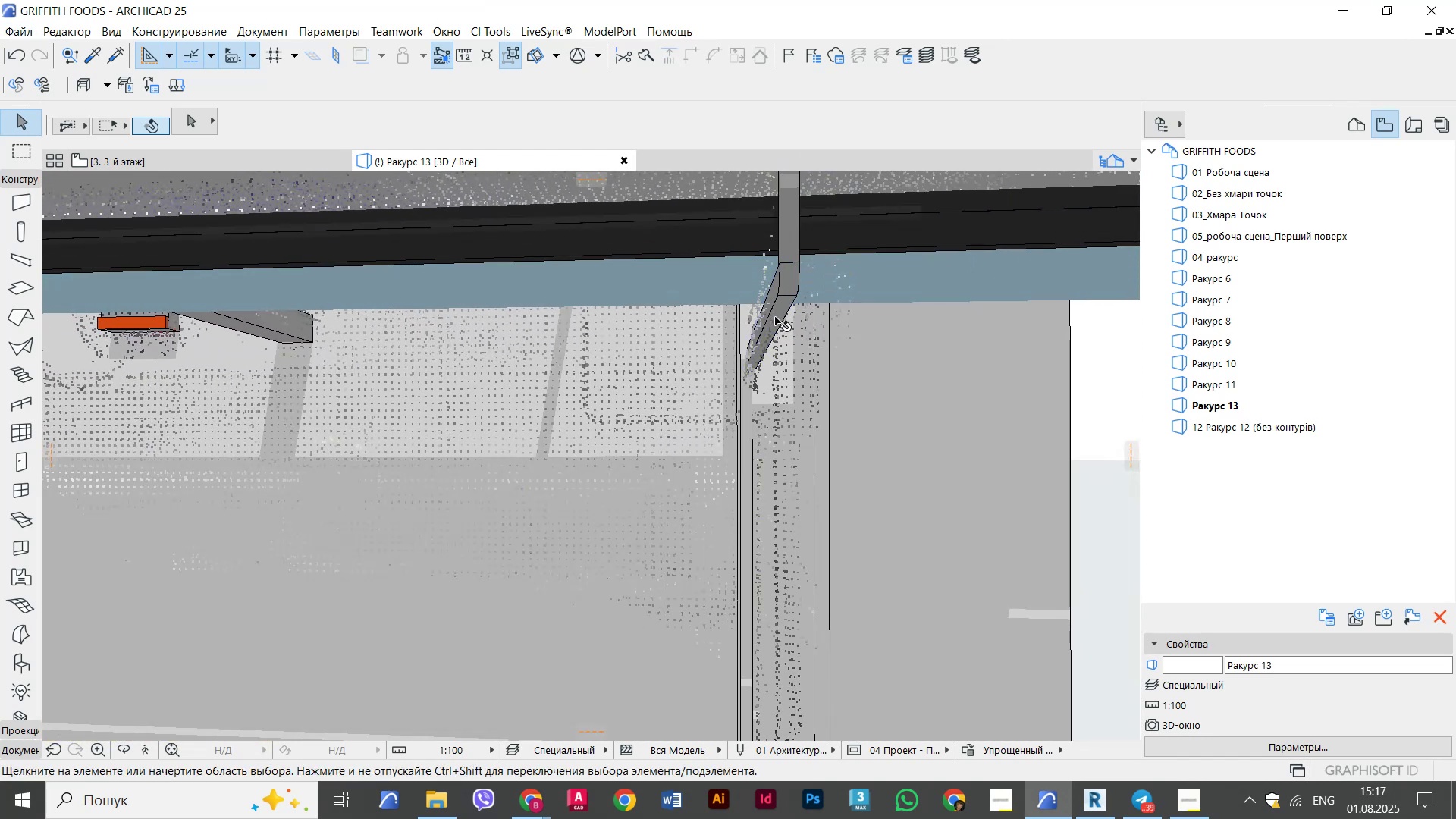 
key(Alt+AltLeft)
 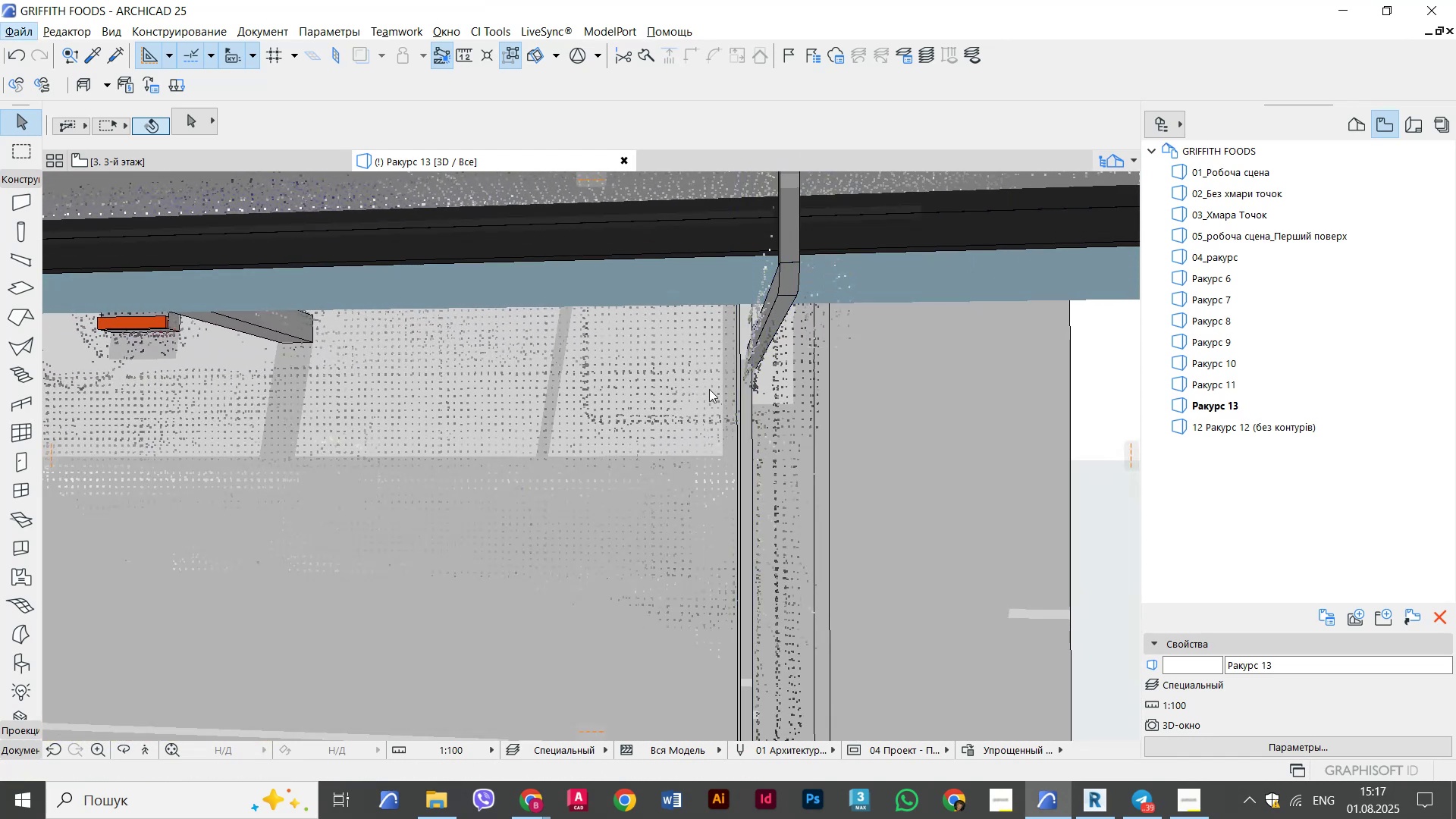 
hold_key(key=ShiftLeft, duration=0.69)
 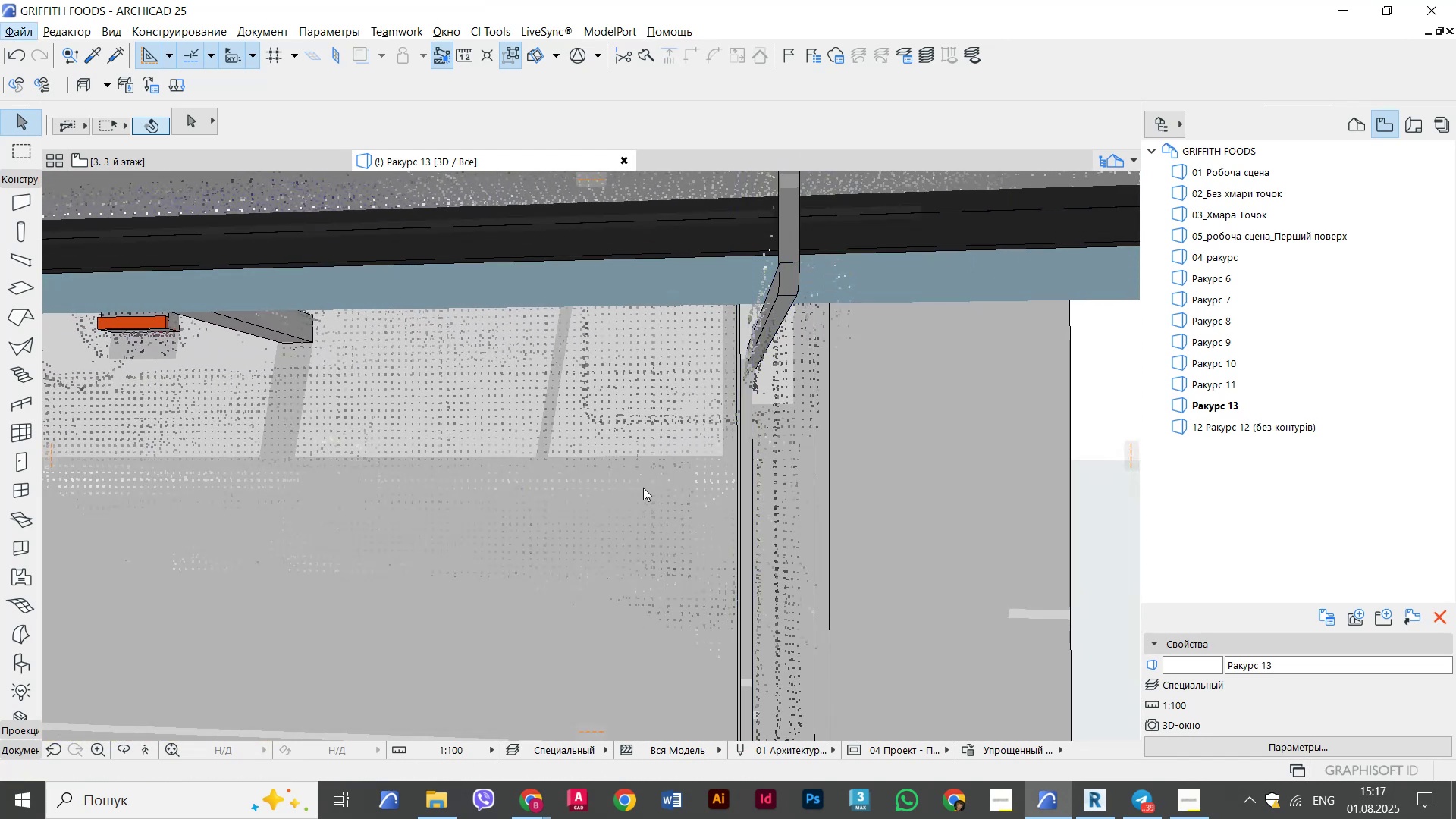 
key(Escape)
 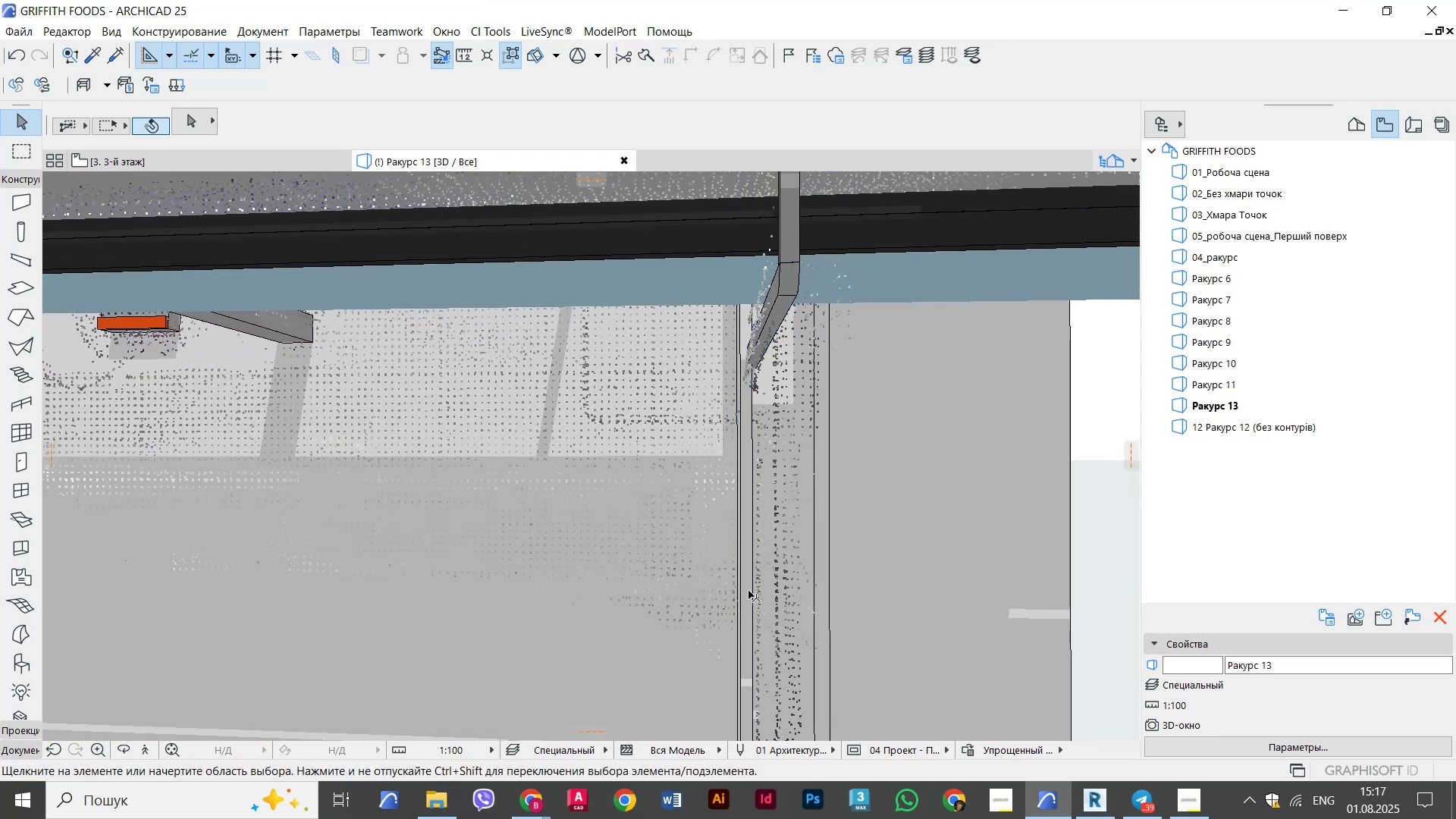 
scroll: coordinate [763, 617], scroll_direction: down, amount: 1.0
 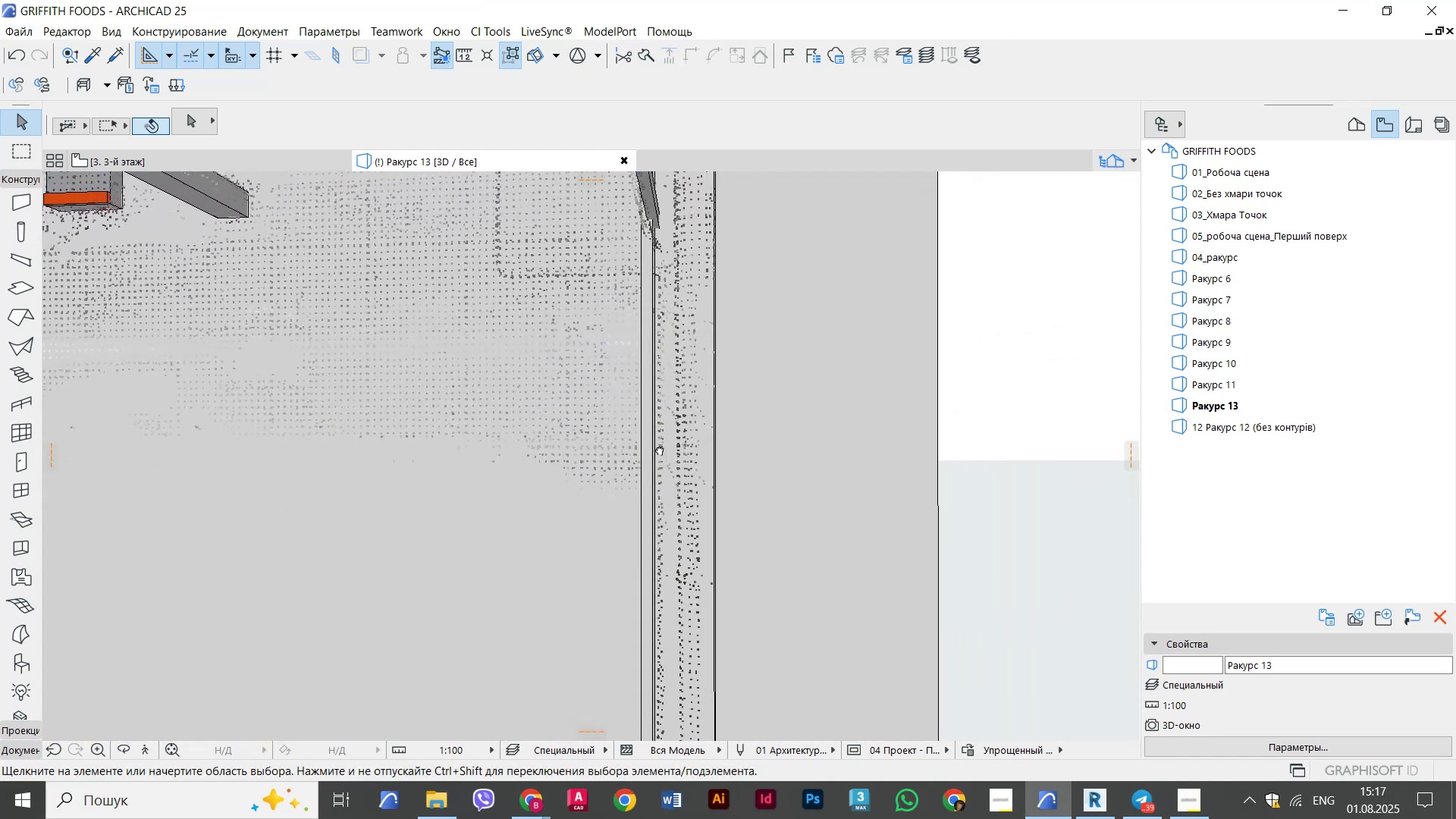 
hold_key(key=ShiftLeft, duration=0.41)
 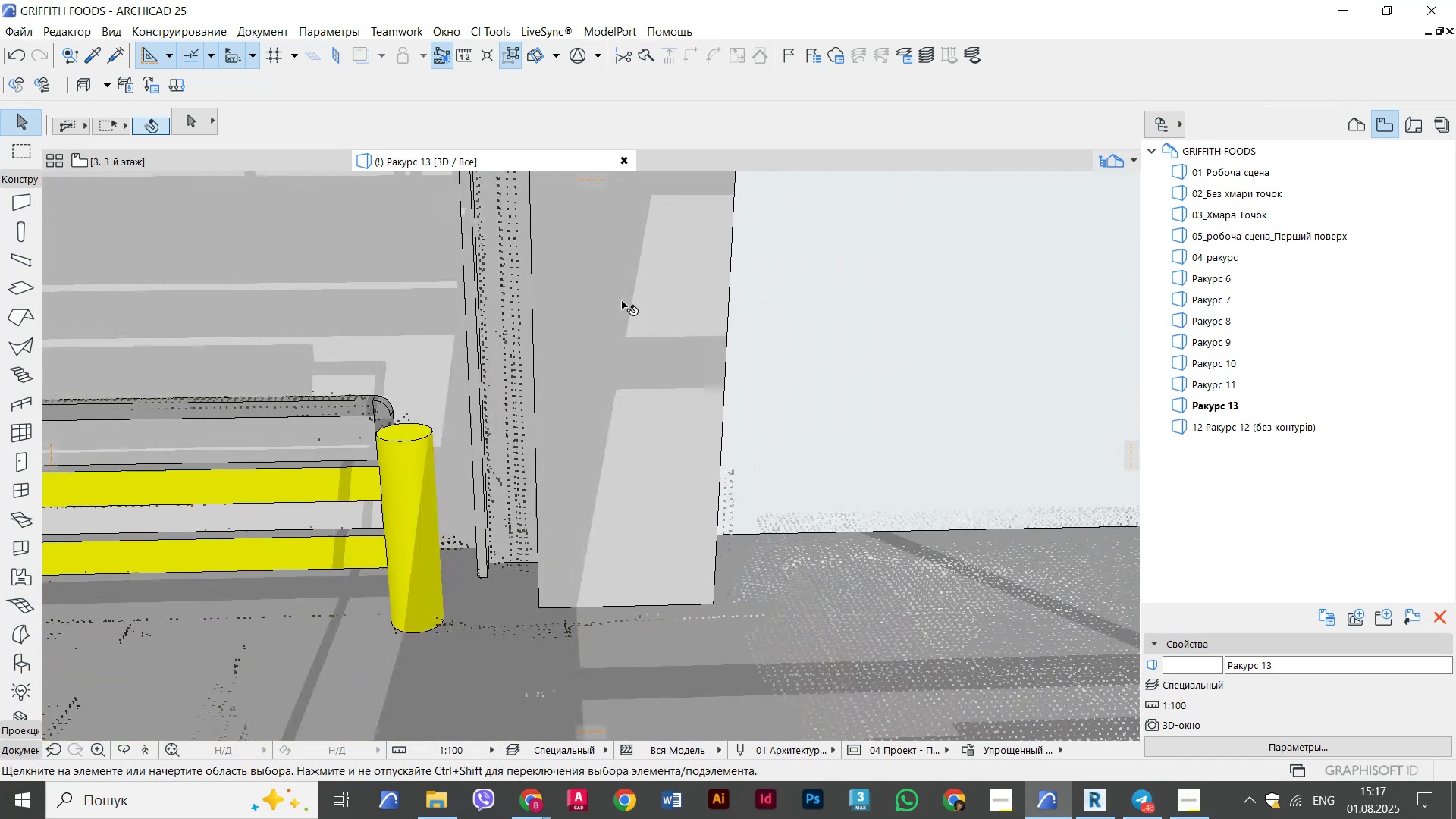 
hold_key(key=AltLeft, duration=0.8)
left_click([666, 674])
 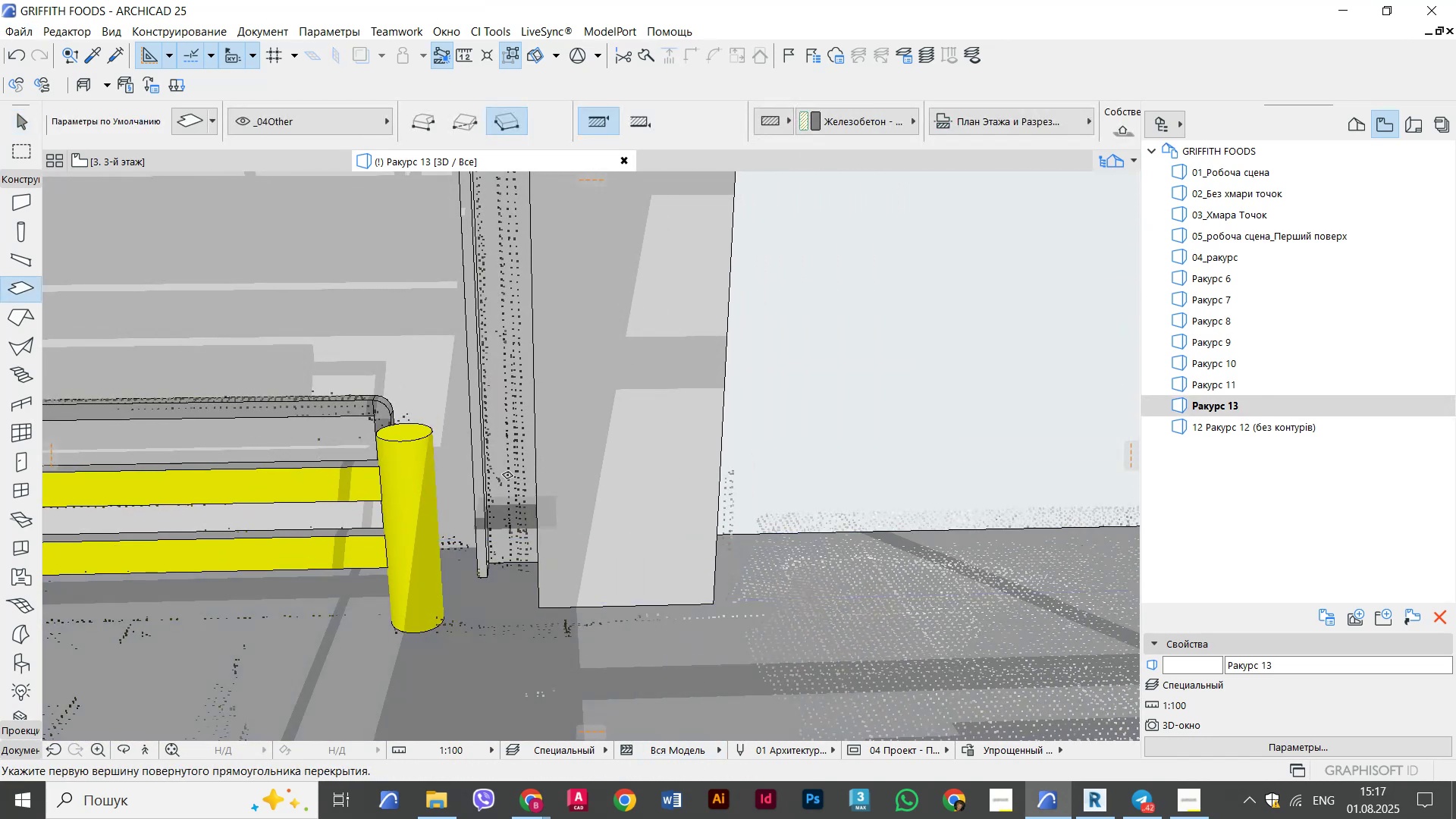 
scroll: coordinate [497, 362], scroll_direction: down, amount: 1.0
 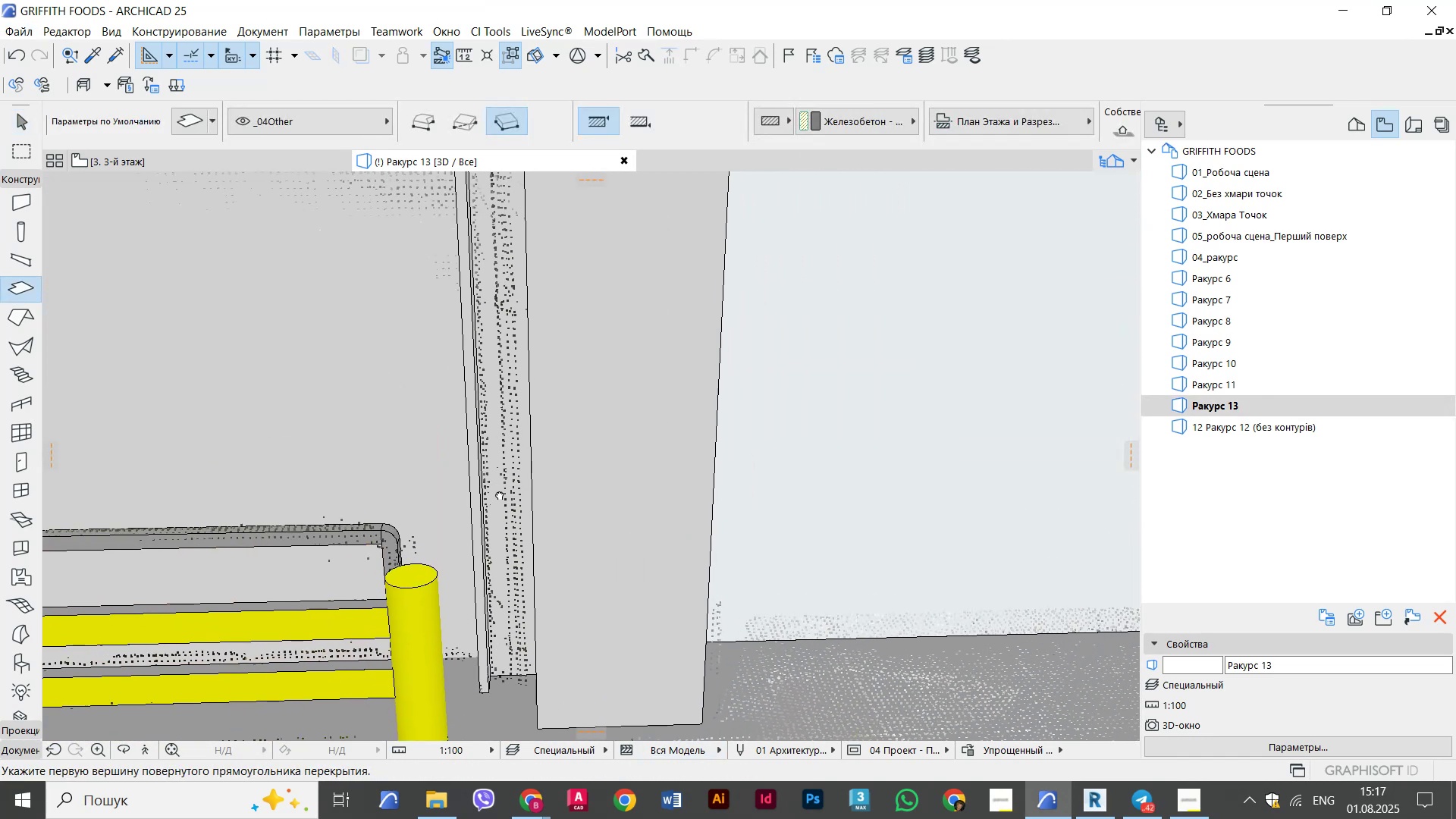 
hold_key(key=ShiftLeft, duration=0.57)
 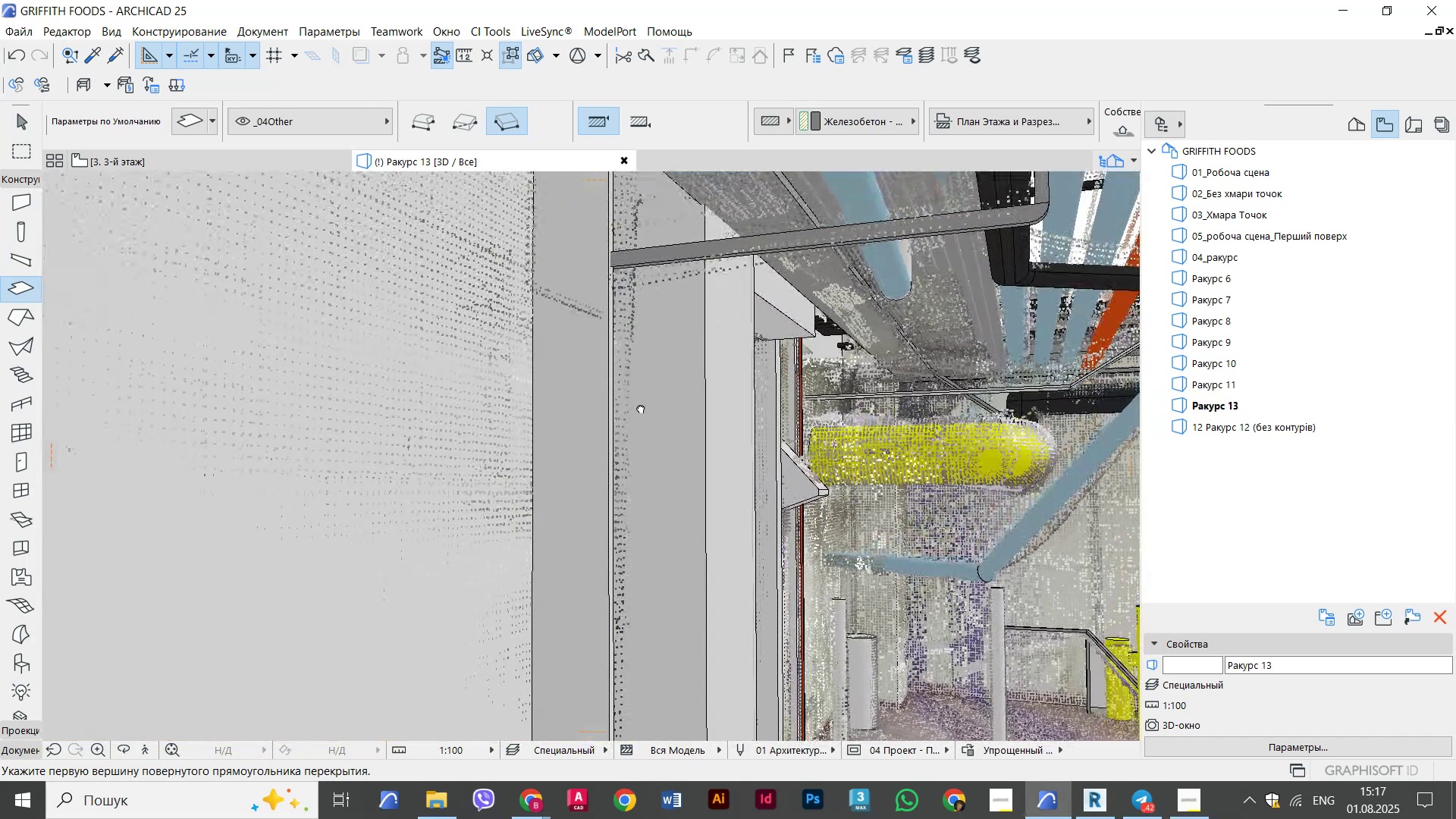 
hold_key(key=ShiftLeft, duration=0.49)
 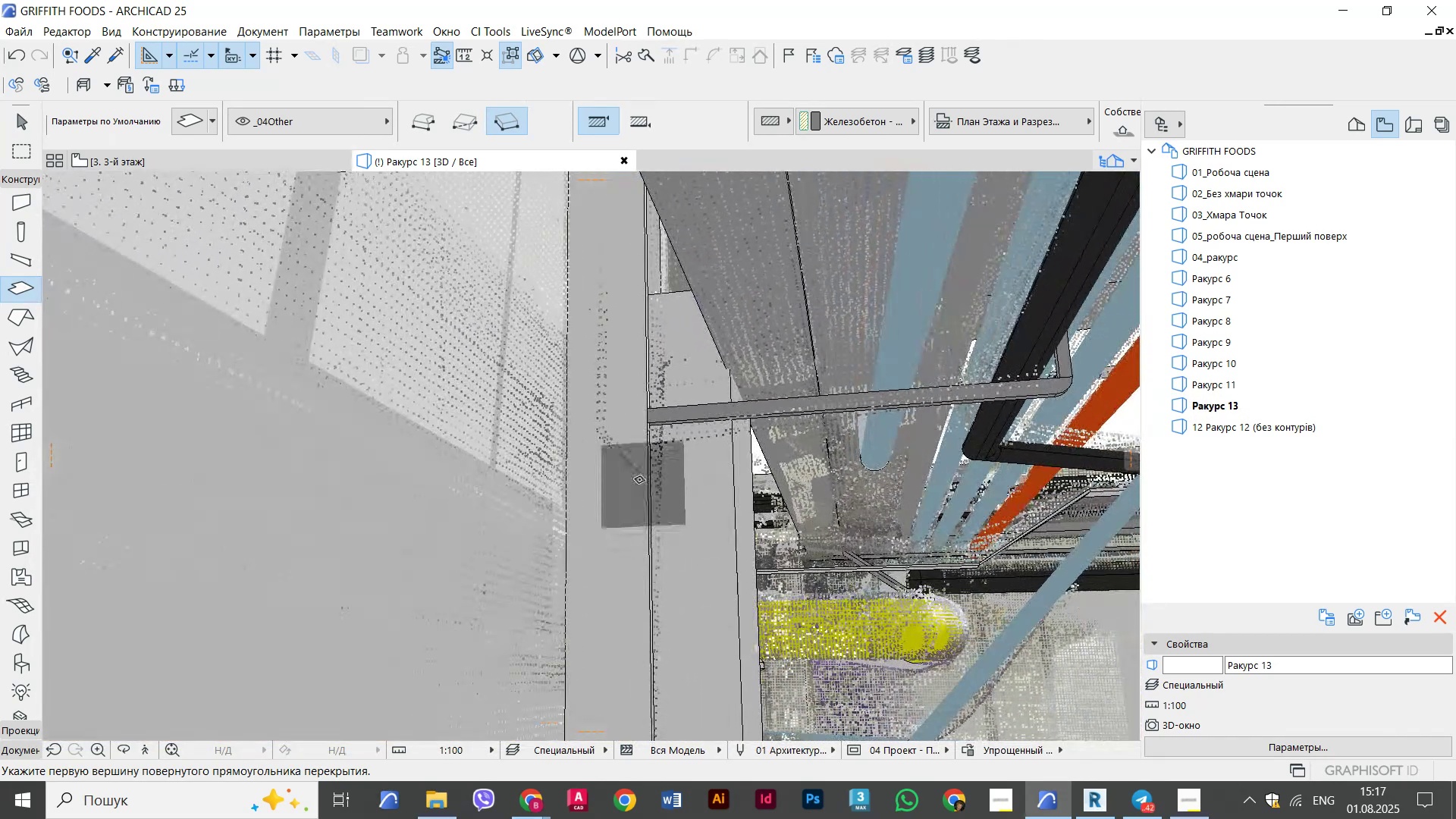 
scroll: coordinate [639, 484], scroll_direction: up, amount: 10.0
 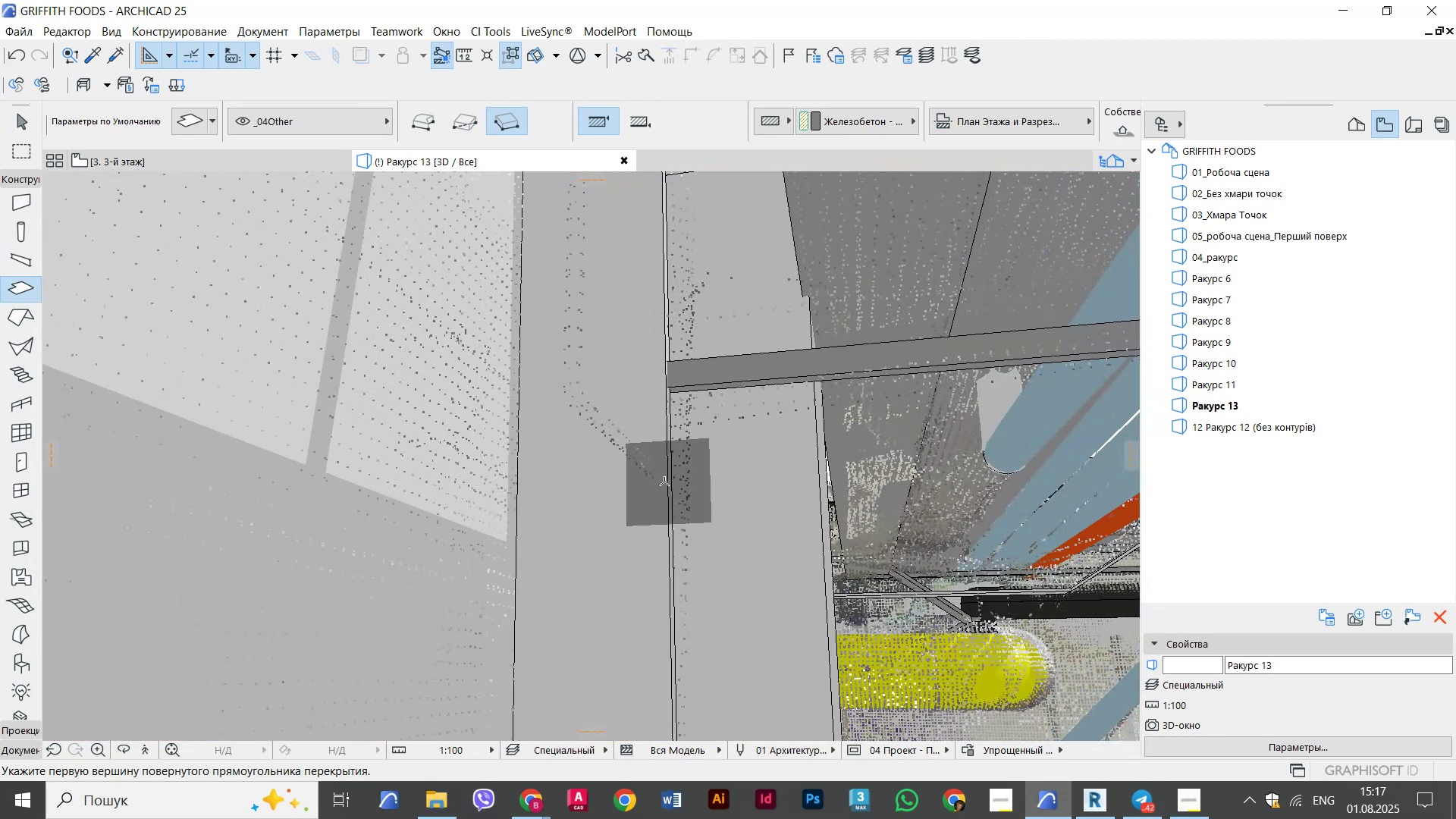 
left_click([662, 475])
 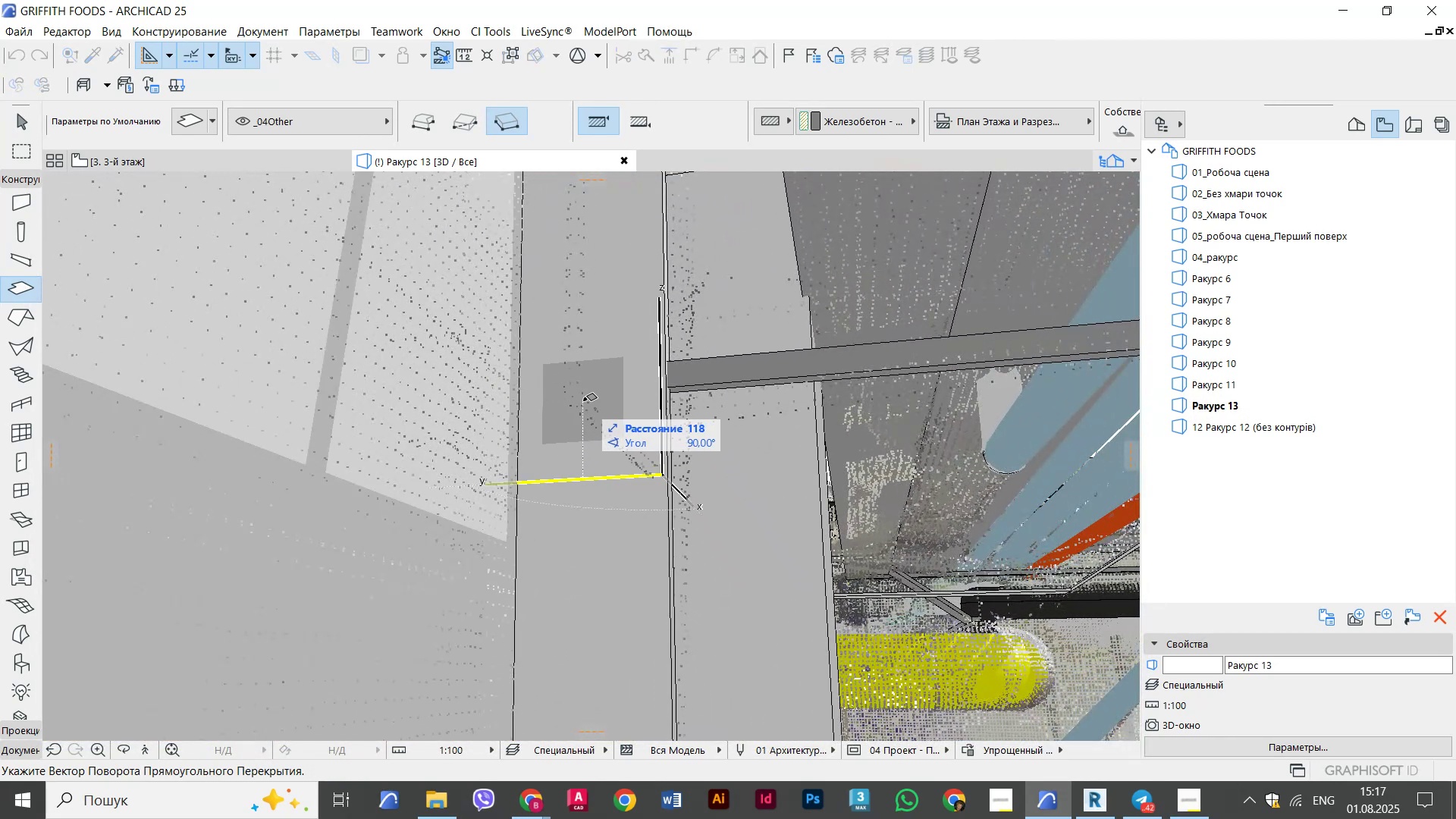 
hold_key(key=ShiftLeft, duration=0.78)
 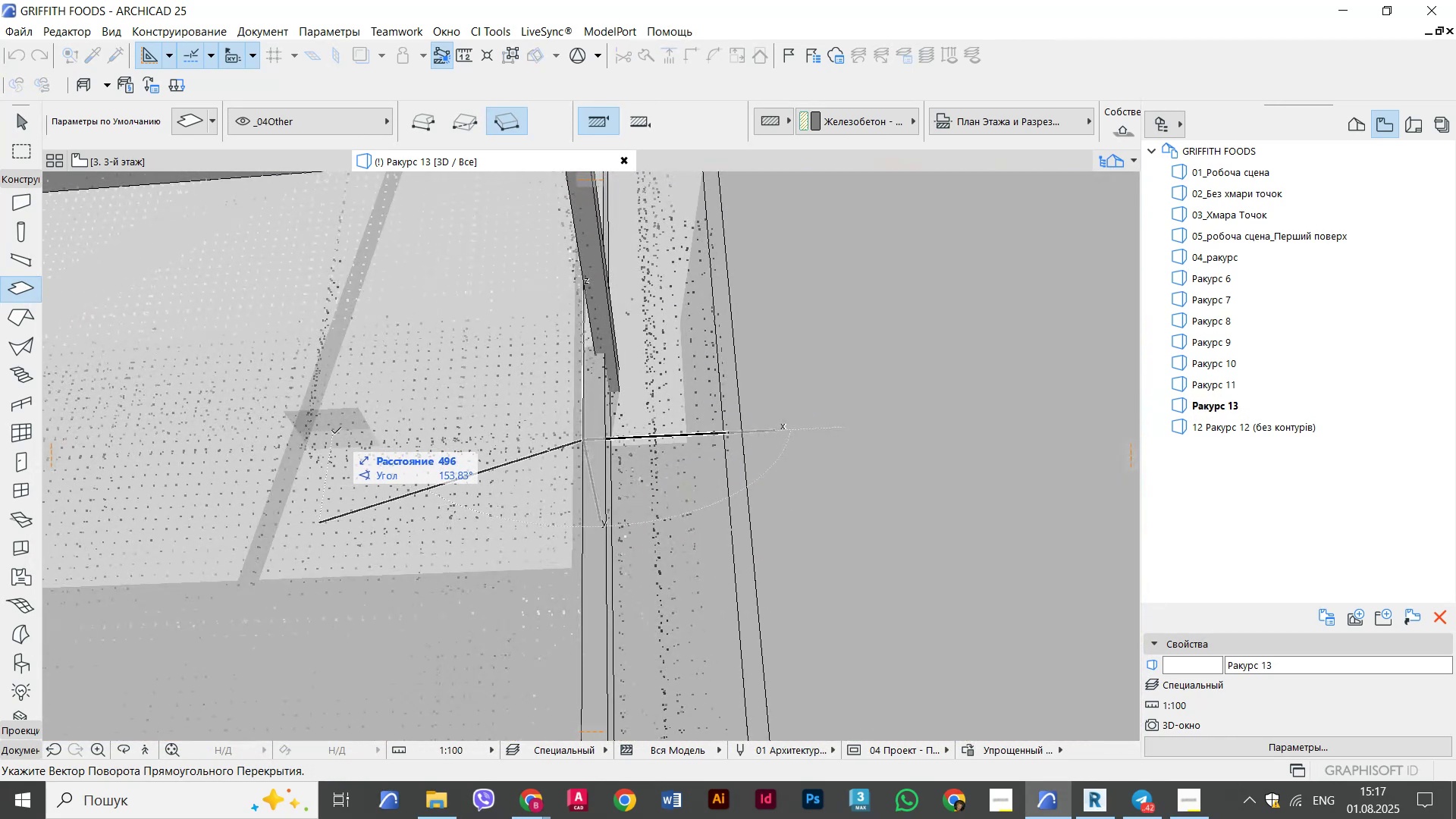 
hold_key(key=ShiftLeft, duration=0.42)
 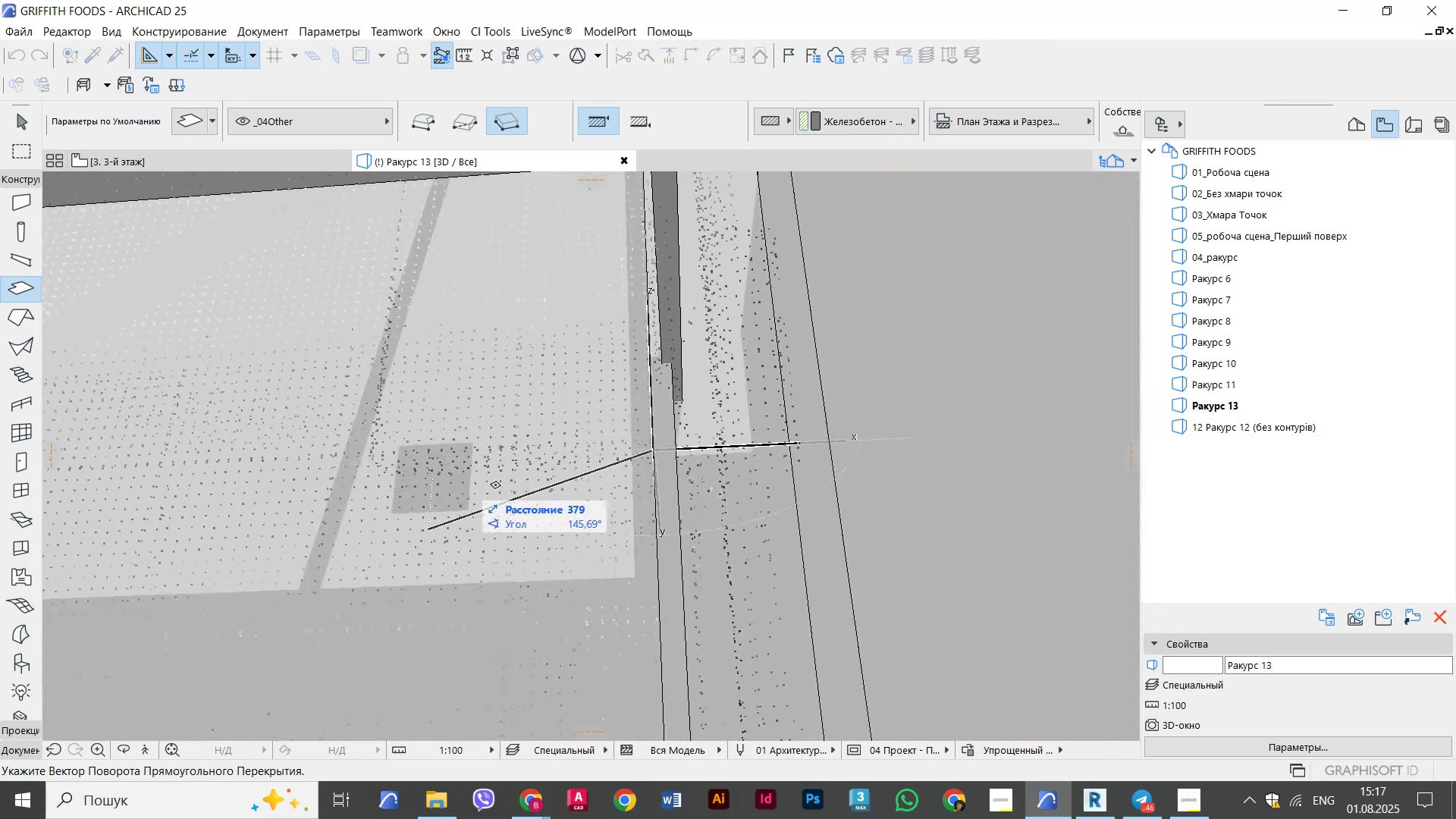 
hold_key(key=ShiftLeft, duration=0.38)
 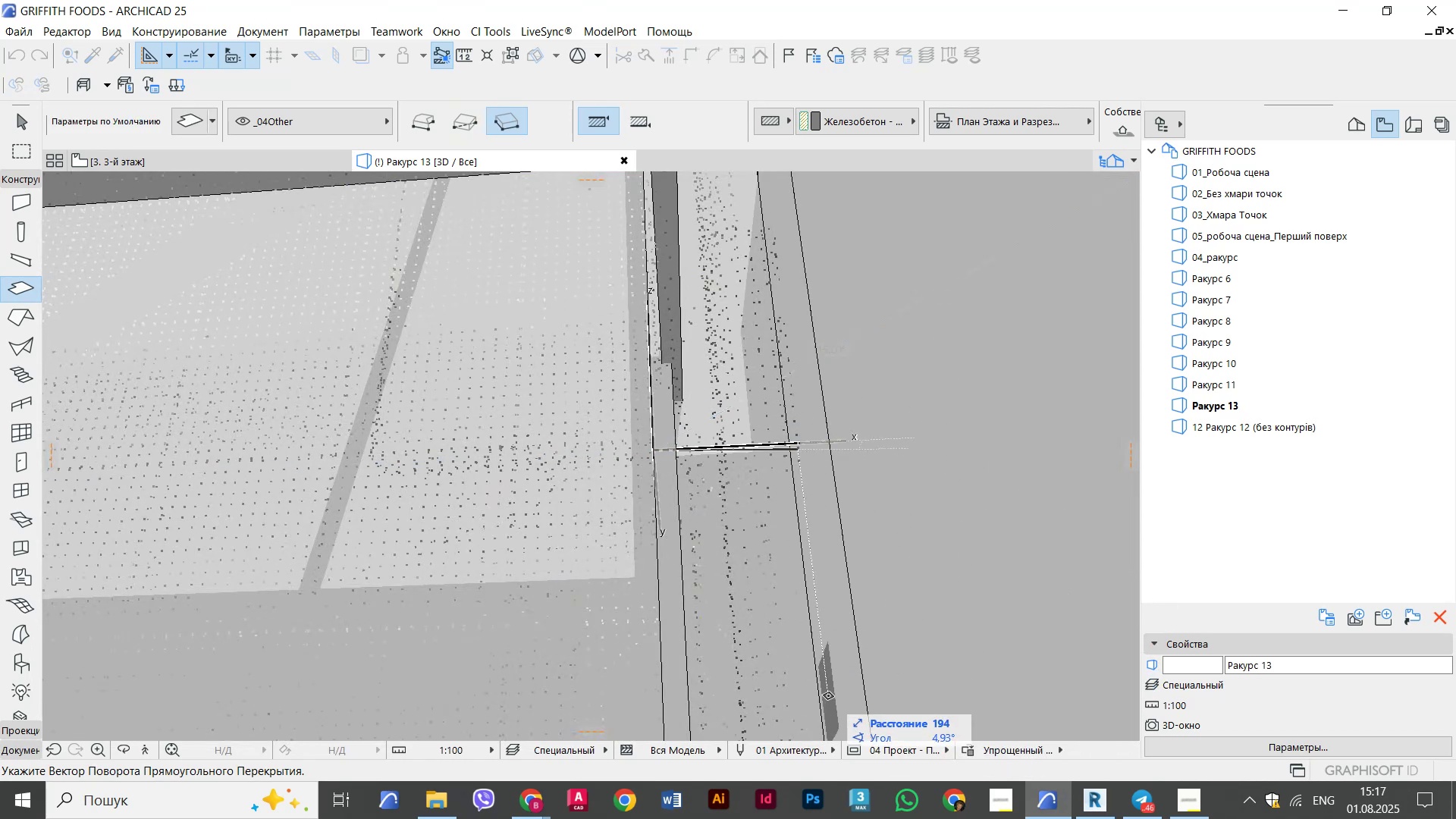 
key(Shift+ShiftLeft)
 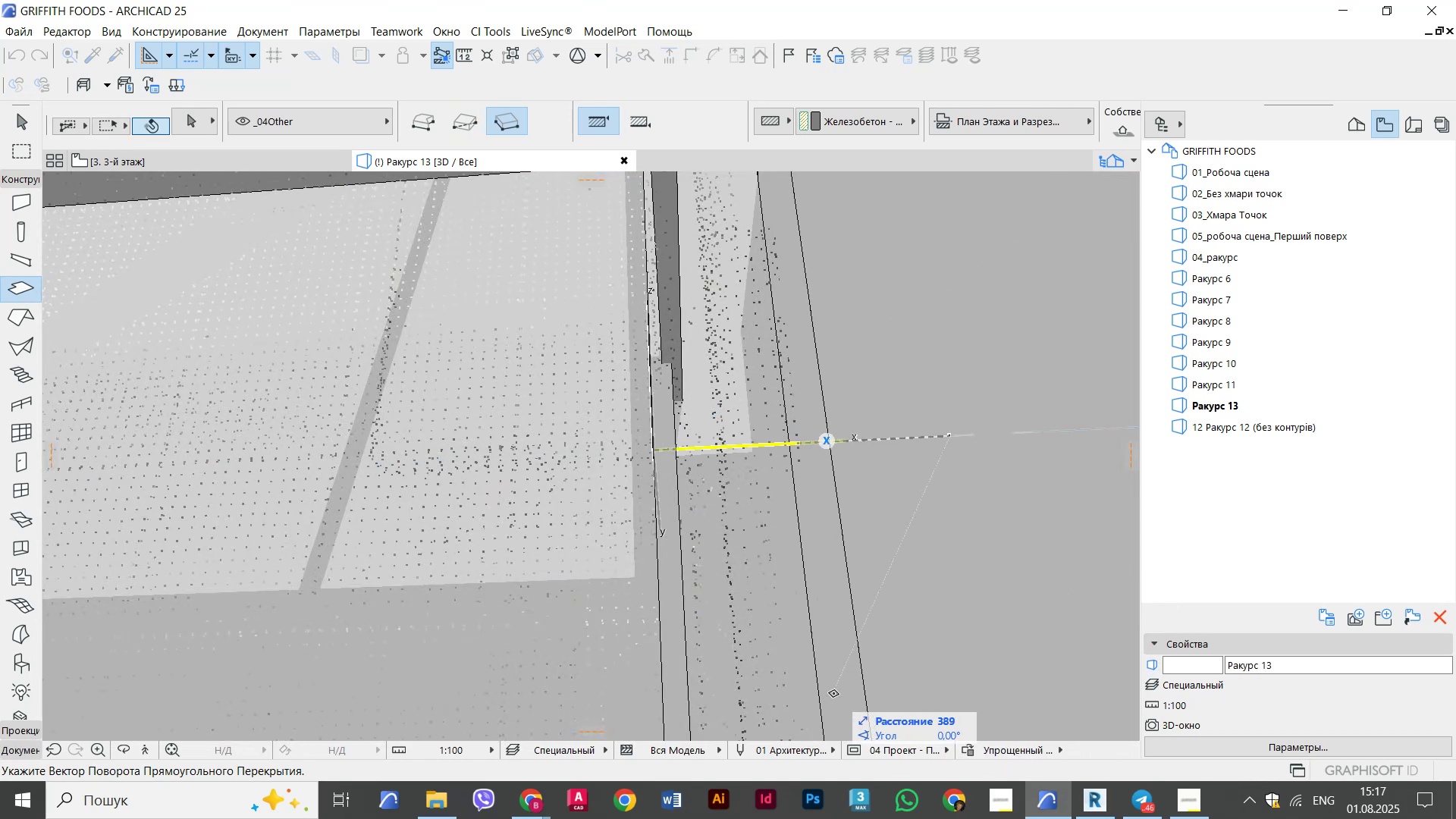 
hold_key(key=ShiftLeft, duration=5.86)
left_click([391, 450])
 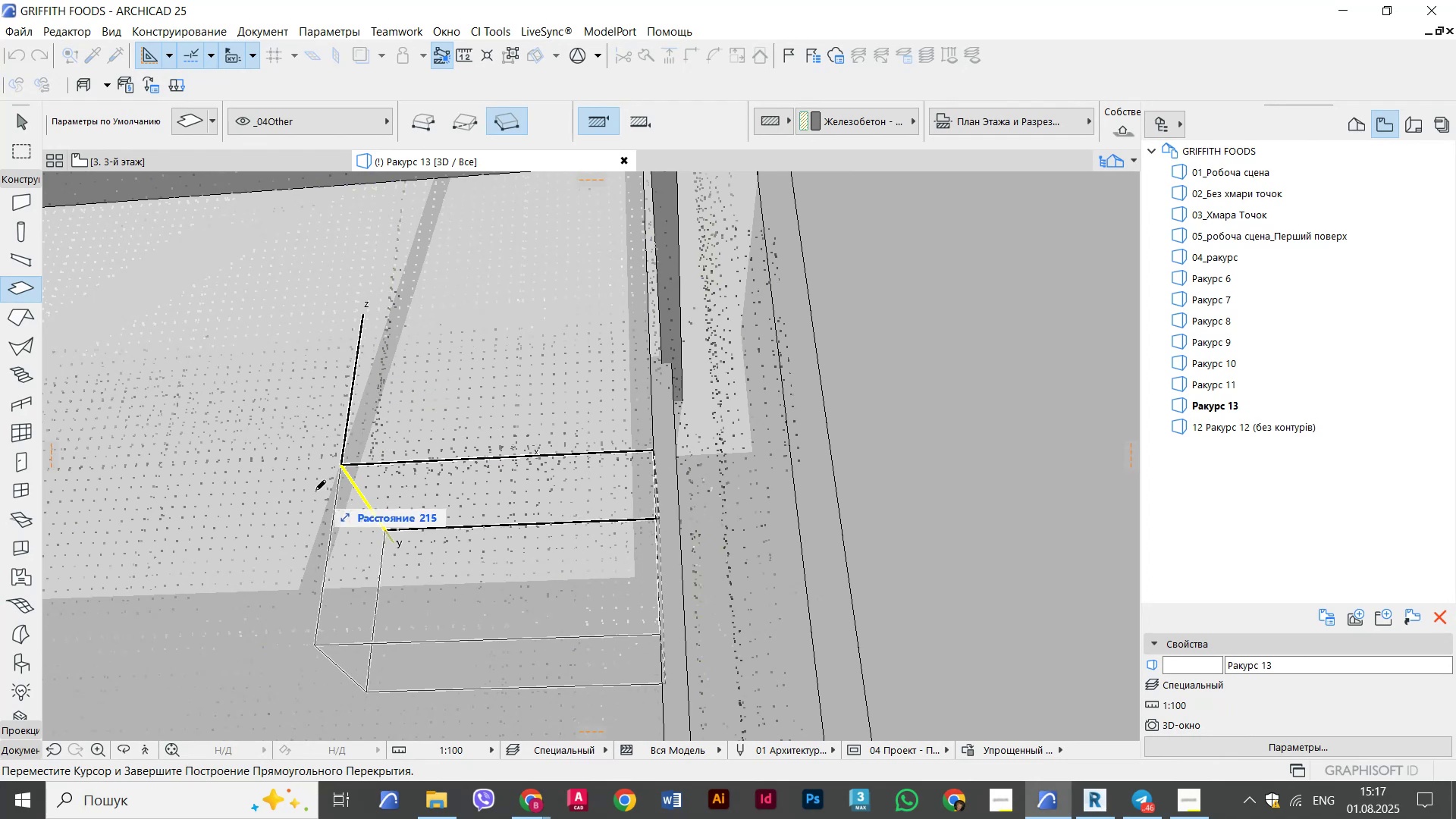 
hold_key(key=ShiftLeft, duration=1.09)
 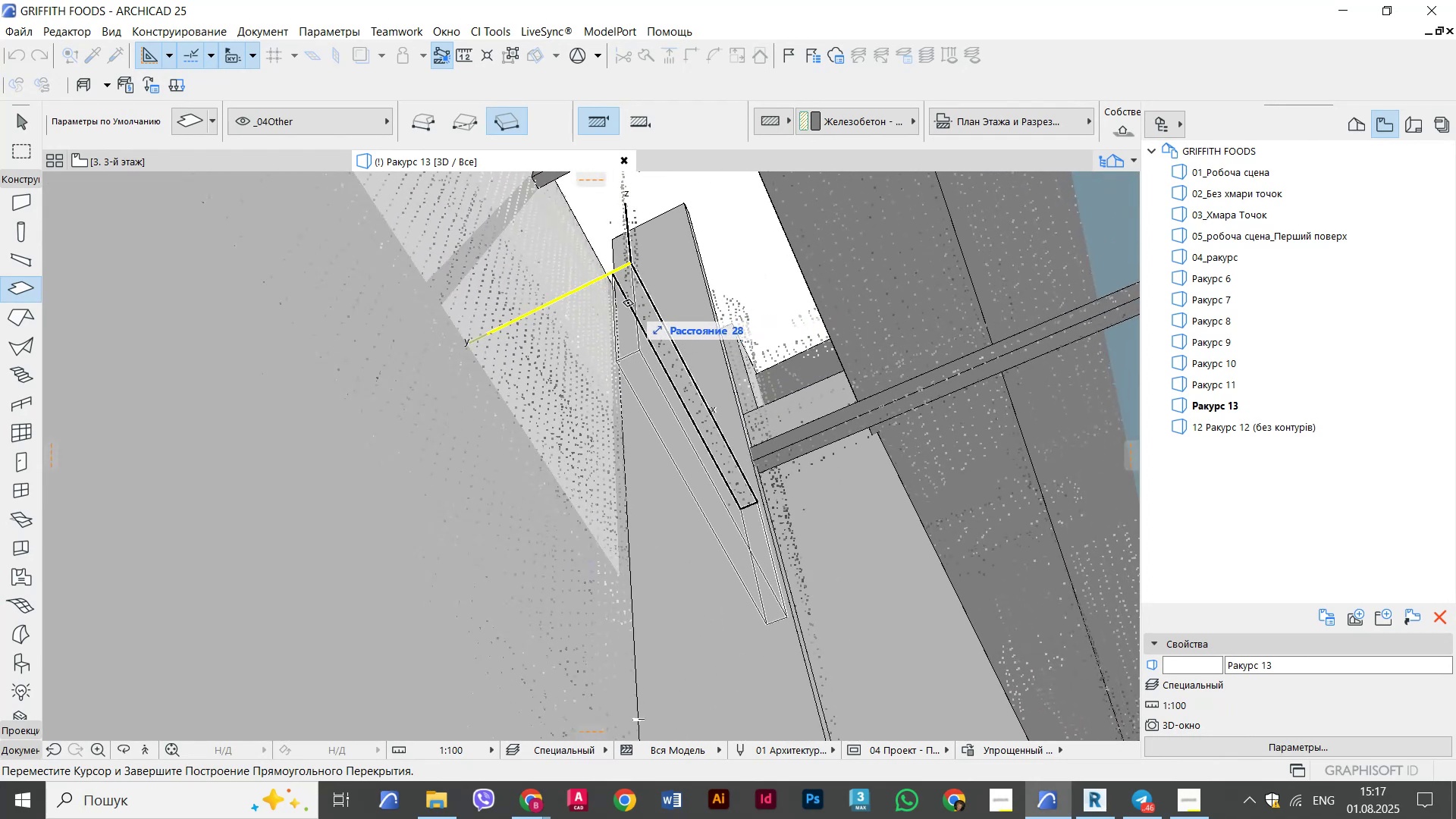 
key(Numpad5)
 